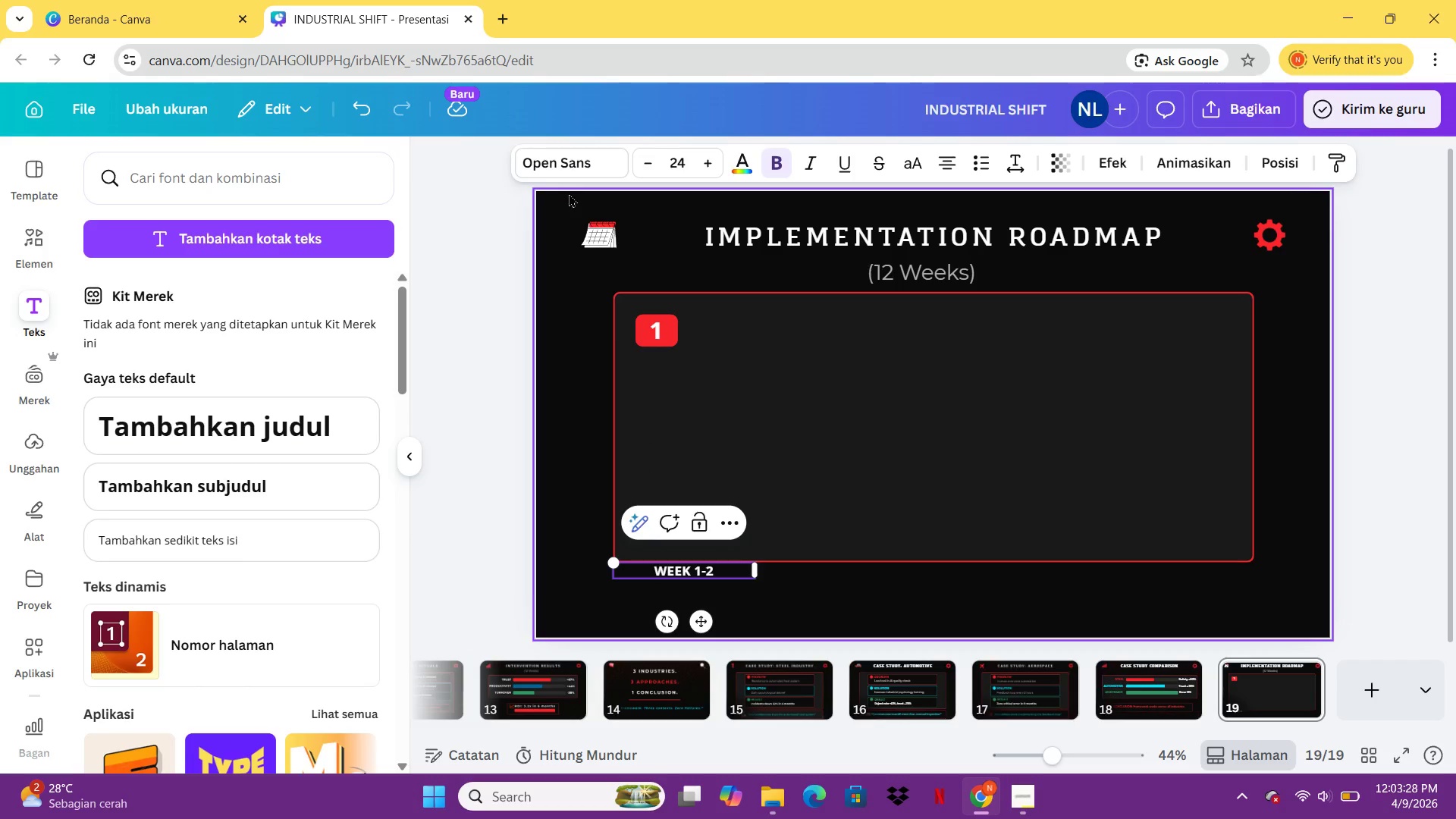 
left_click([570, 165])
 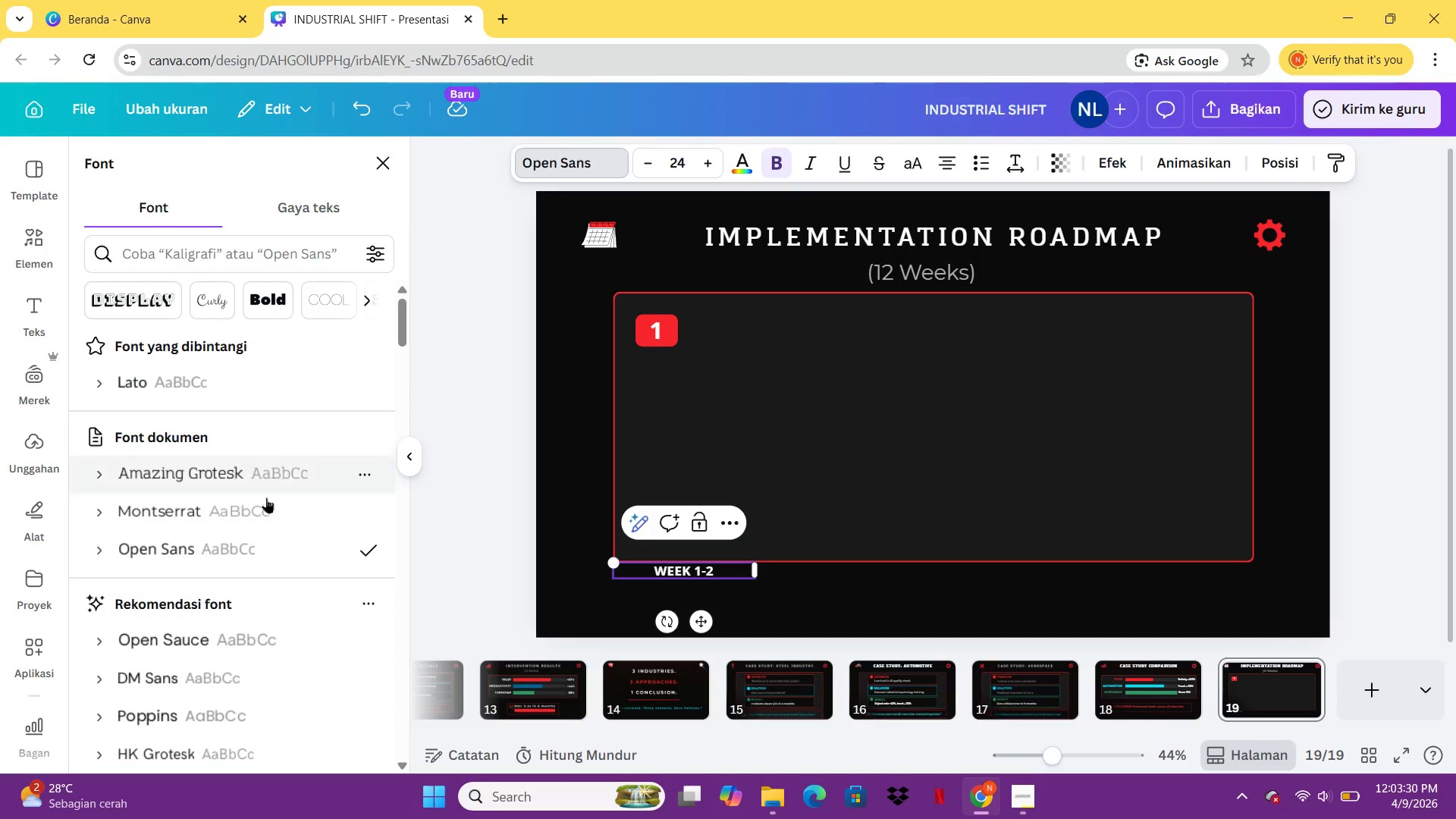 
left_click([256, 518])
 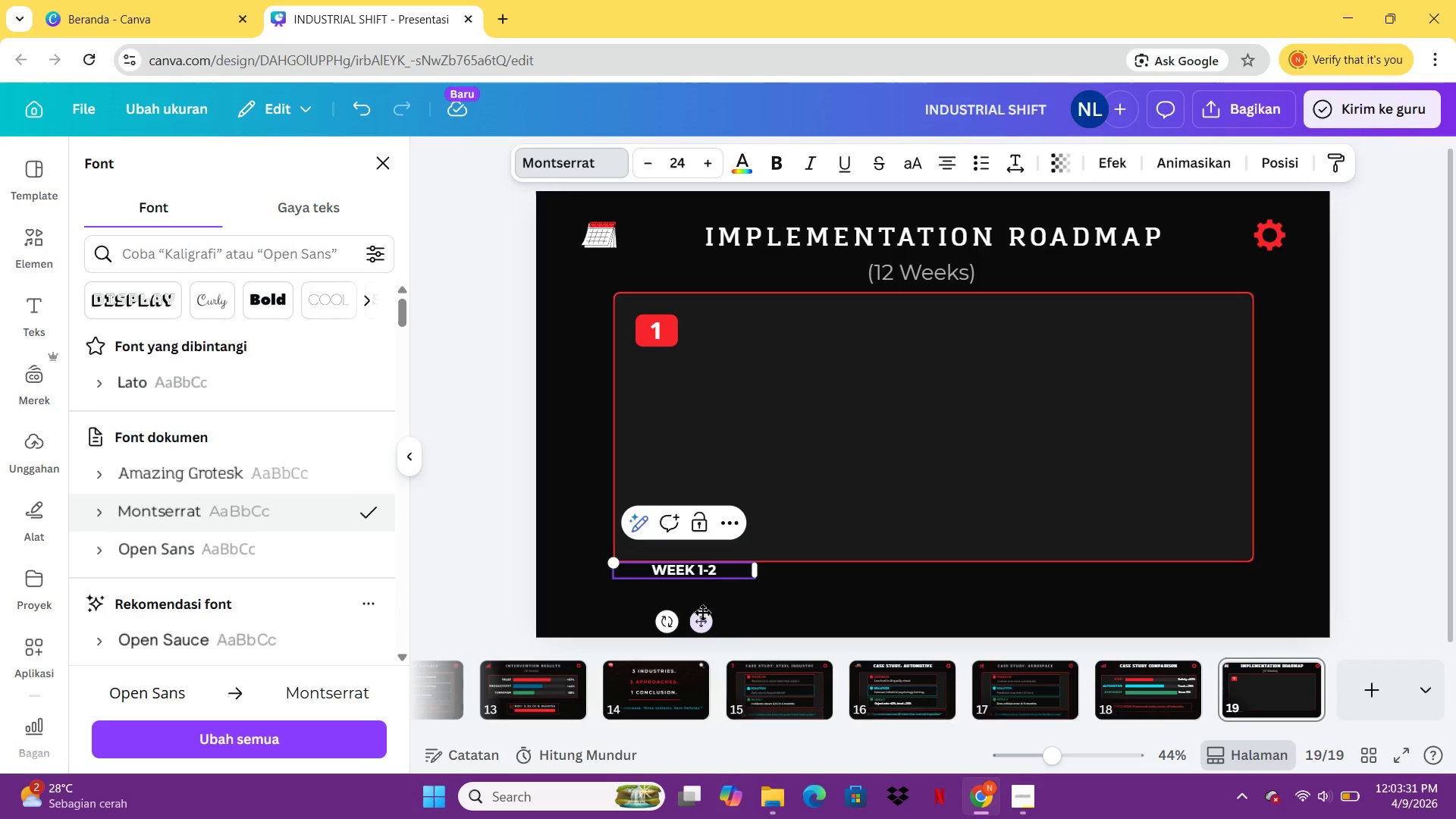 
left_click_drag(start_coordinate=[702, 613], to_coordinate=[755, 382])
 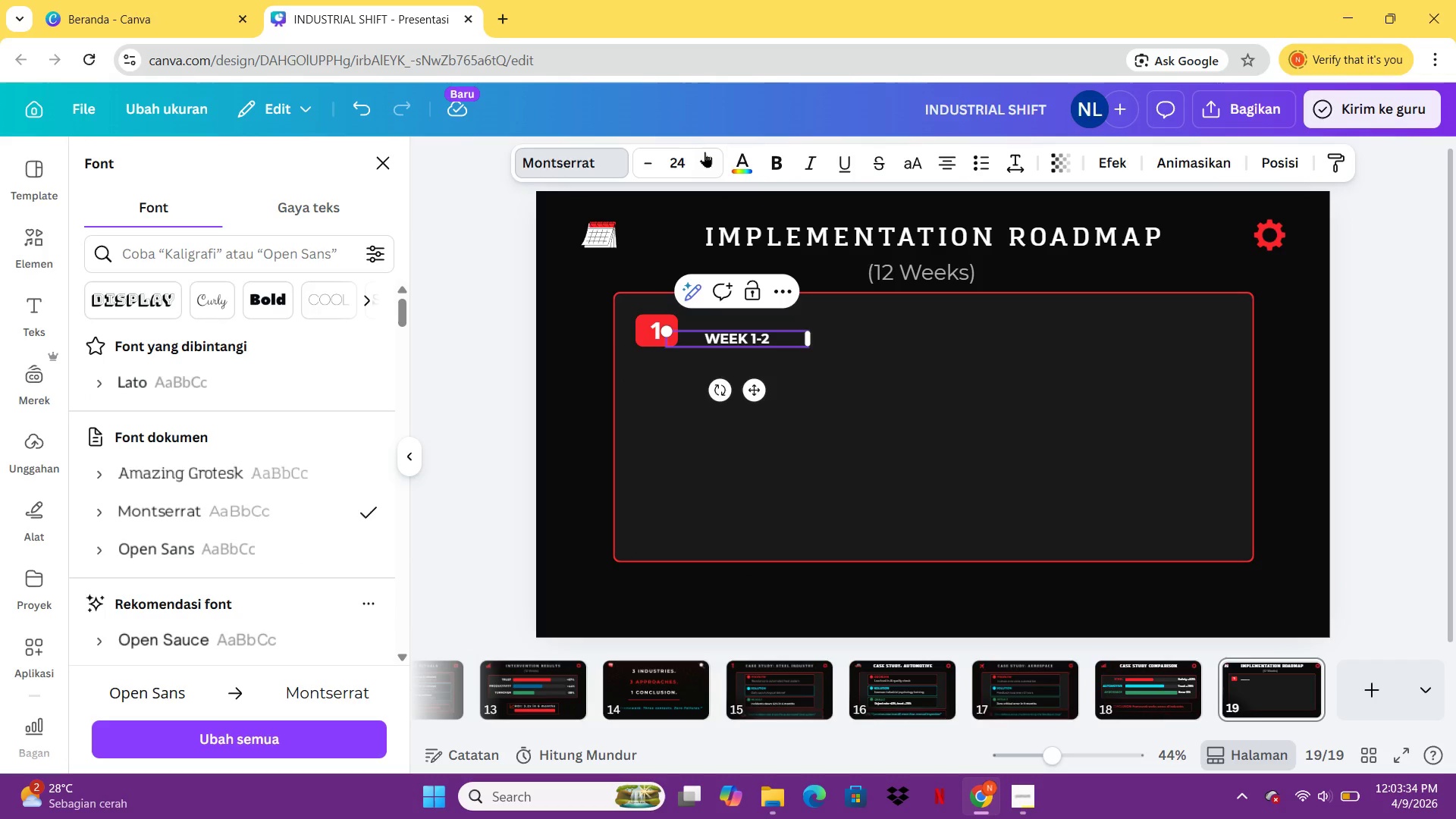 
double_click([706, 158])
 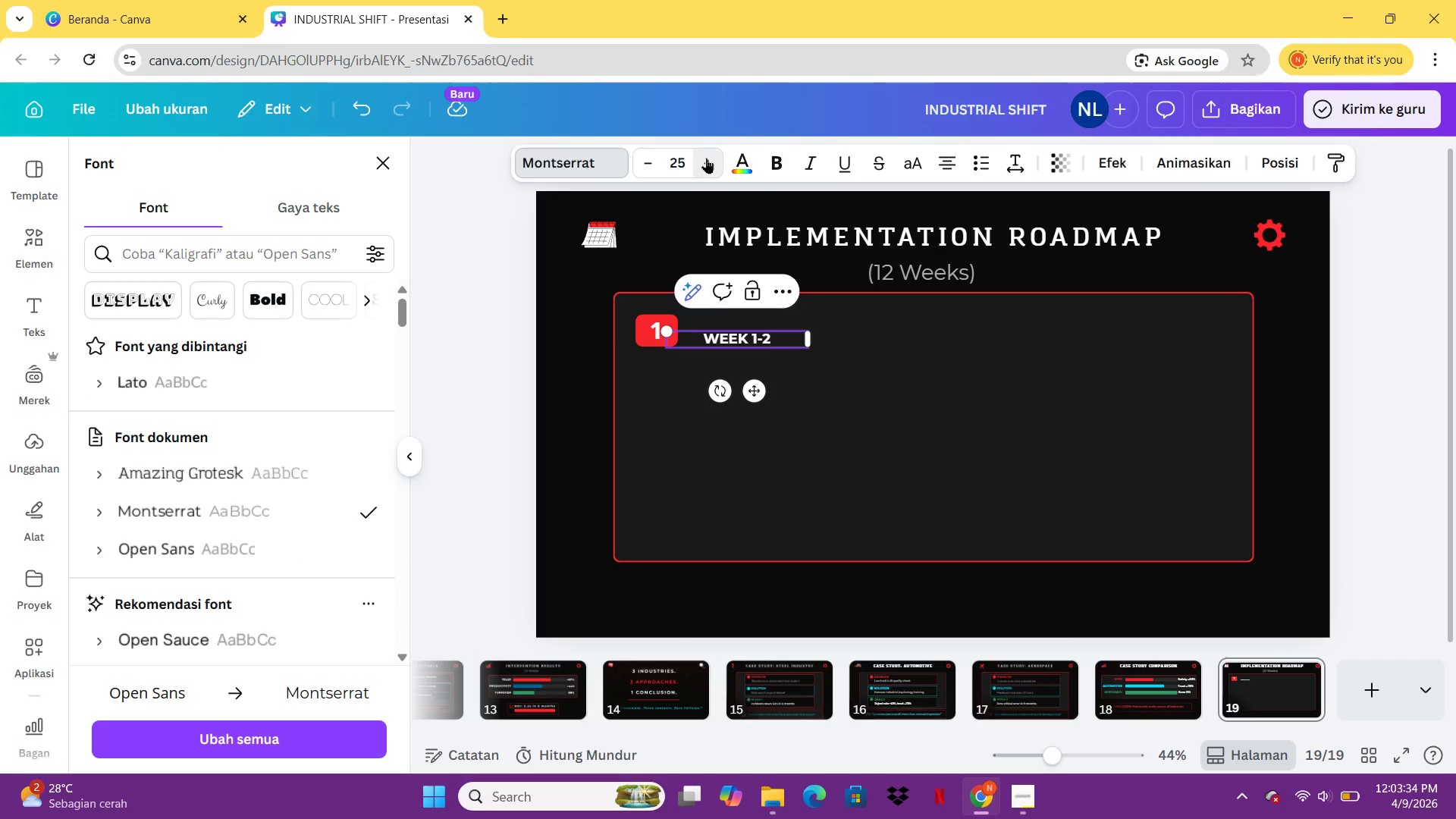 
triple_click([706, 158])
 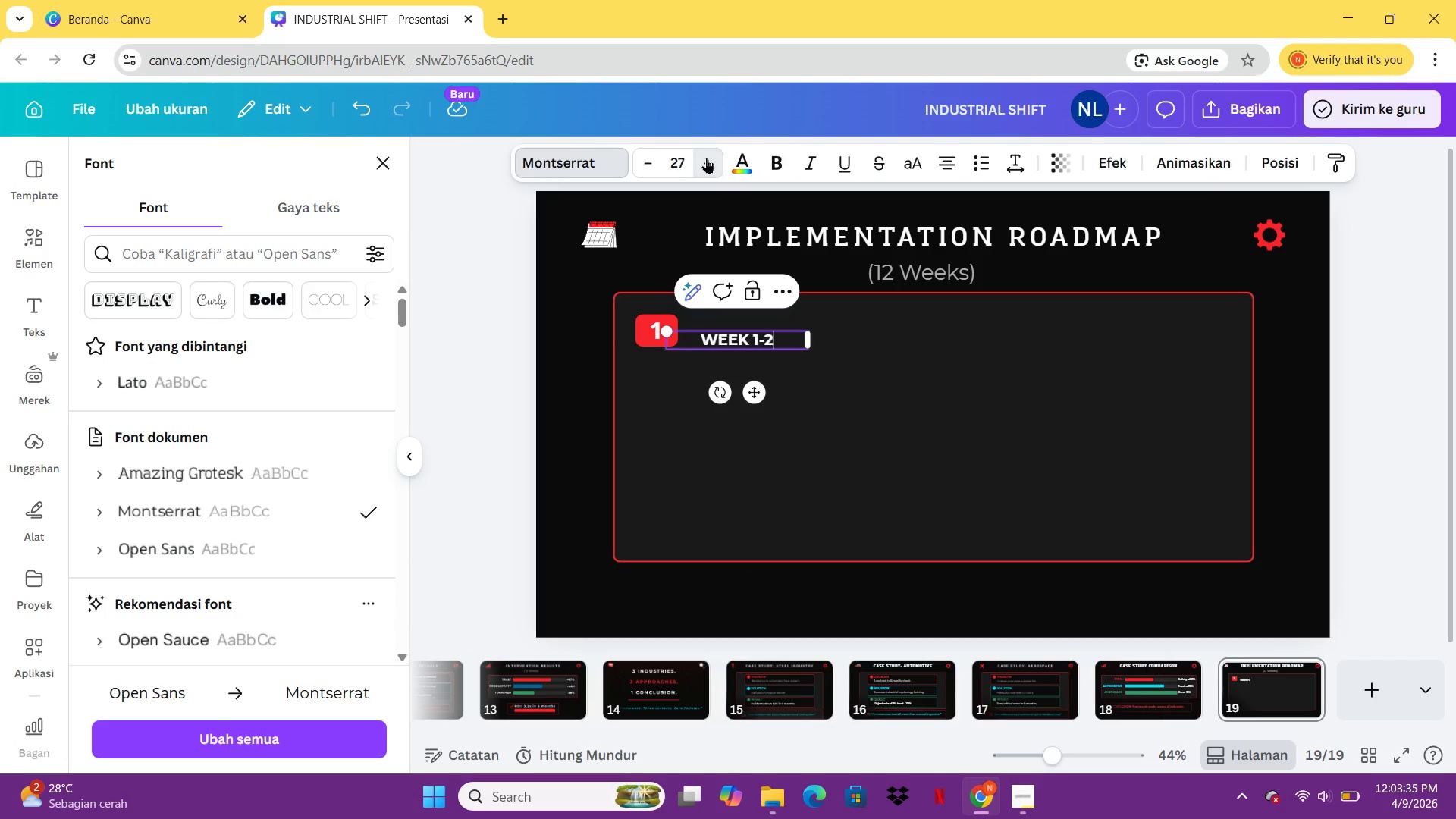 
triple_click([706, 158])
 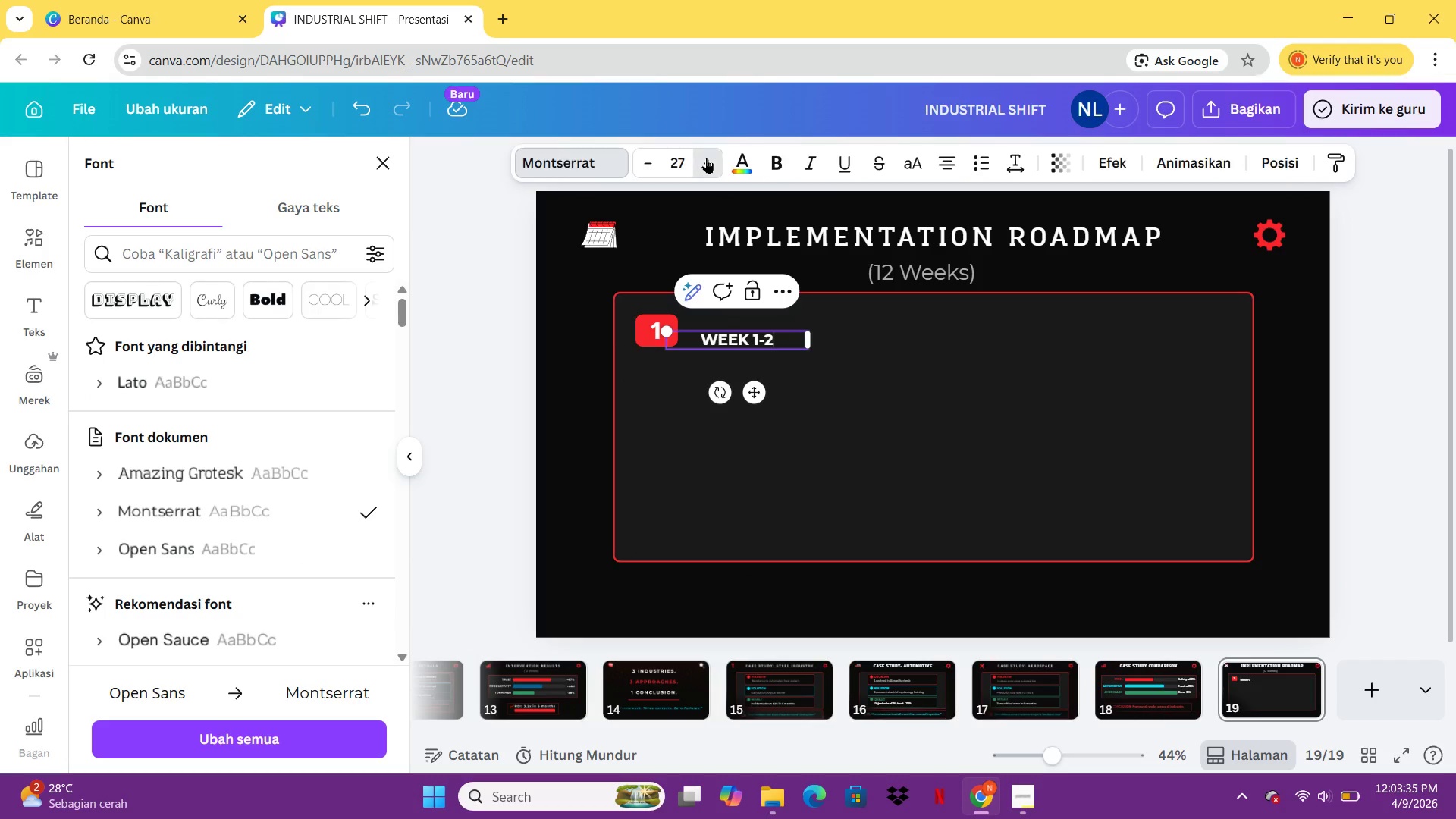 
triple_click([706, 158])
 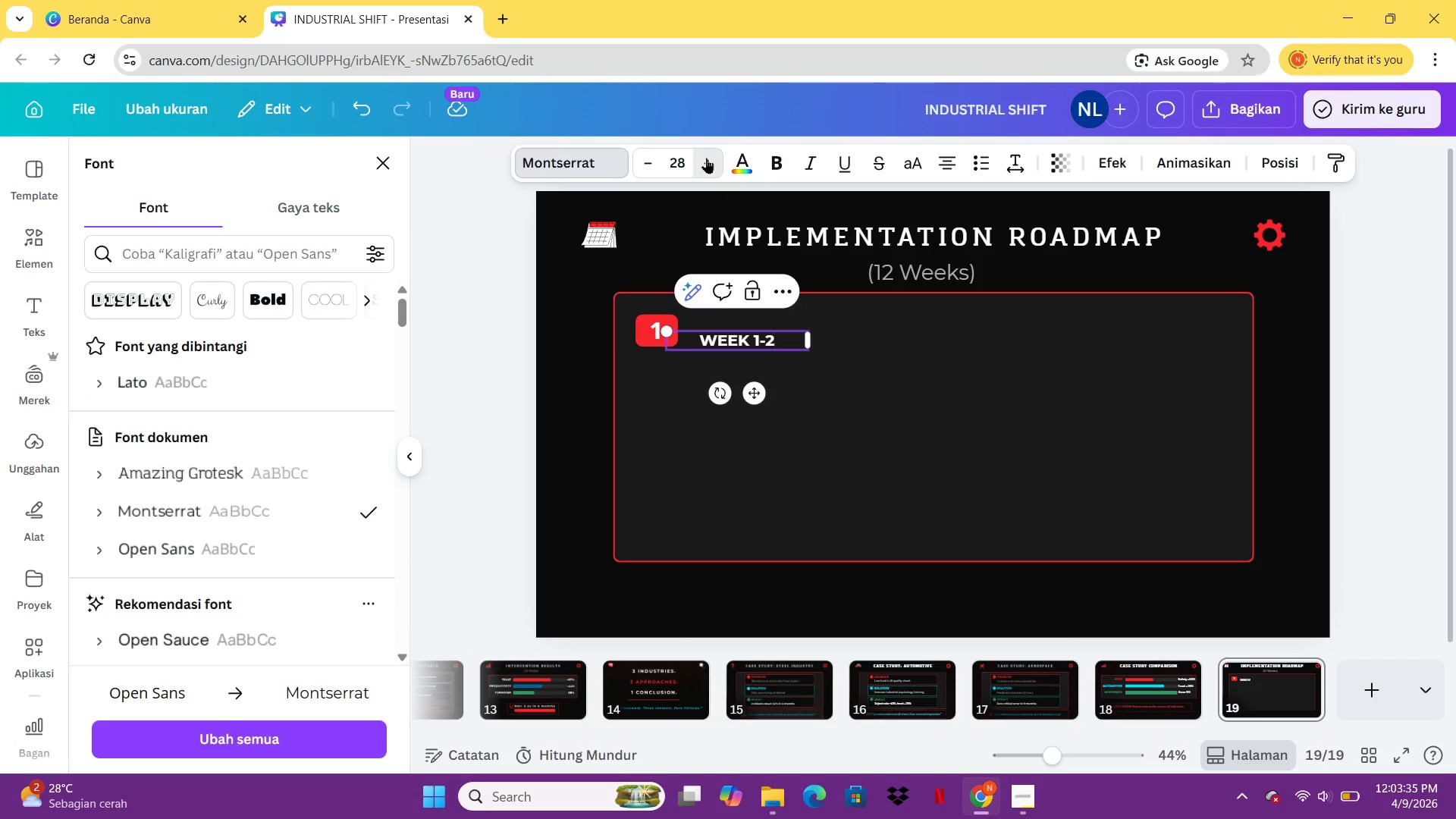 
triple_click([706, 158])
 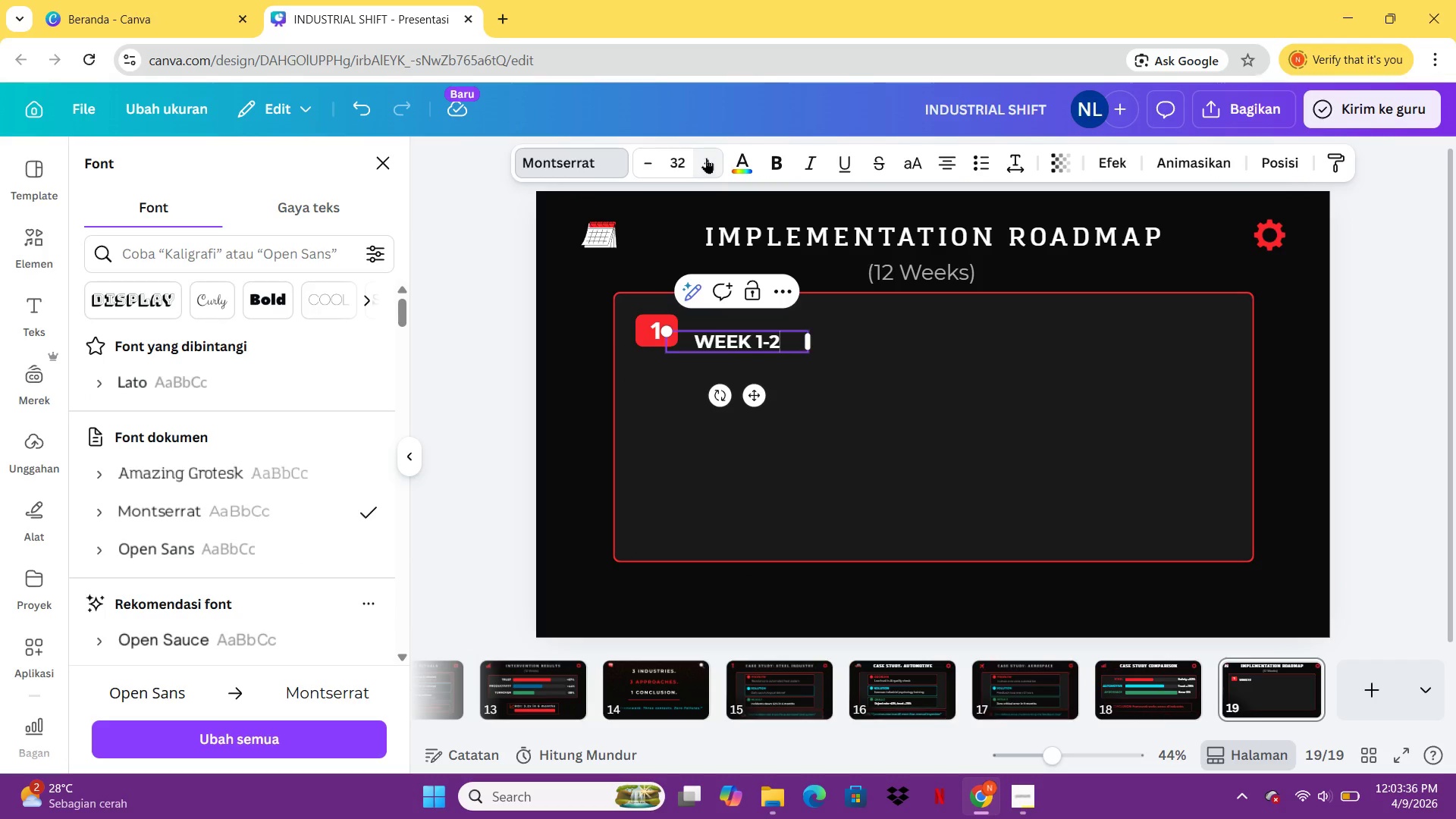 
triple_click([706, 158])
 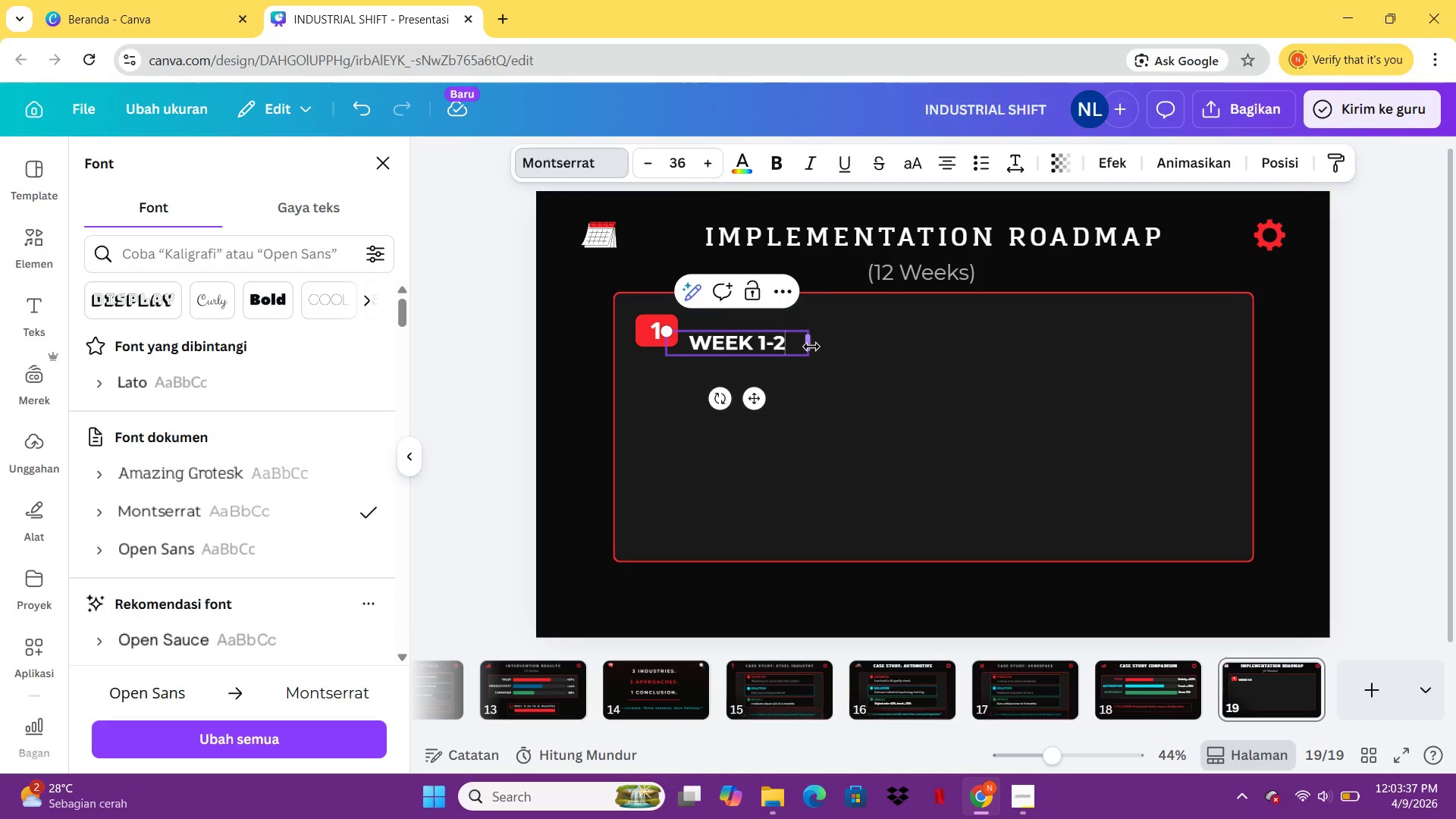 
left_click_drag(start_coordinate=[811, 345], to_coordinate=[802, 345])
 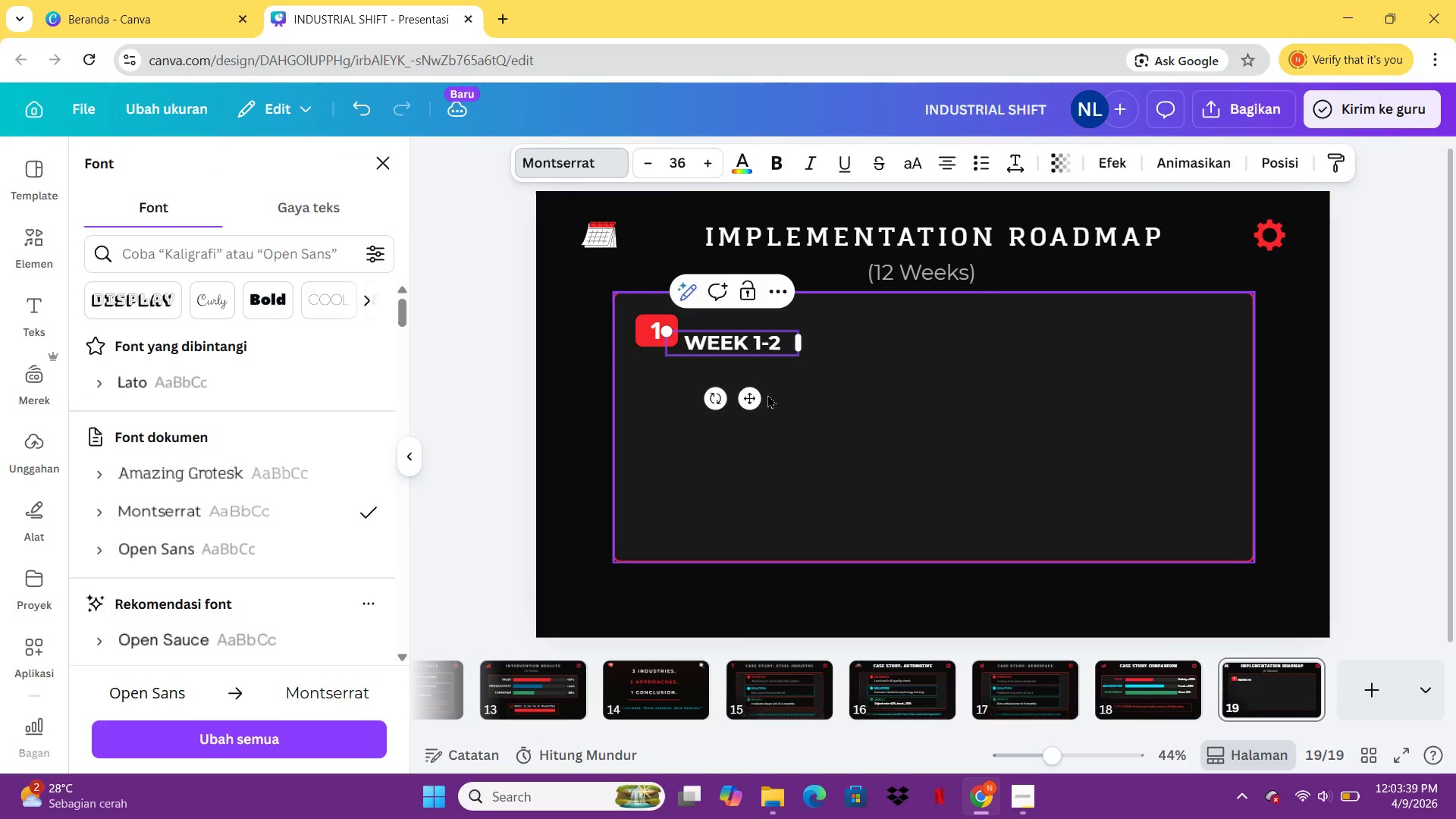 
left_click([767, 394])
 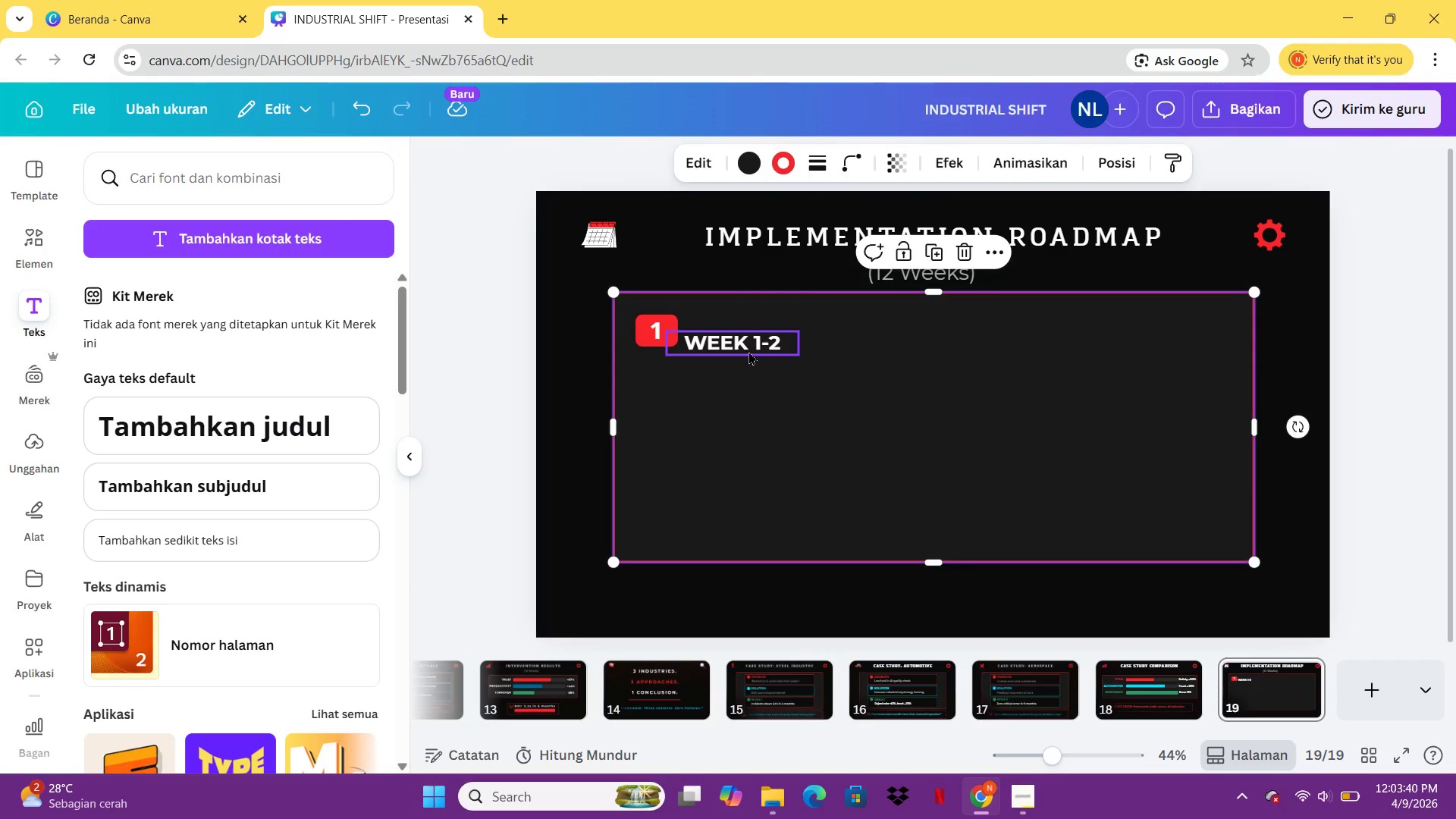 
left_click([748, 351])
 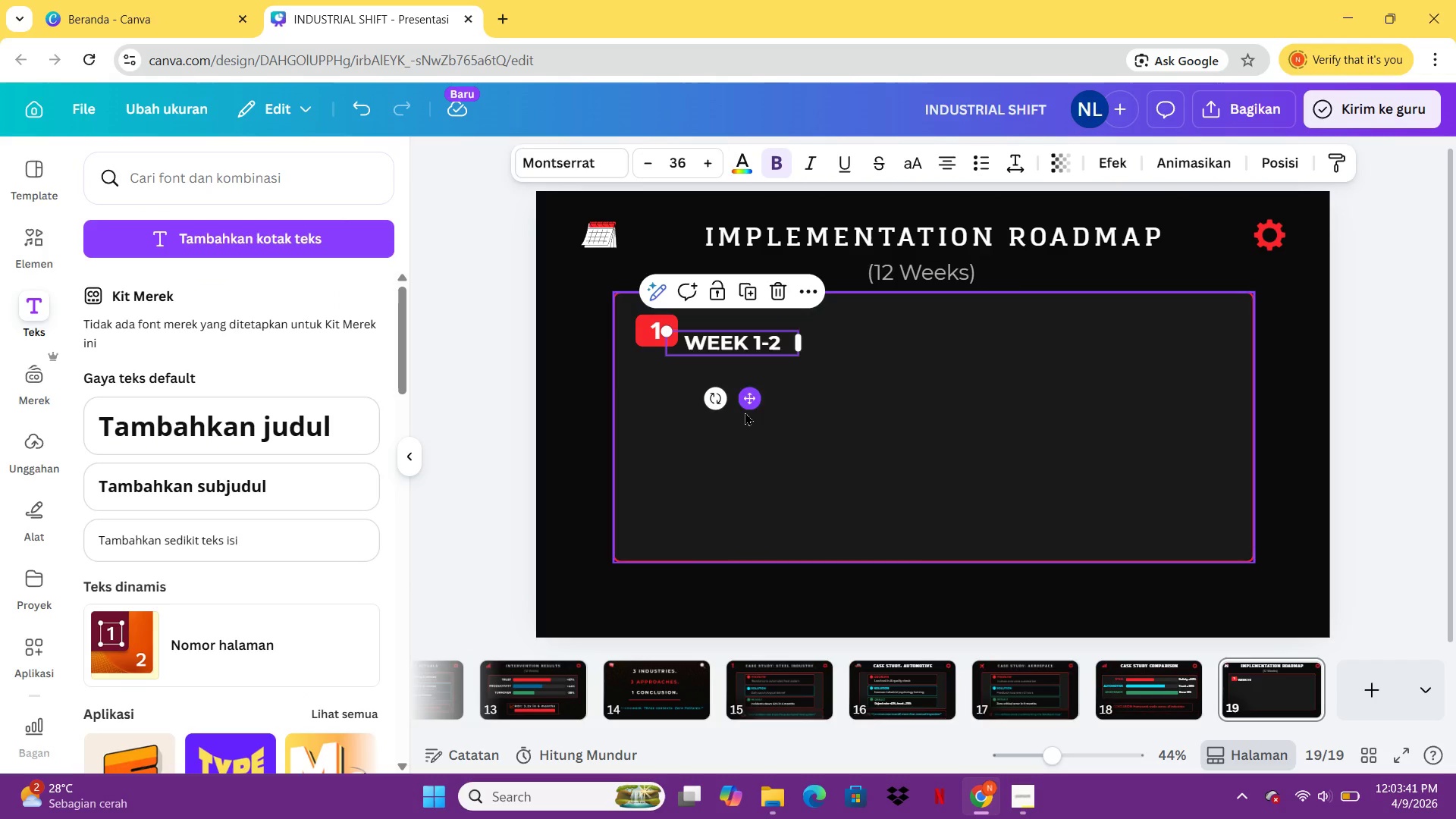 
left_click([745, 413])
 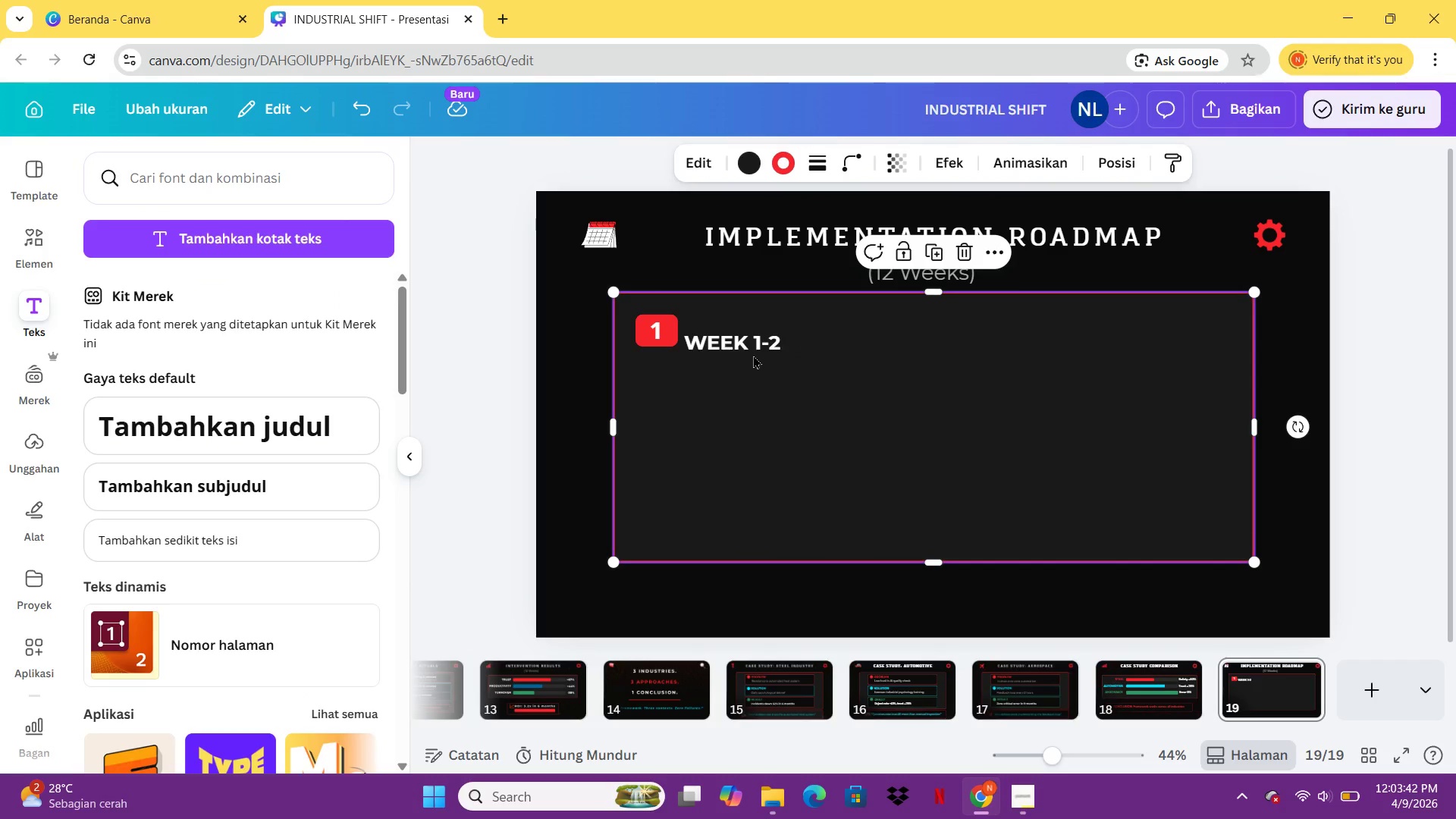 
left_click([755, 349])
 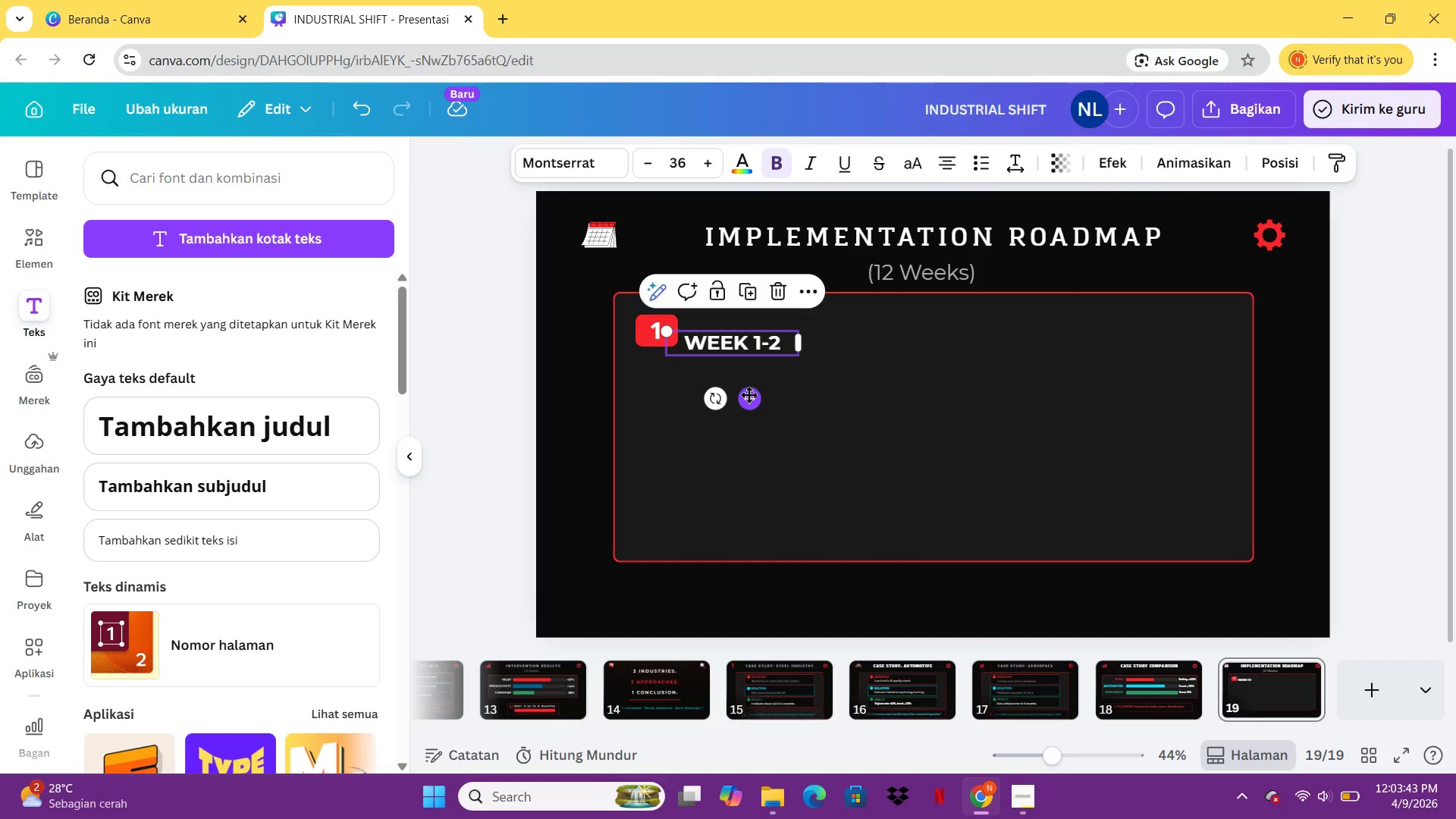 
left_click_drag(start_coordinate=[748, 395], to_coordinate=[748, 383])
 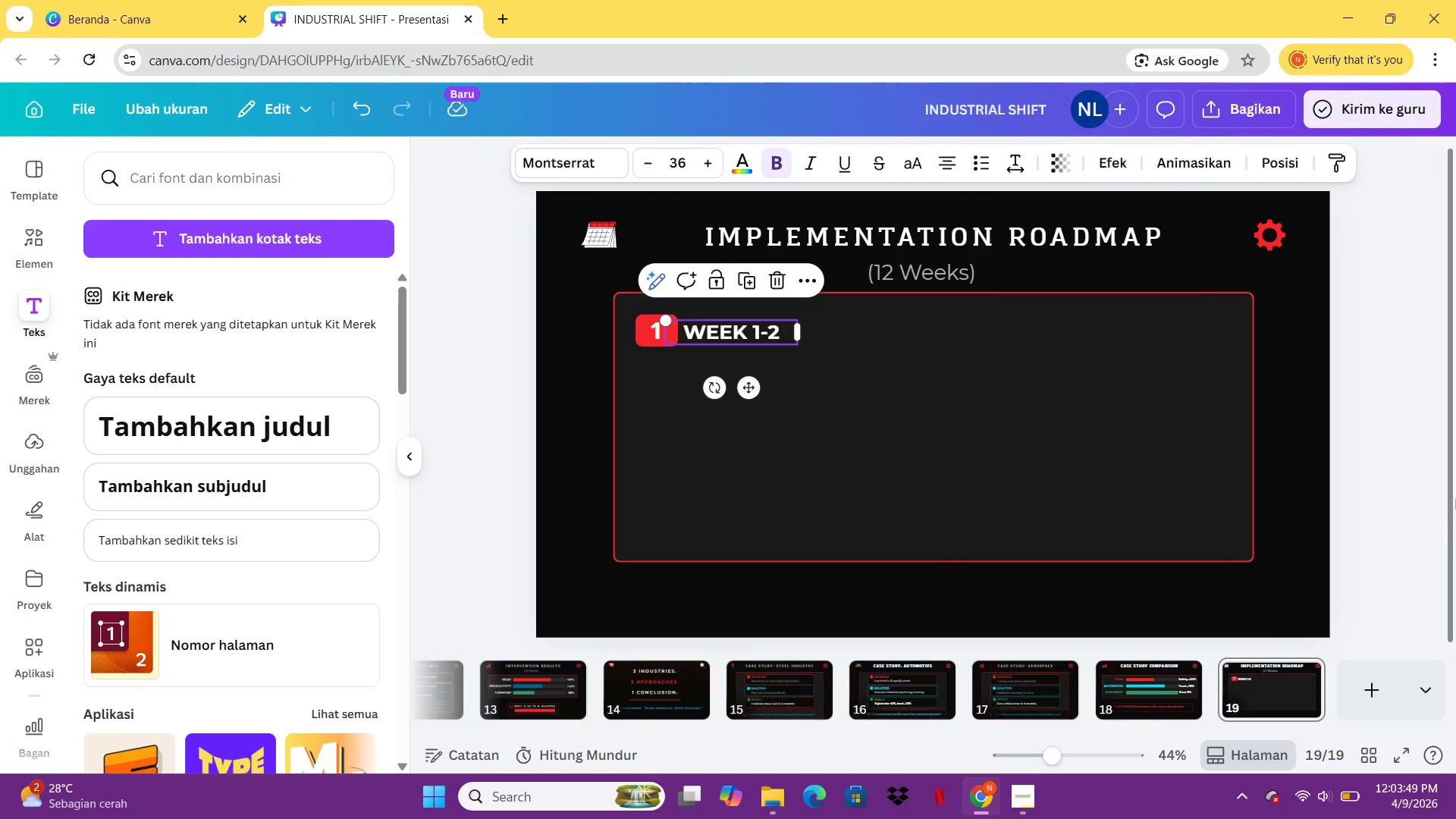 
double_click([1042, 469])
 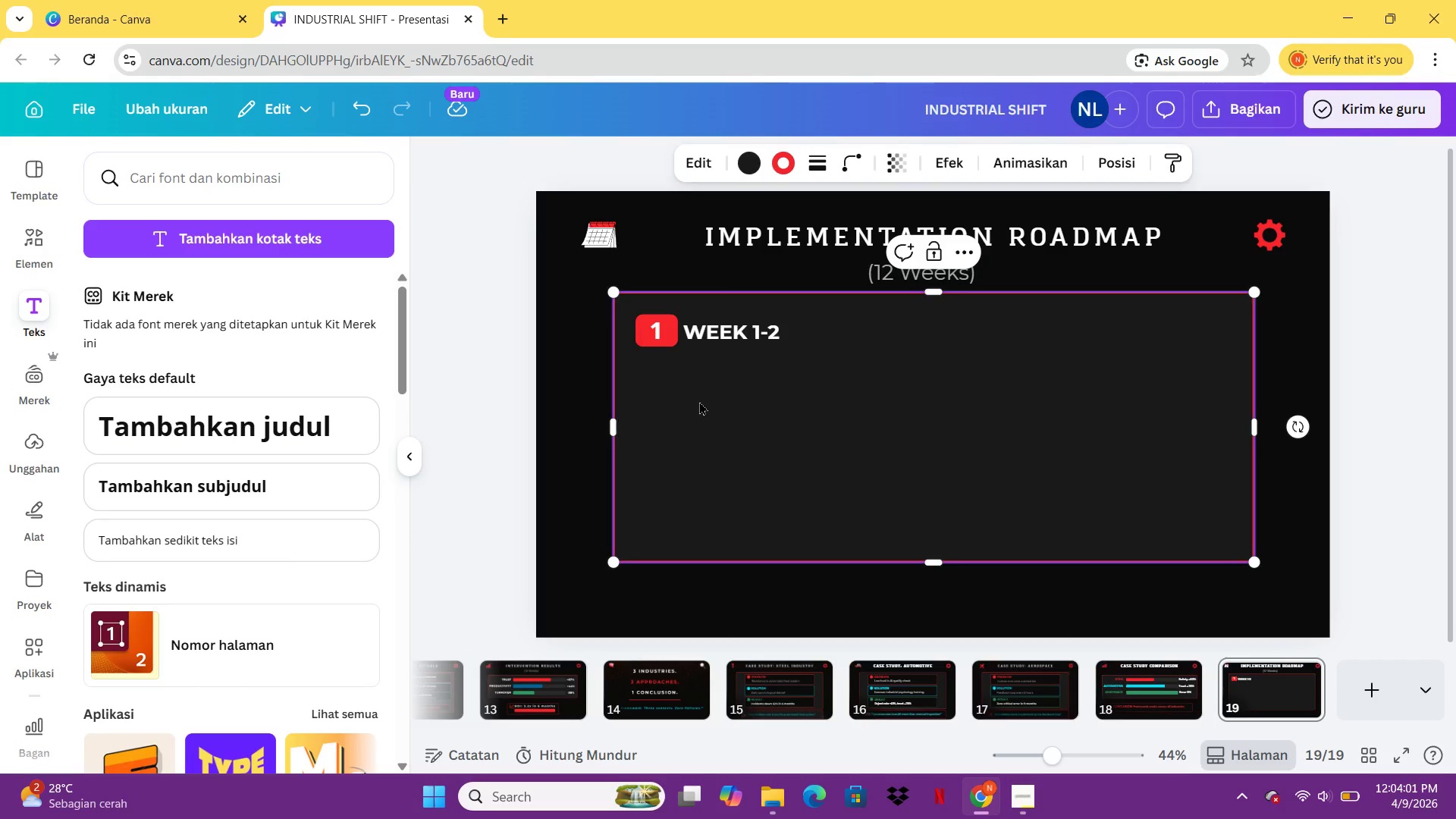 
wait(16.2)
 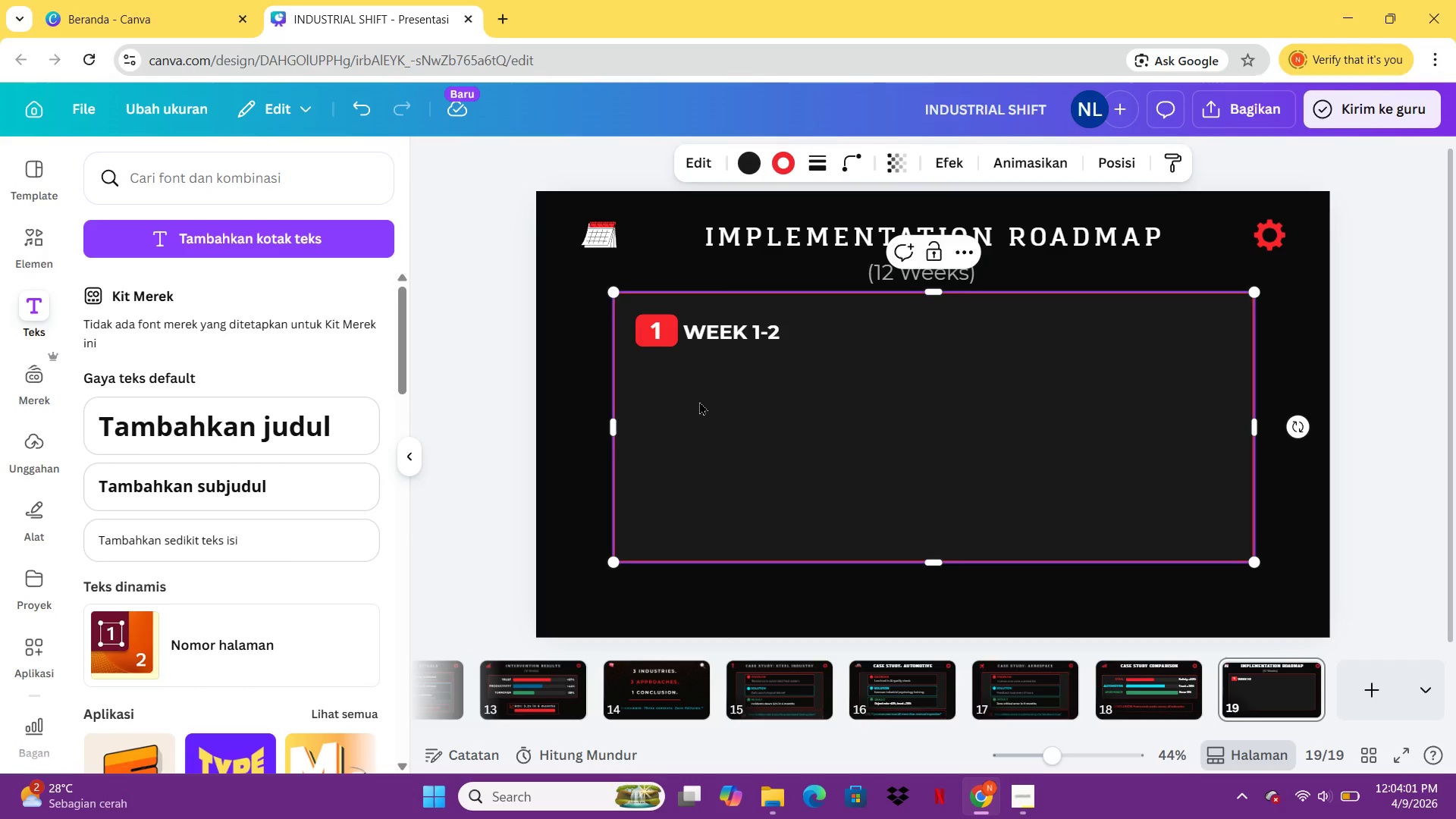 
left_click_drag(start_coordinate=[730, 339], to_coordinate=[890, 331])
 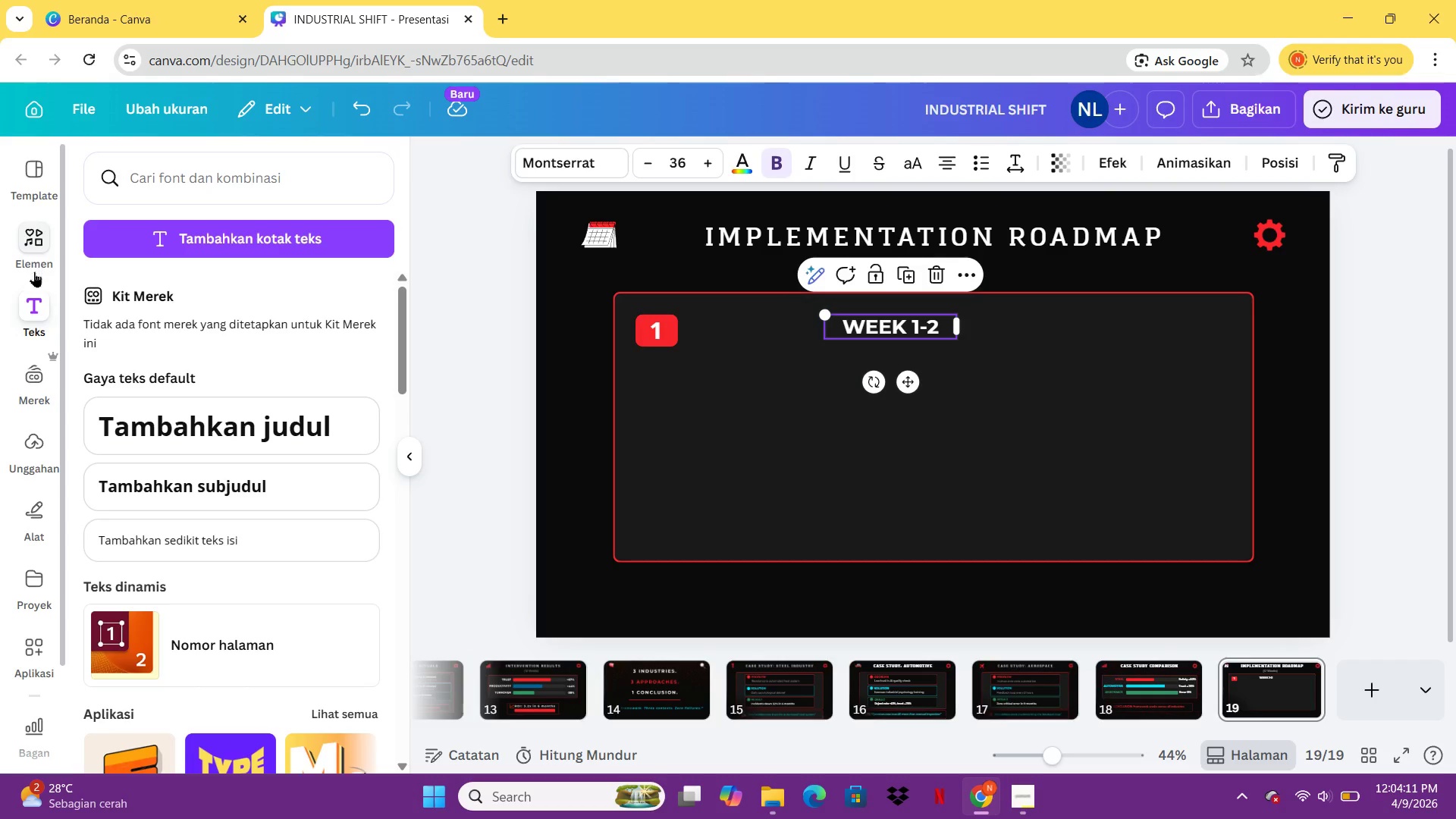 
wait(5.31)
 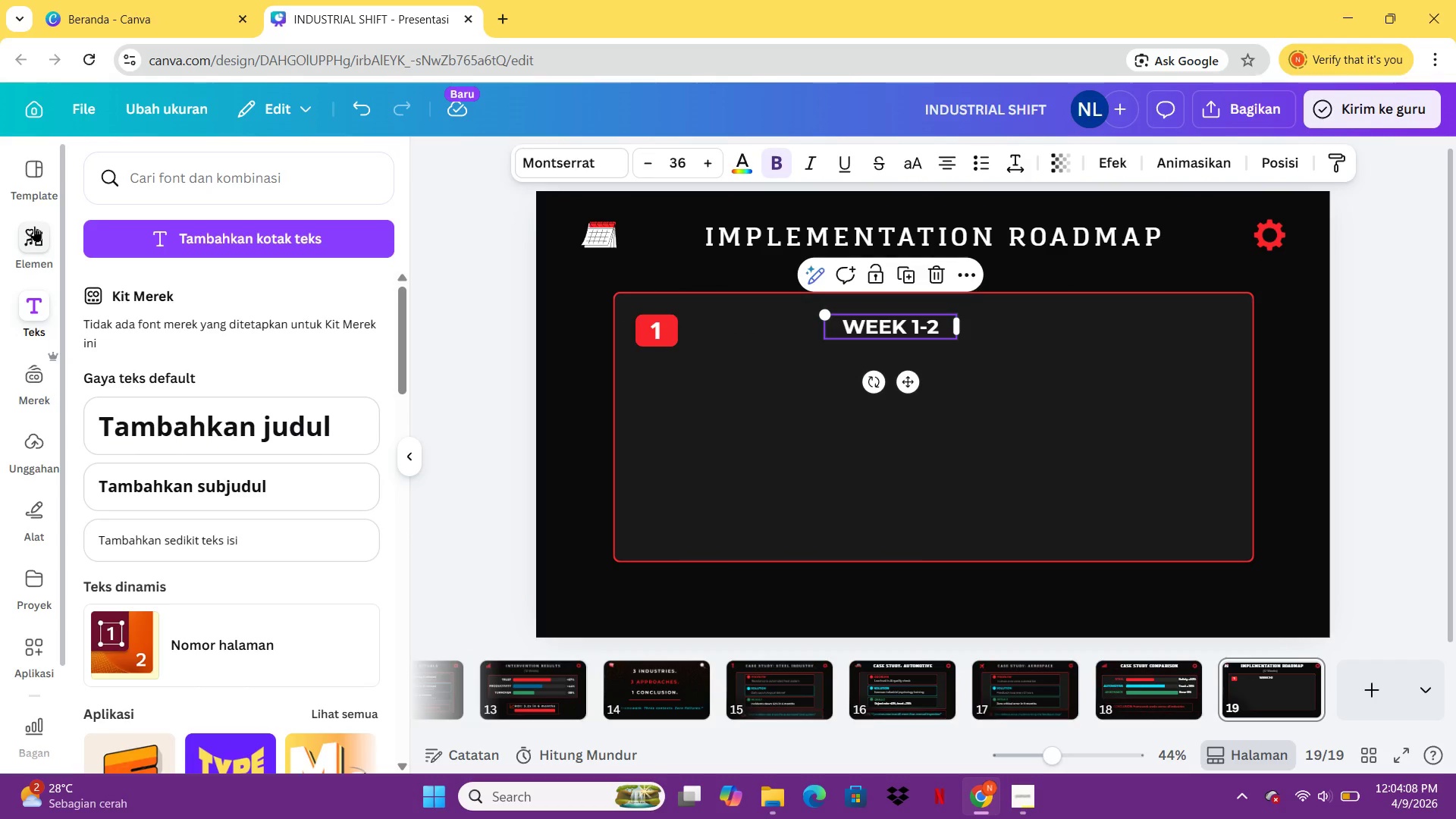 
left_click([37, 236])
 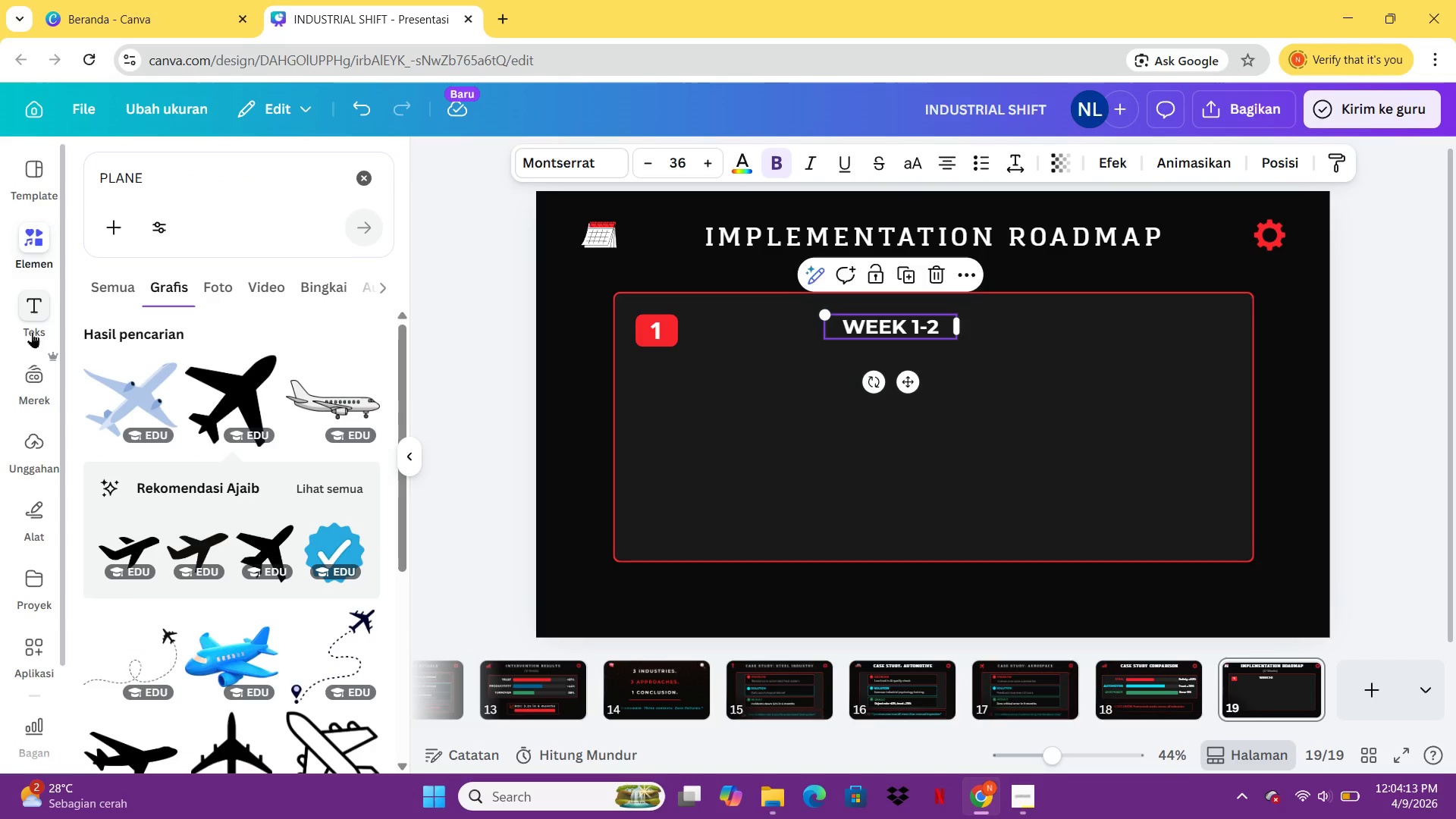 
left_click([34, 325])
 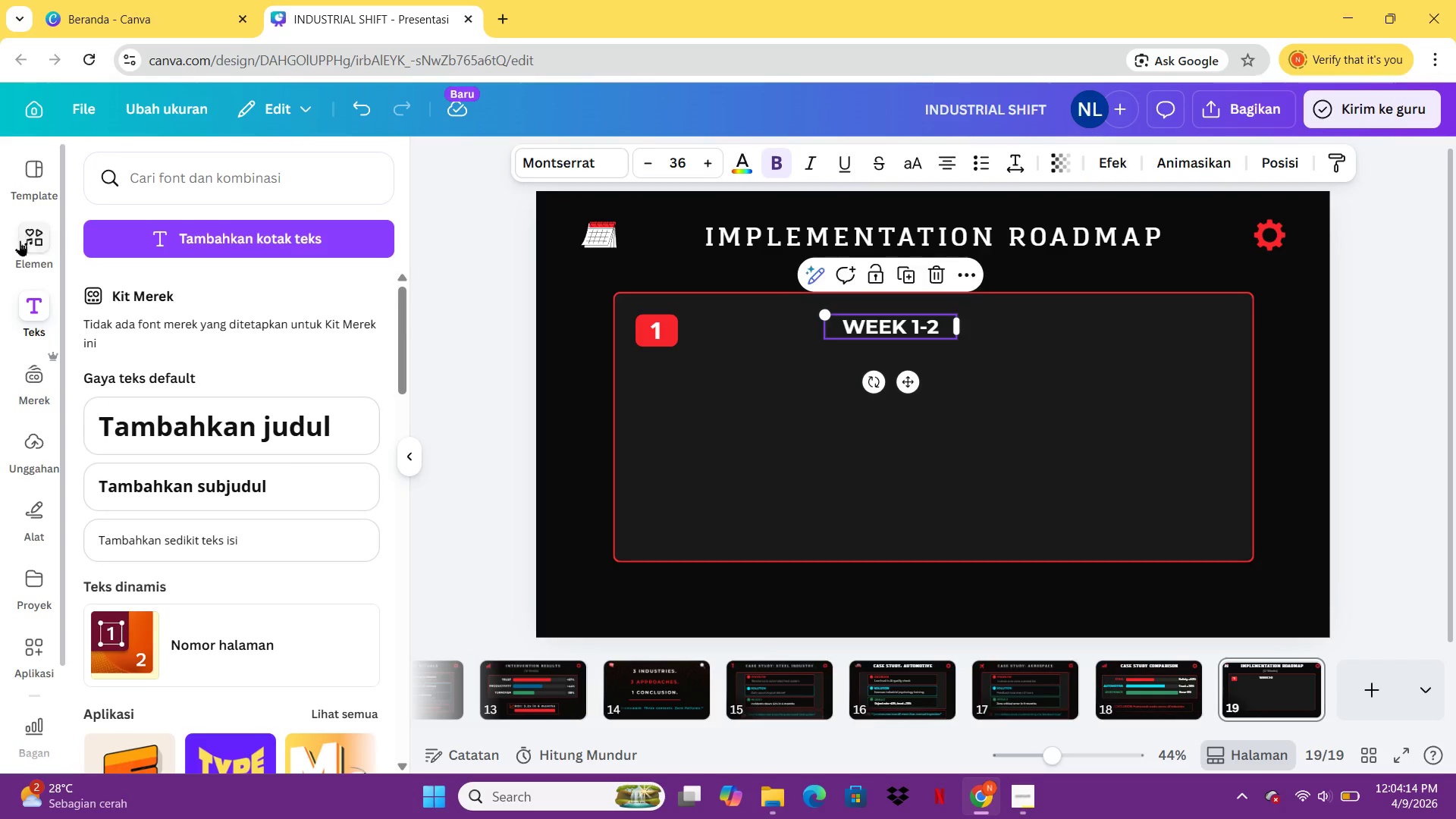 
left_click([20, 239])
 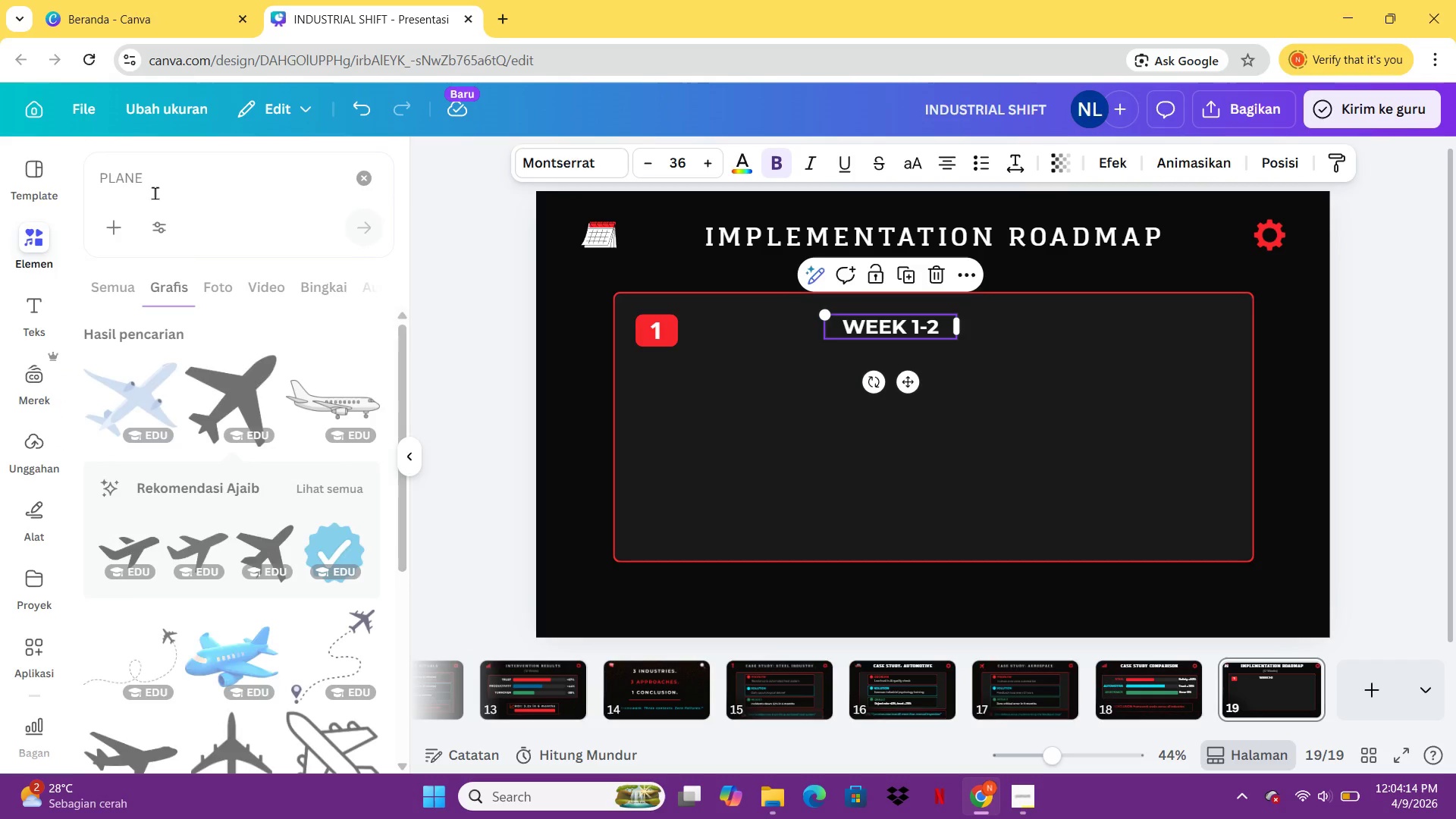 
left_click([155, 193])
 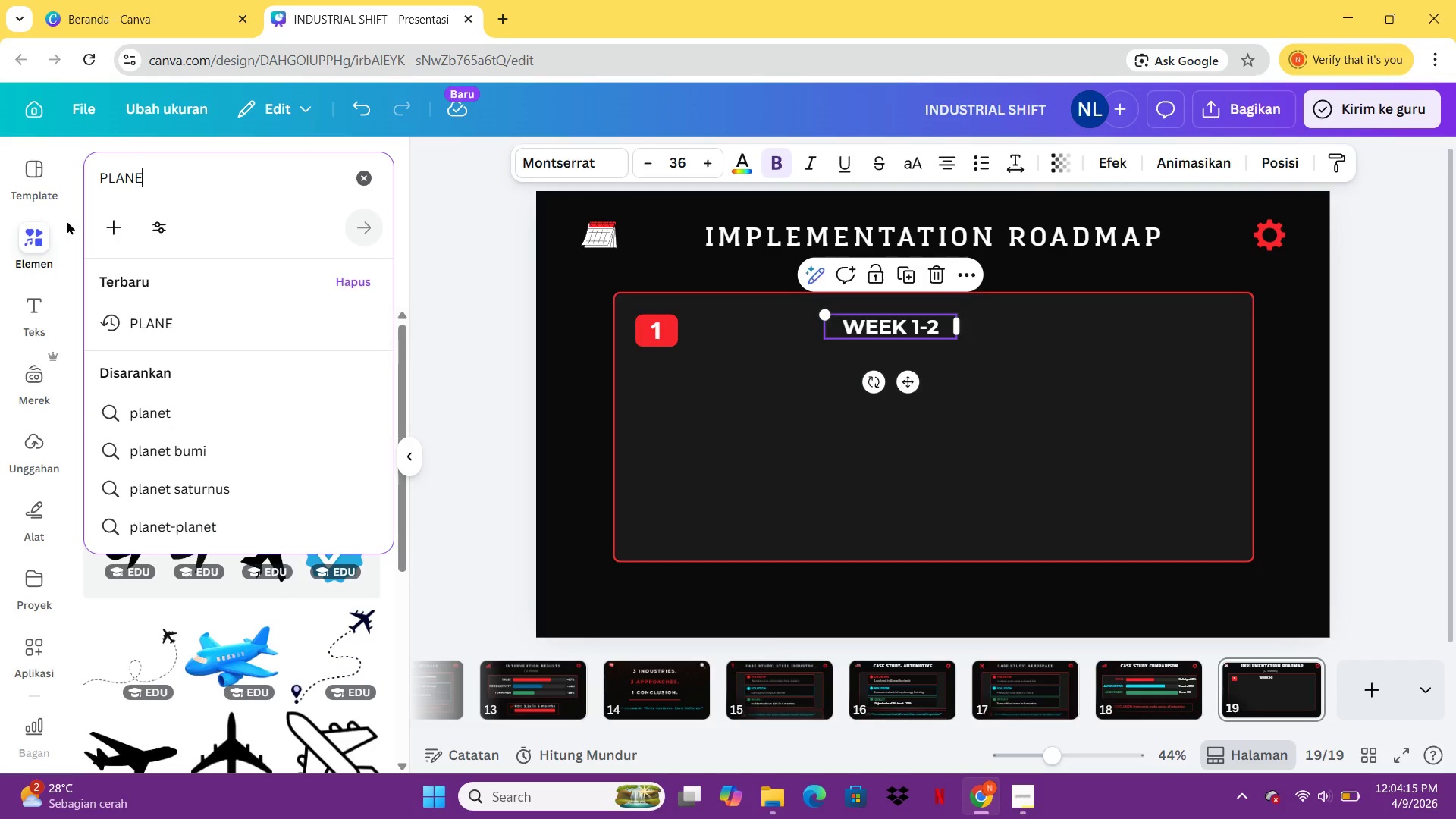 
key(Control+ControlLeft)
 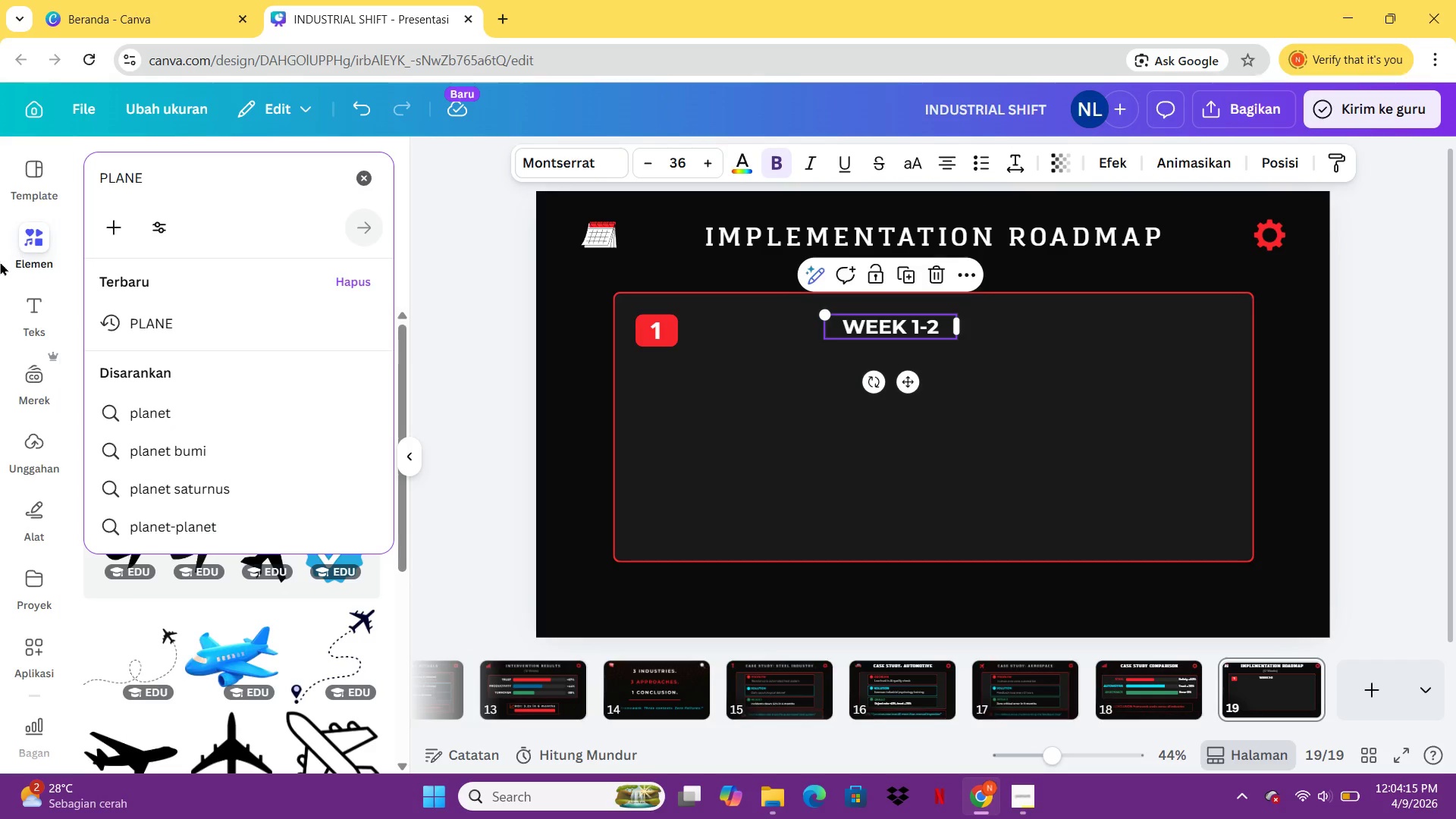 
key(Control+A)
 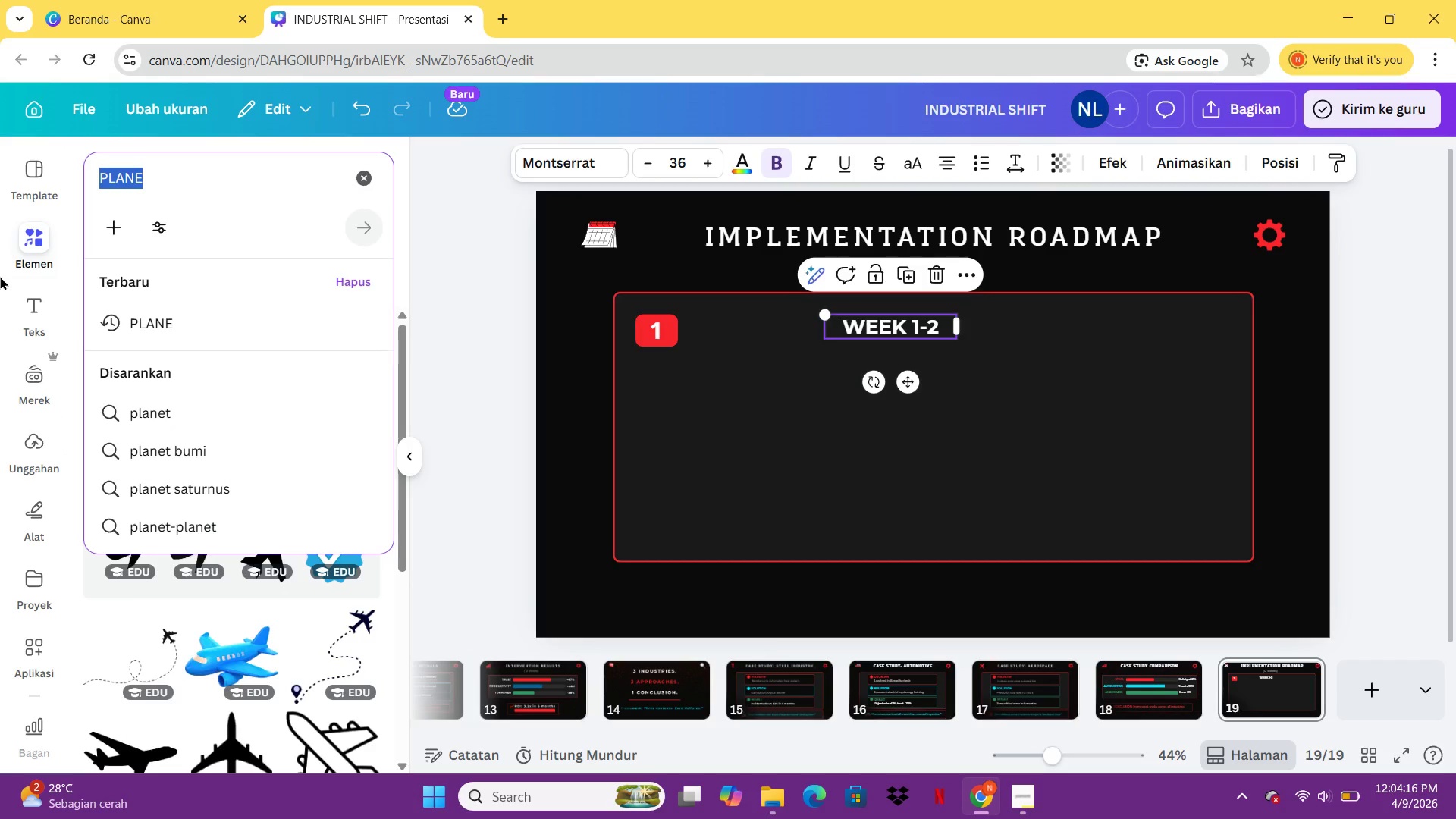 
type(LINE')
key(Backspace)
 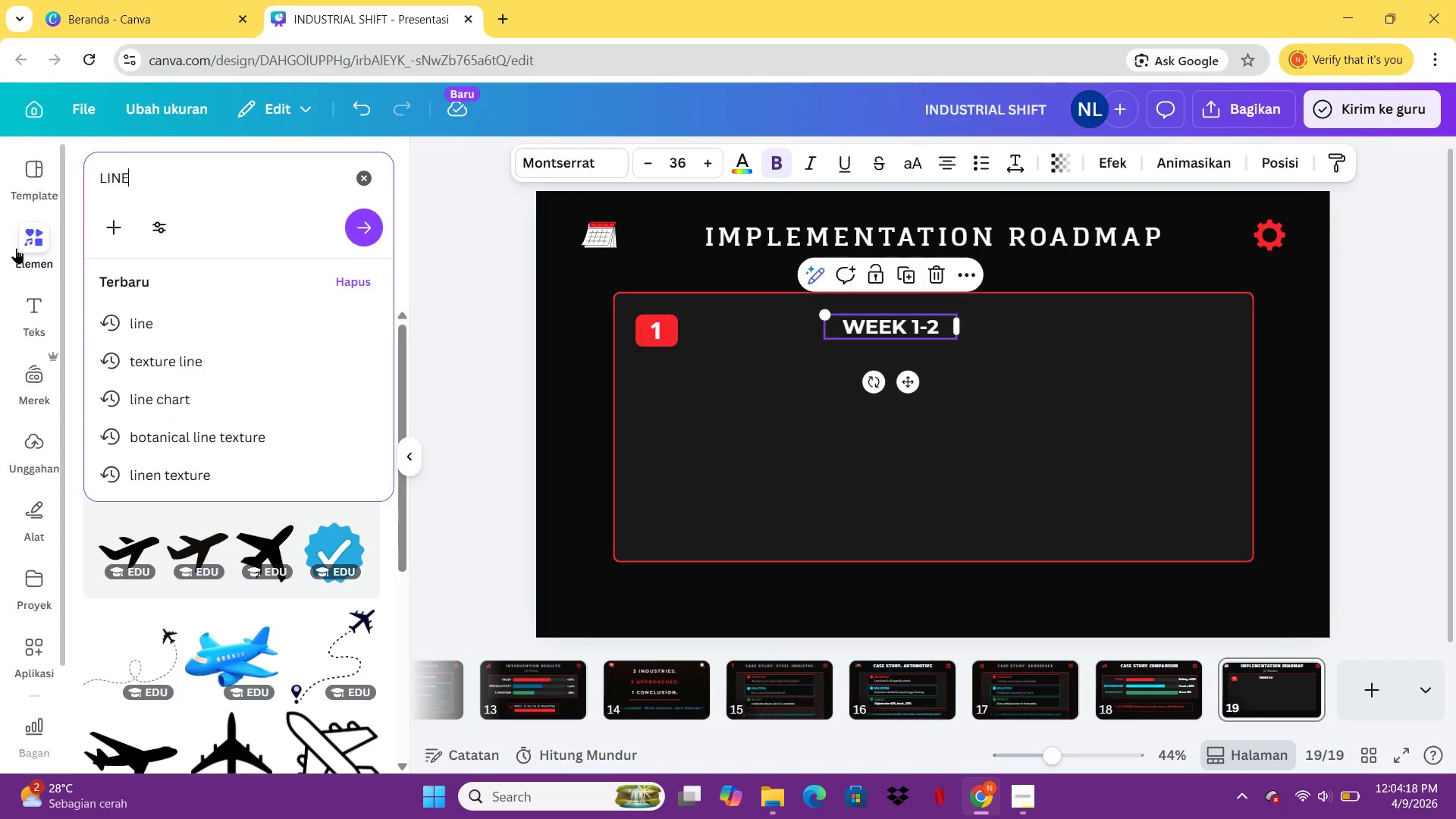 
key(Enter)
 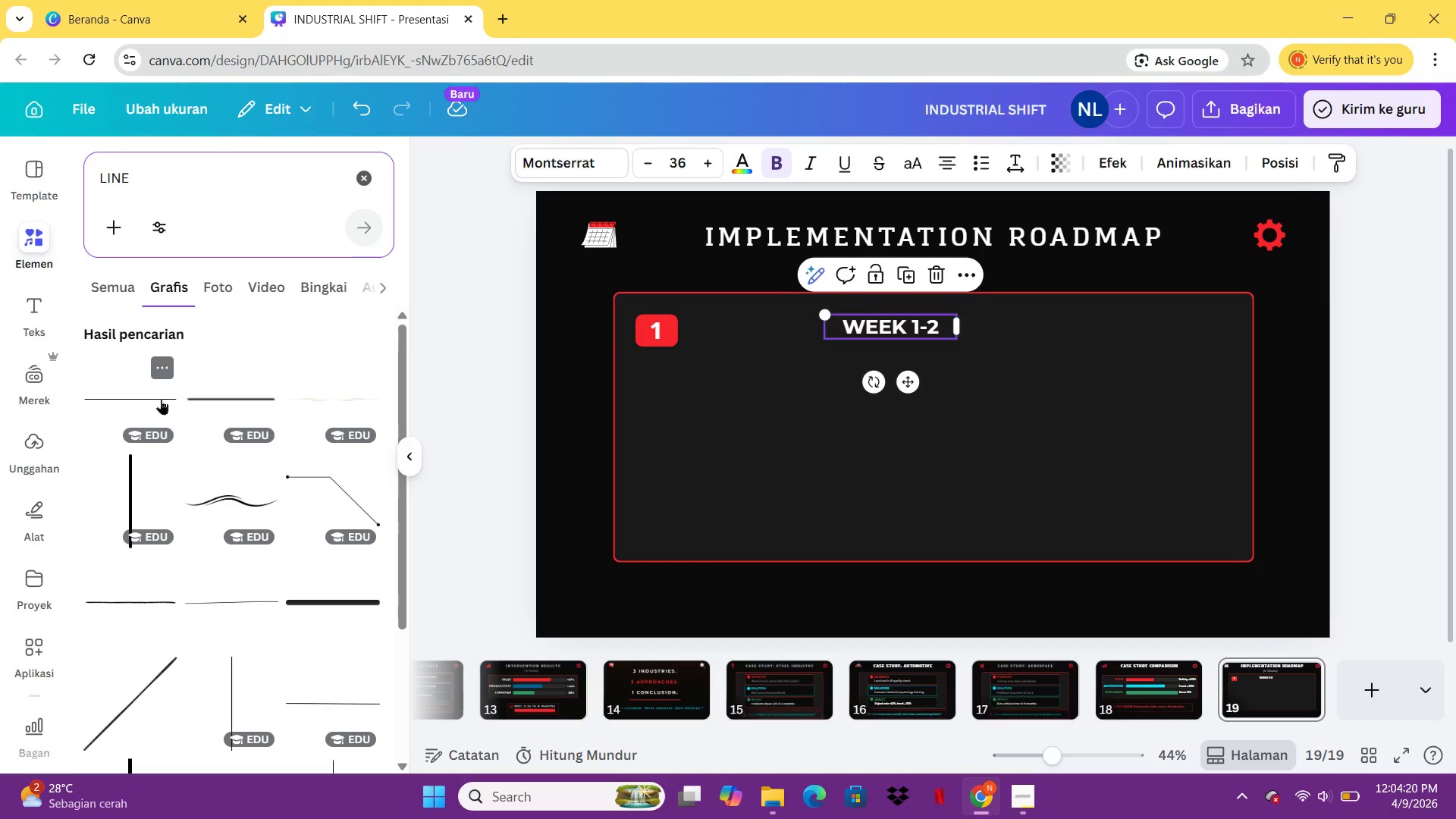 
left_click([192, 397])
 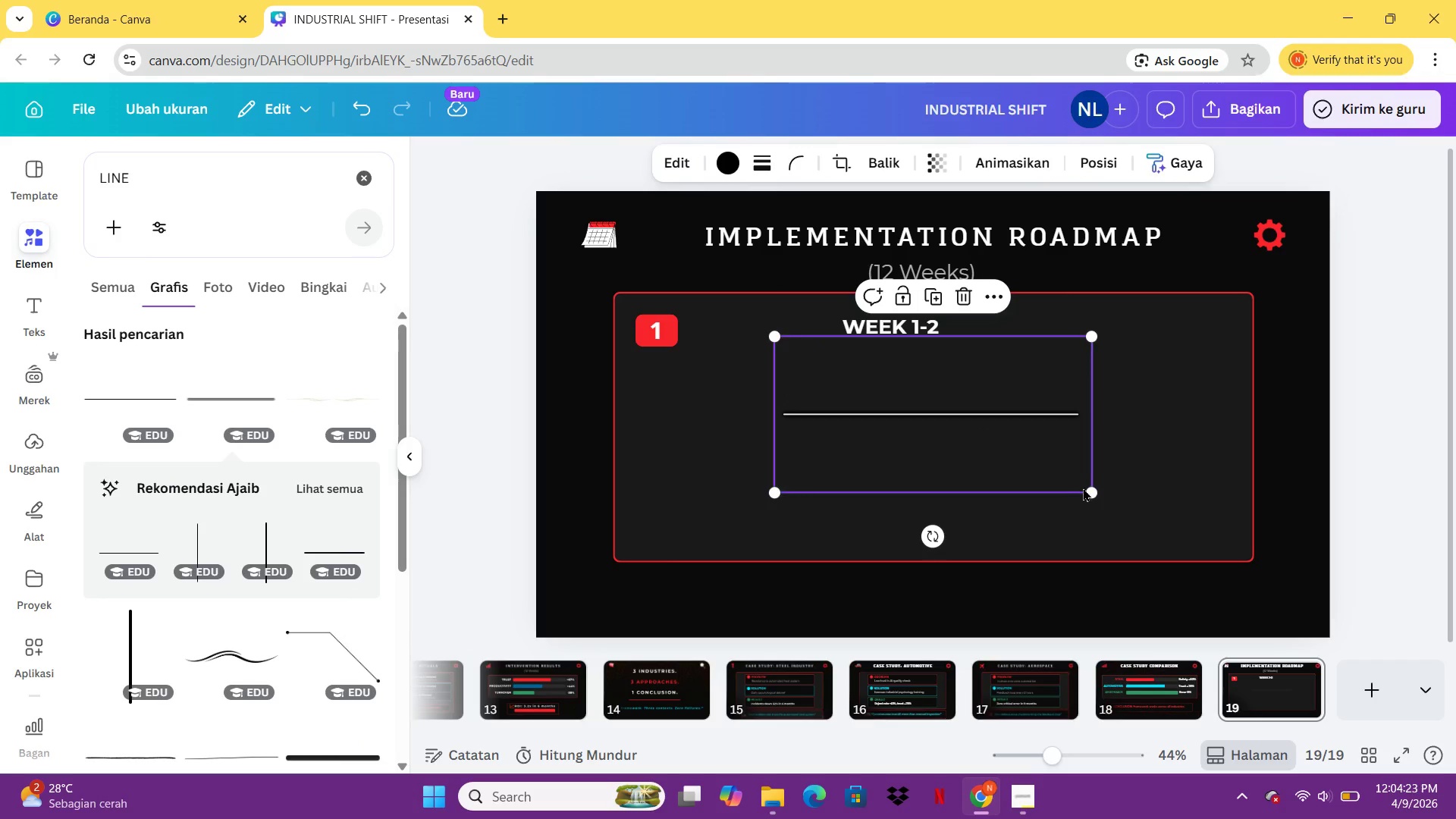 
left_click_drag(start_coordinate=[1089, 491], to_coordinate=[962, 474])
 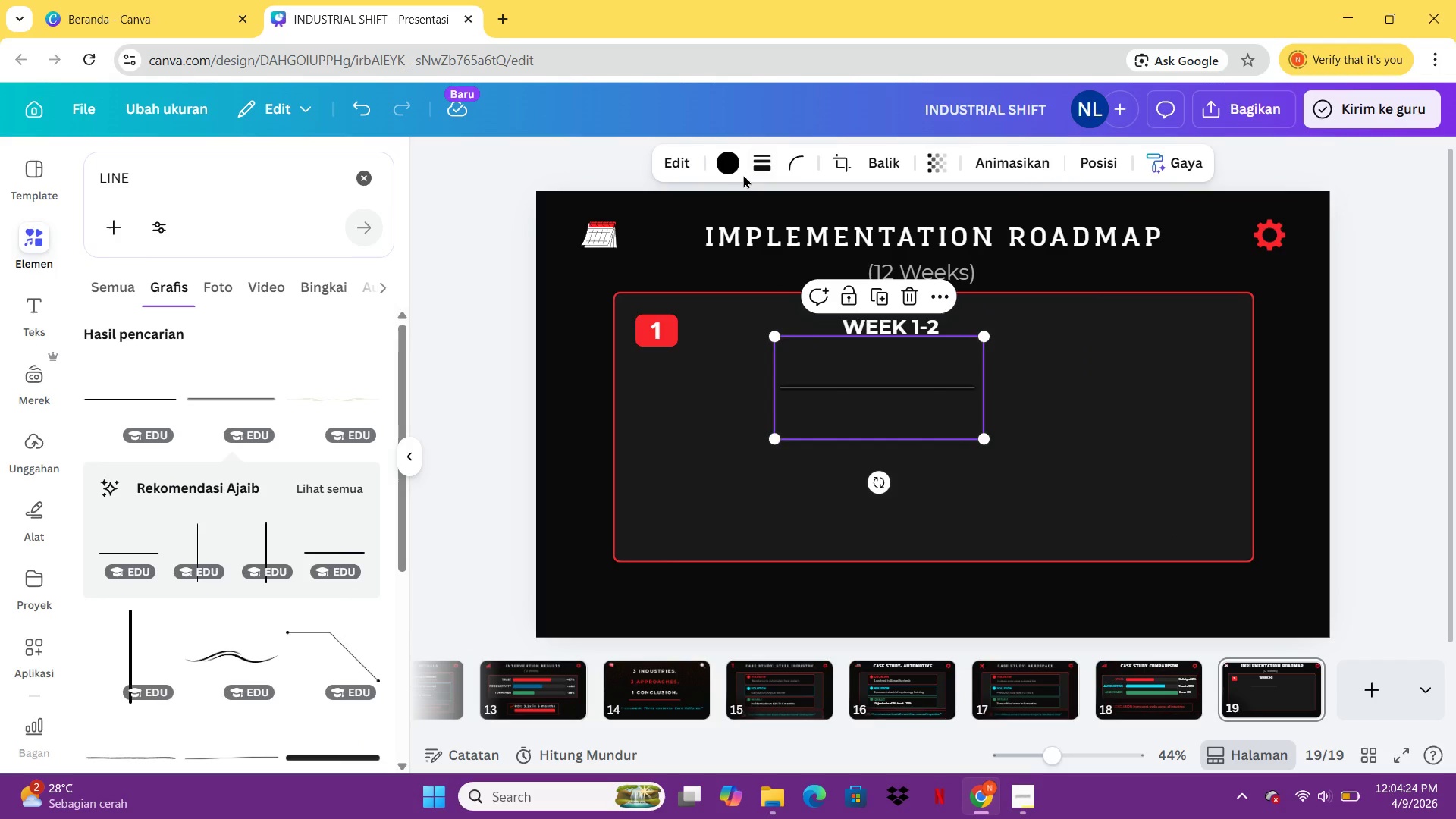 
left_click([723, 171])
 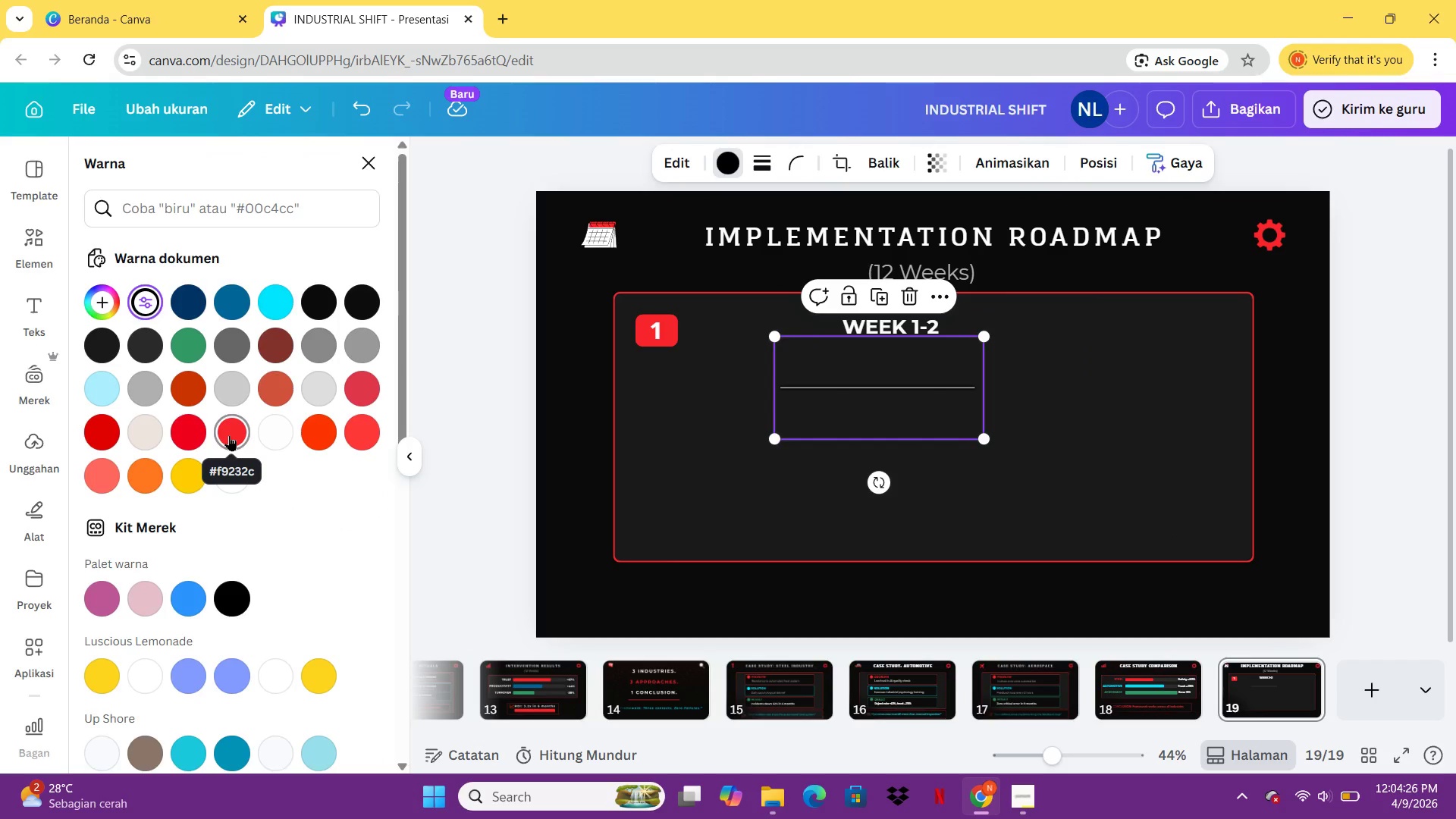 
double_click([229, 435])
 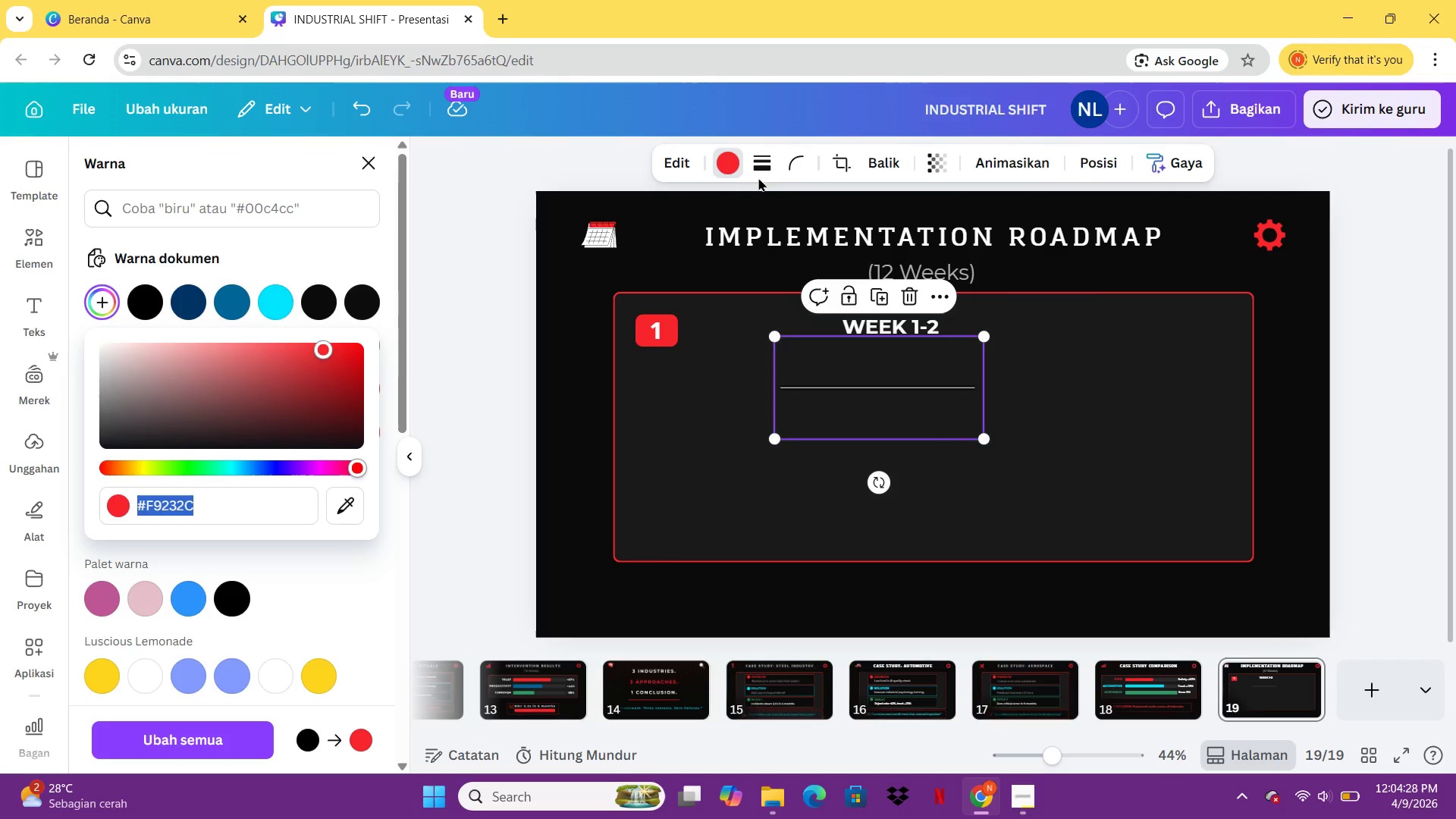 
left_click([759, 168])
 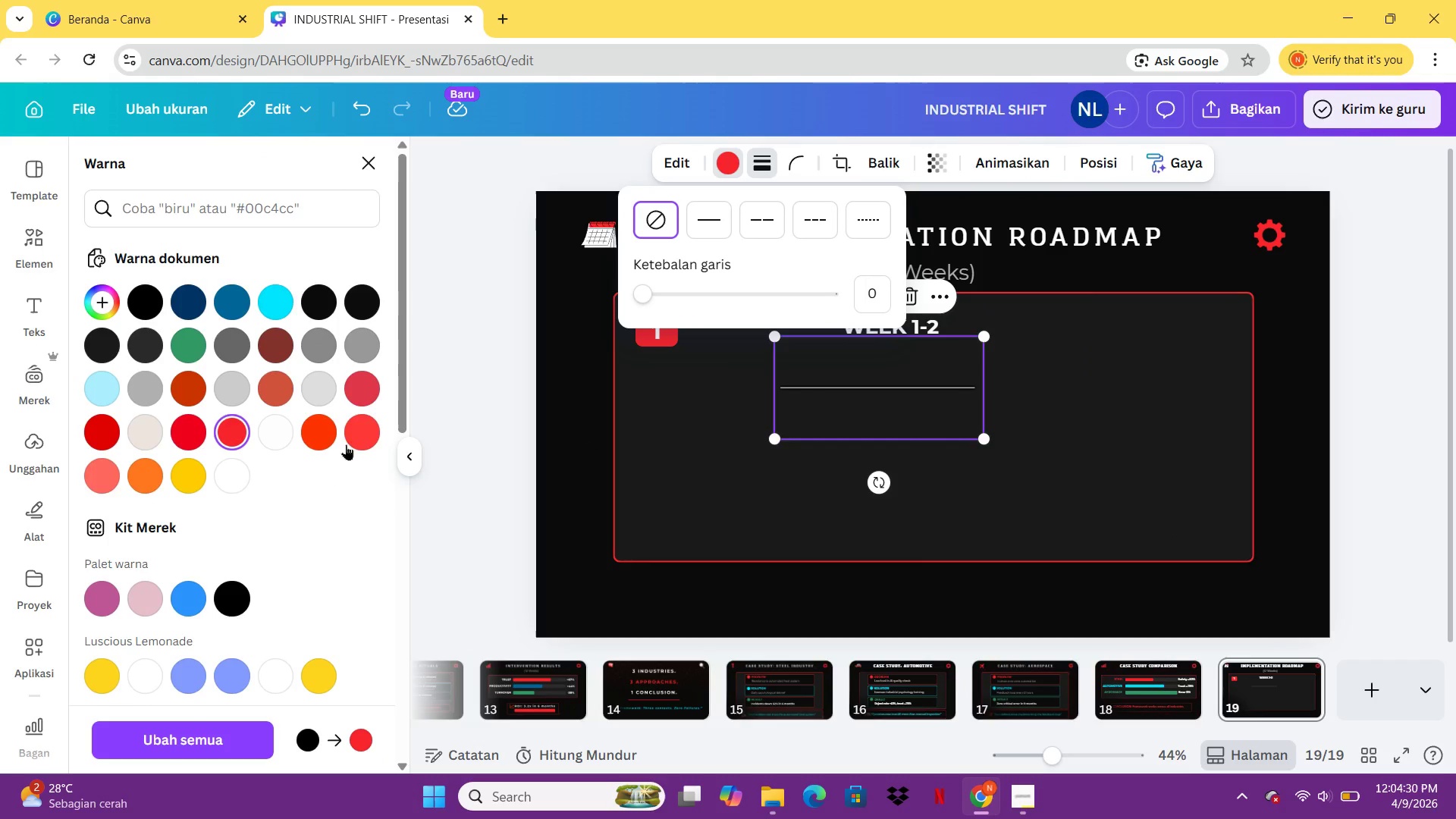 
double_click([817, 519])
 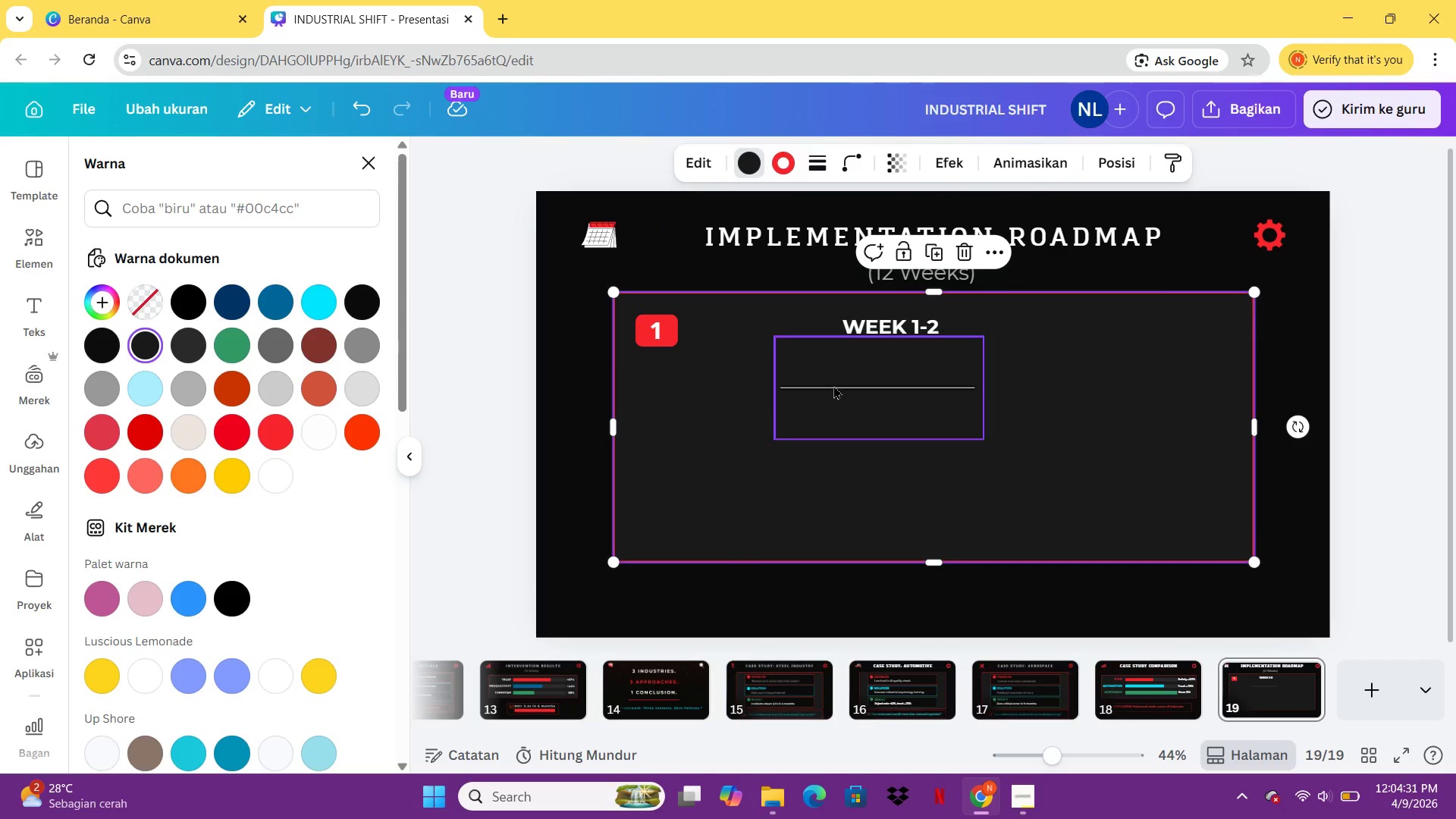 
triple_click([833, 385])
 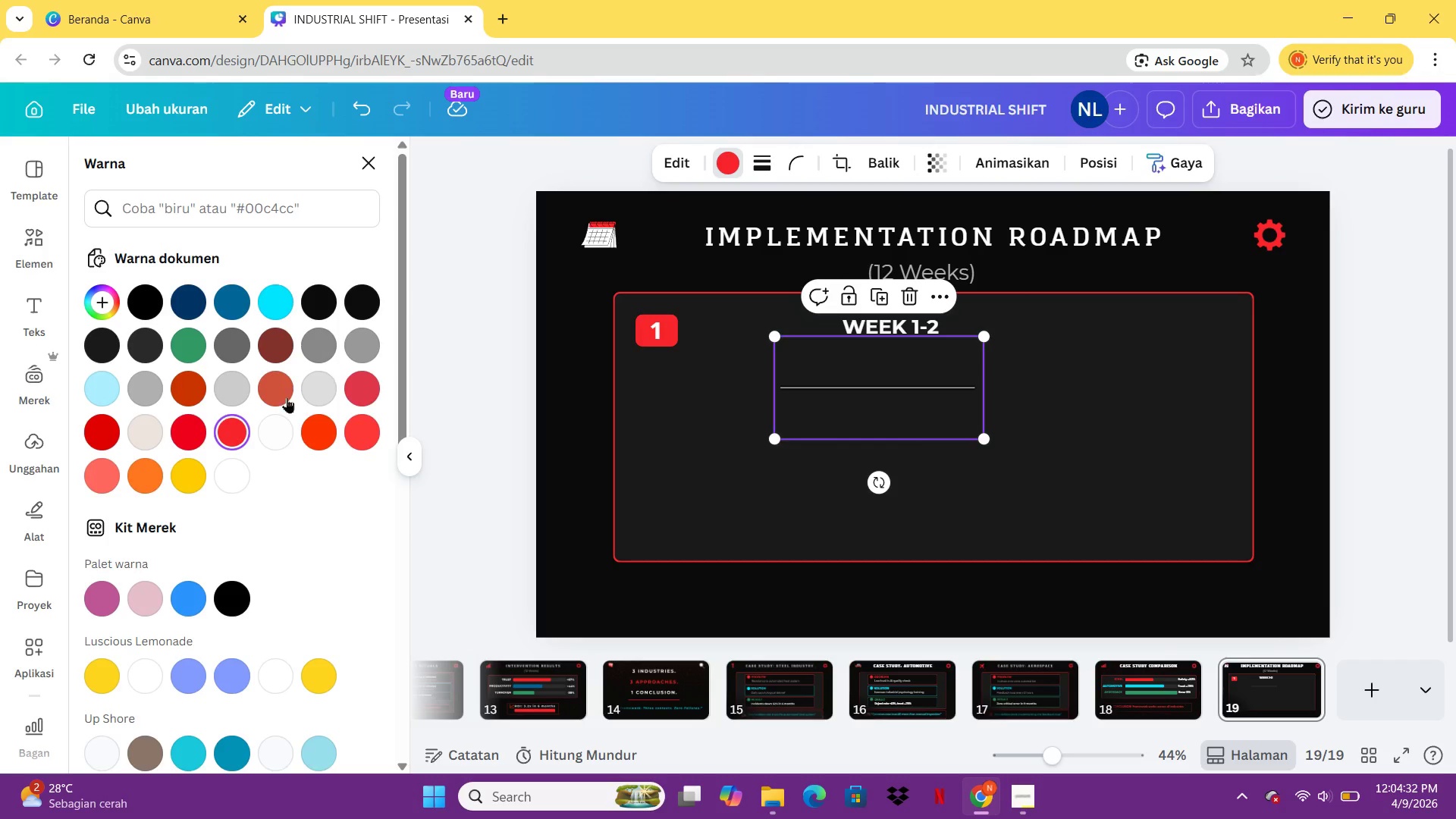 
double_click([230, 417])
 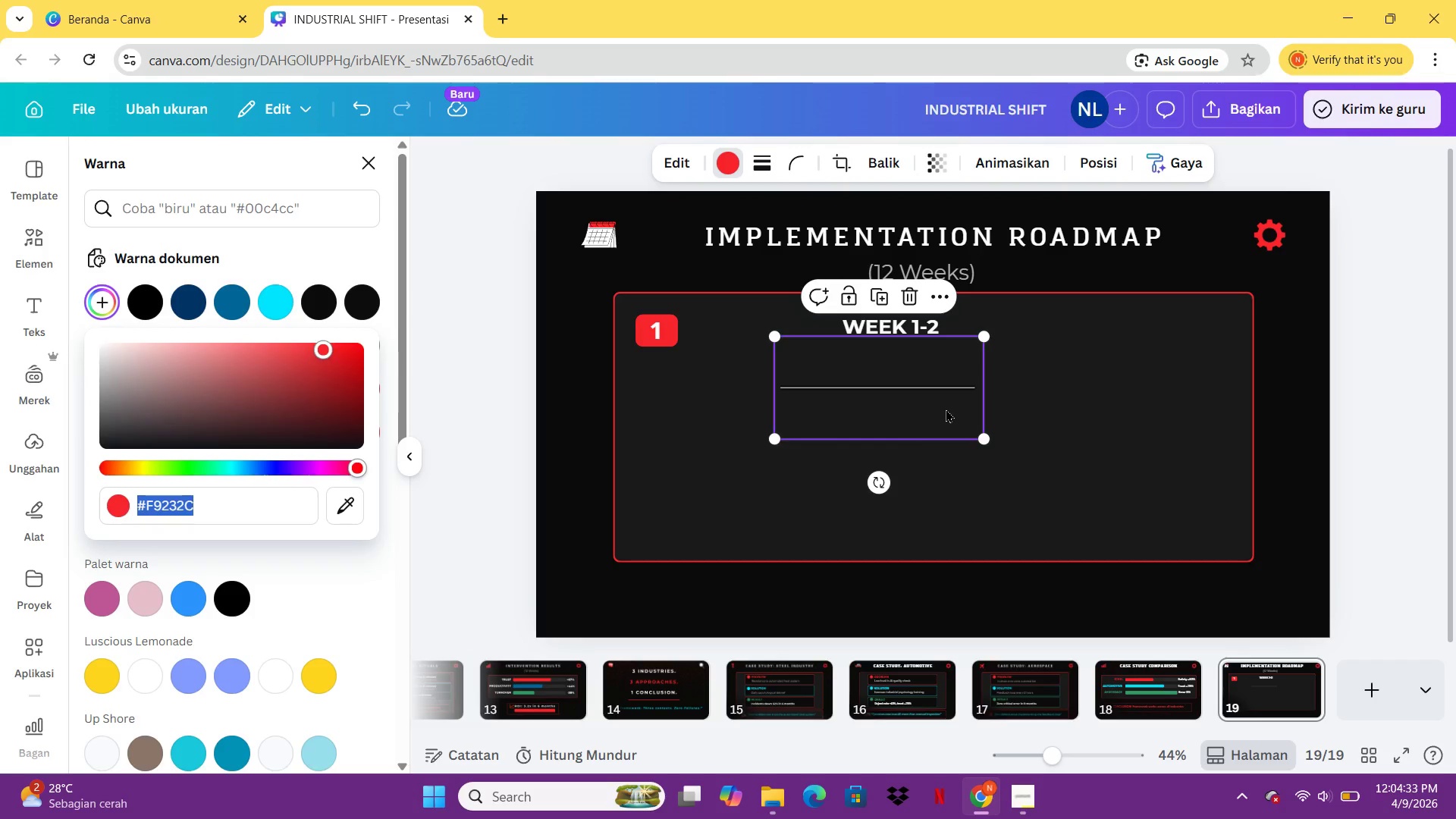 
double_click([946, 409])
 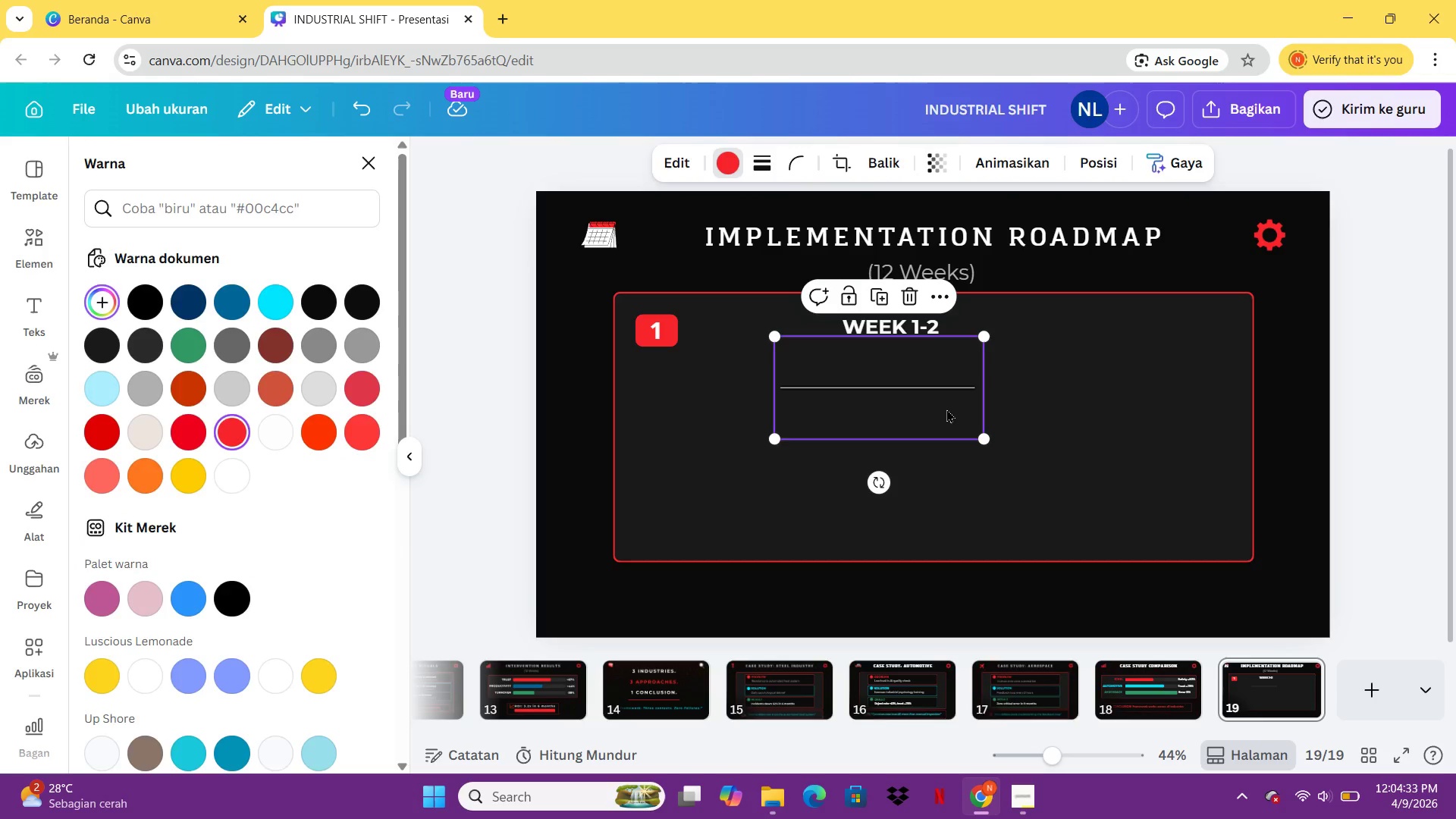 
triple_click([946, 409])
 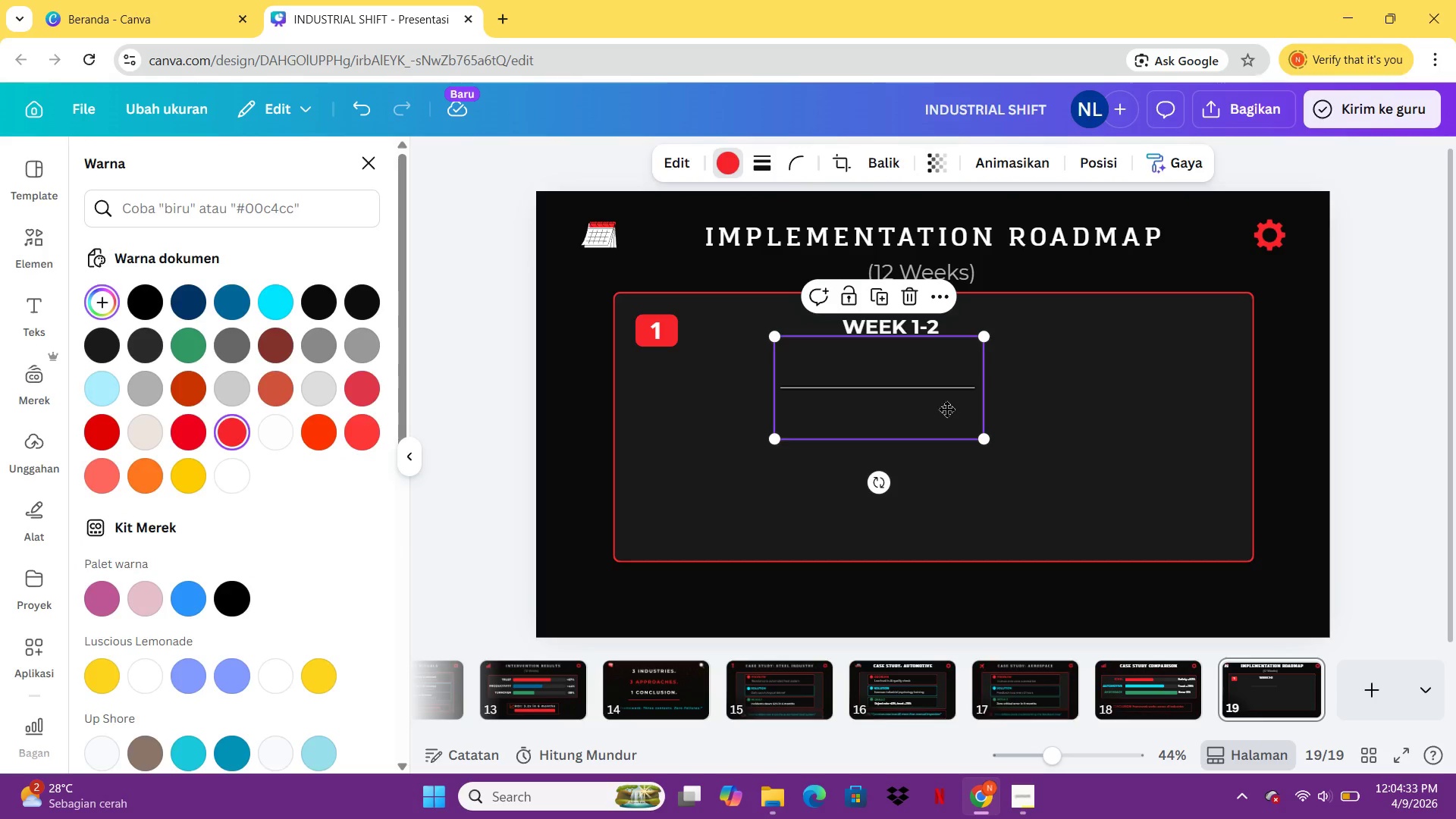 
triple_click([946, 409])
 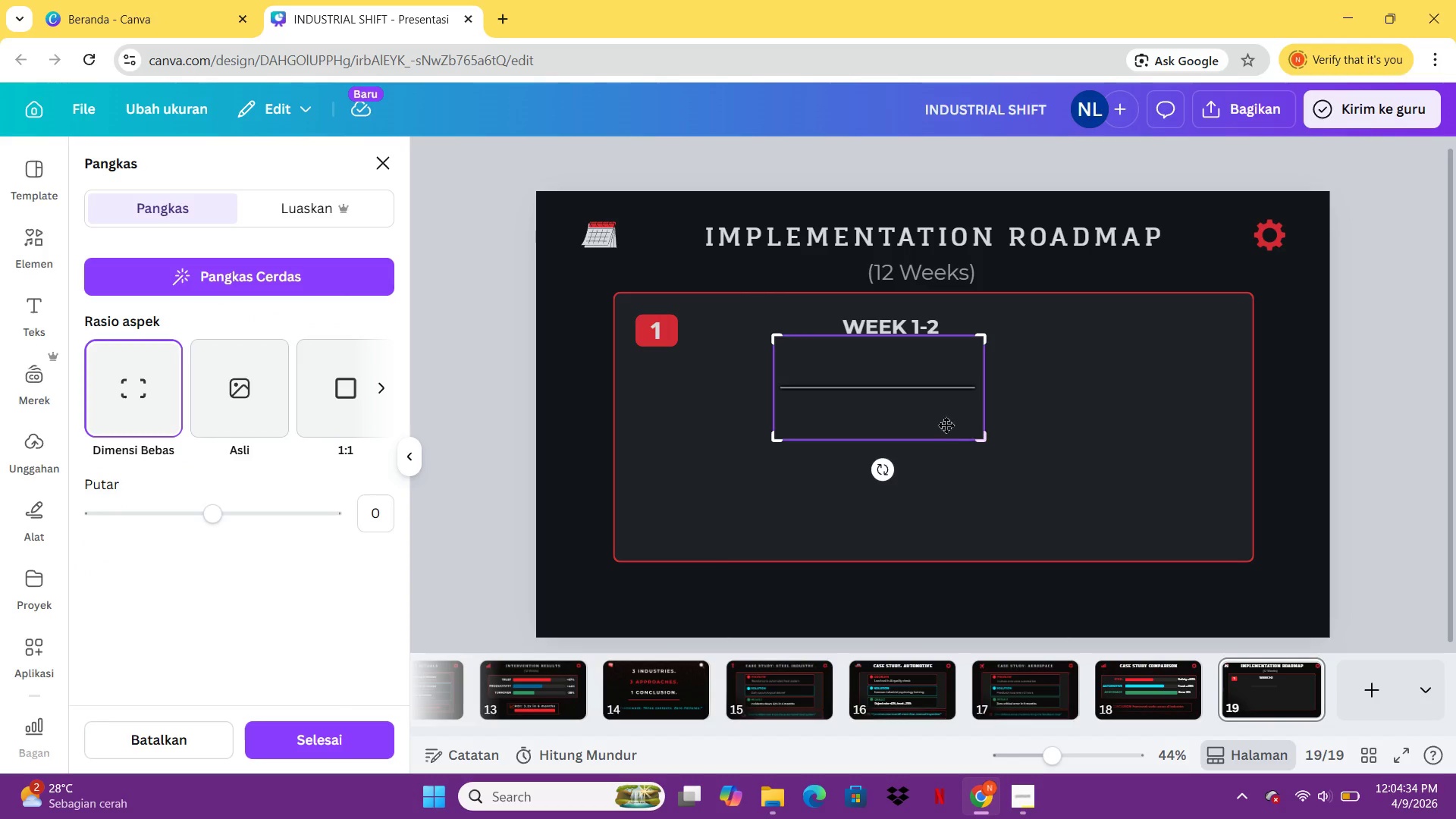 
left_click([1051, 467])
 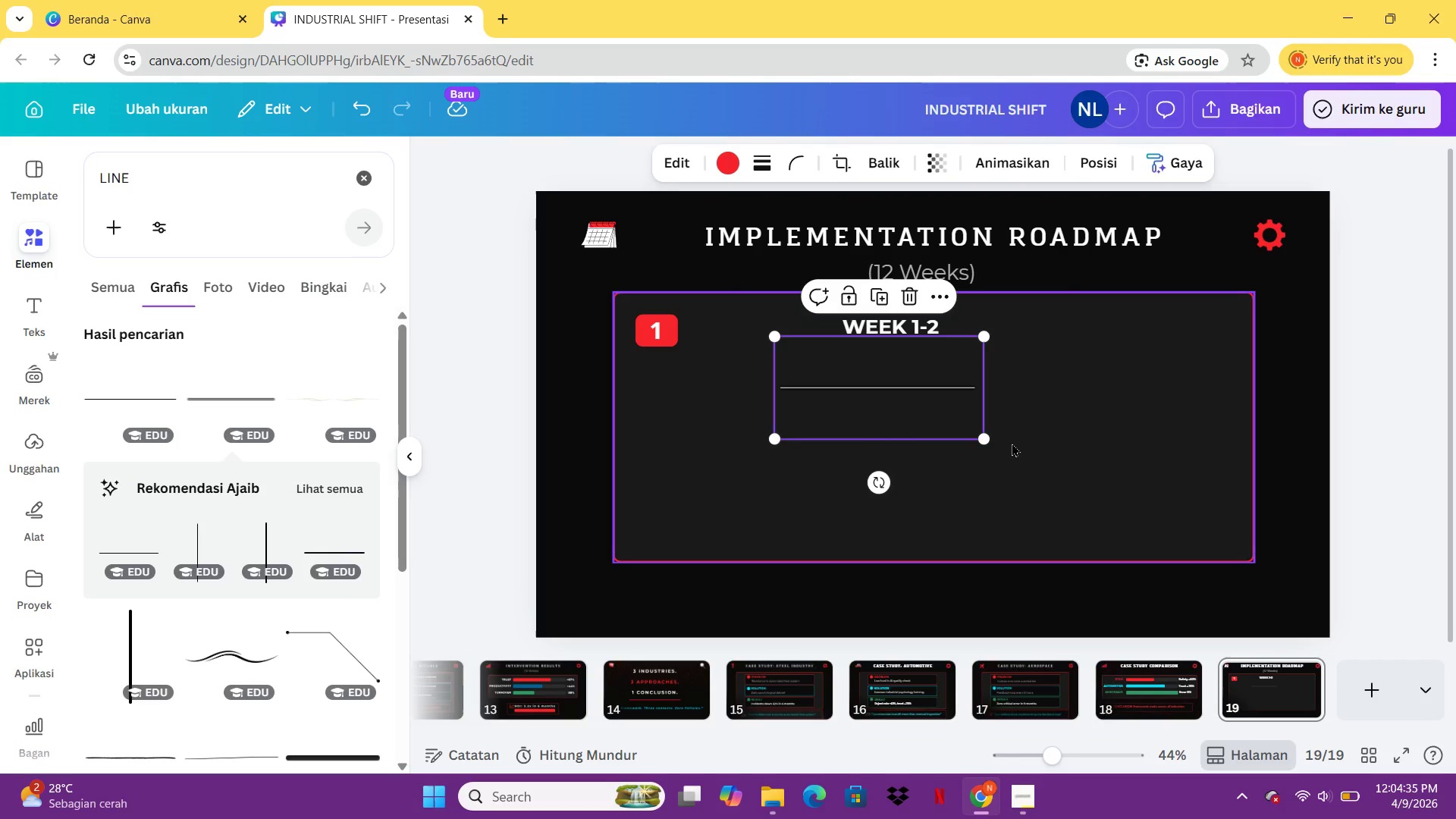 
key(Delete)
 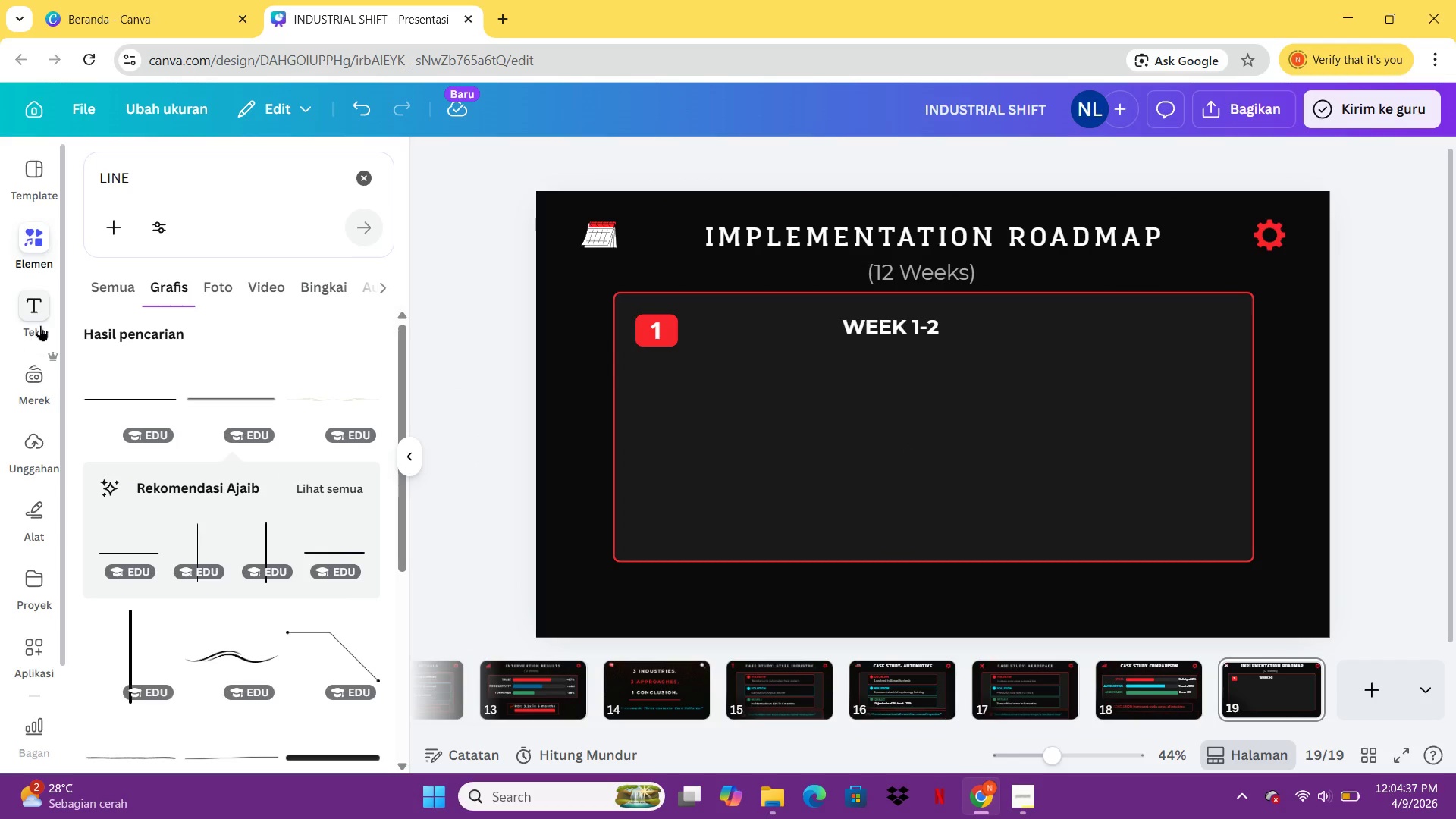 
left_click([49, 311])
 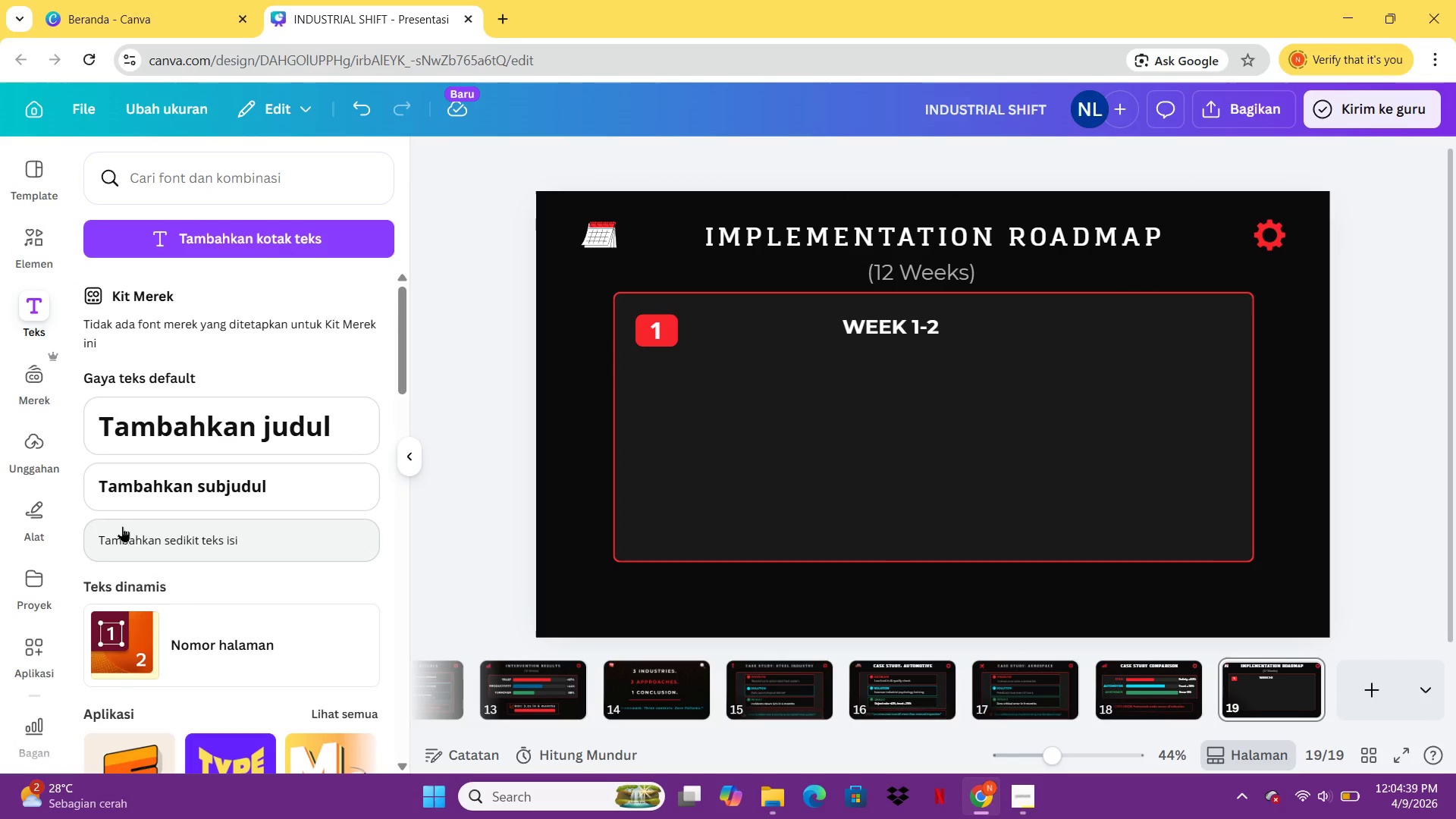 
left_click([50, 507])
 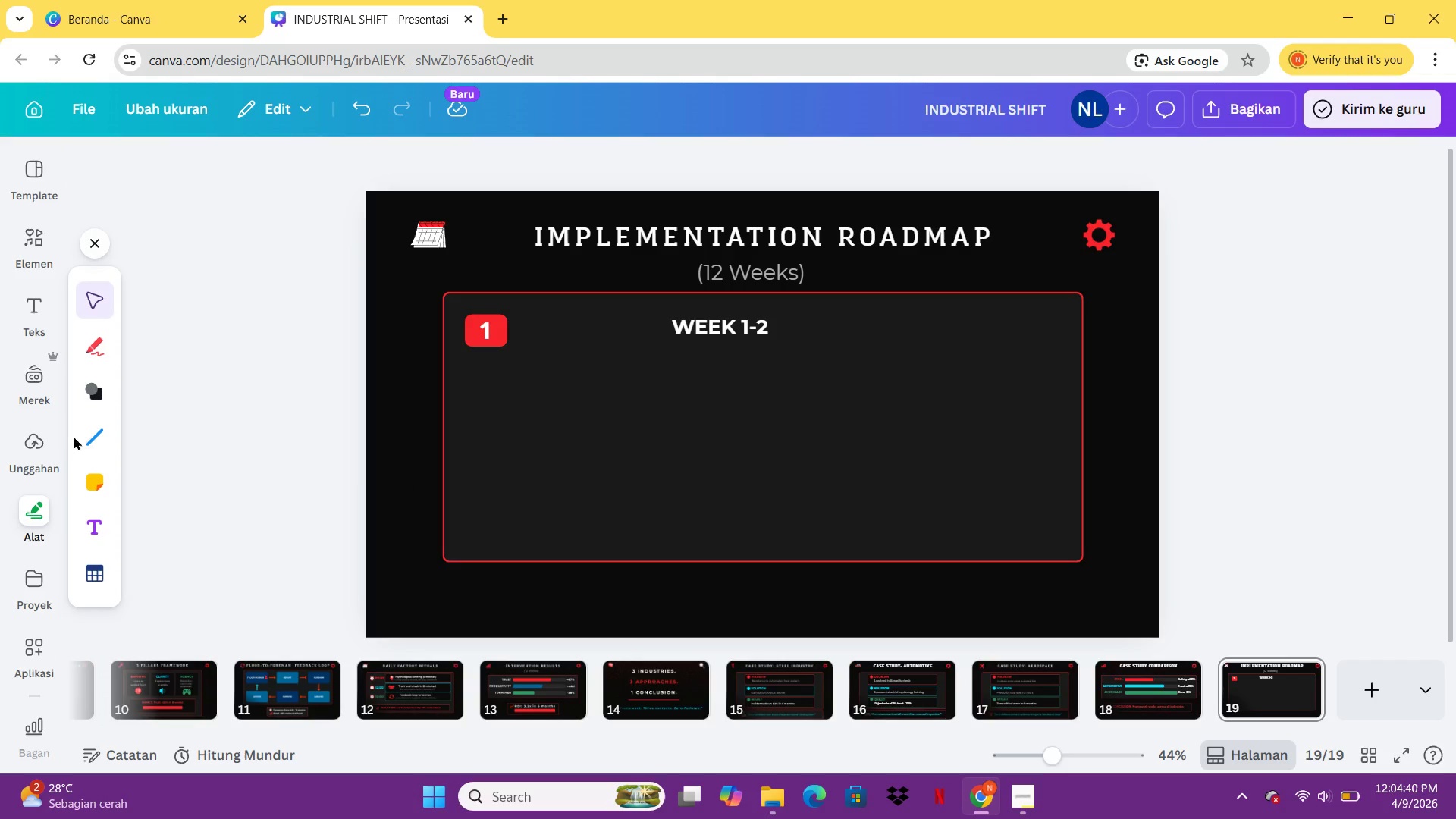 
double_click([87, 435])
 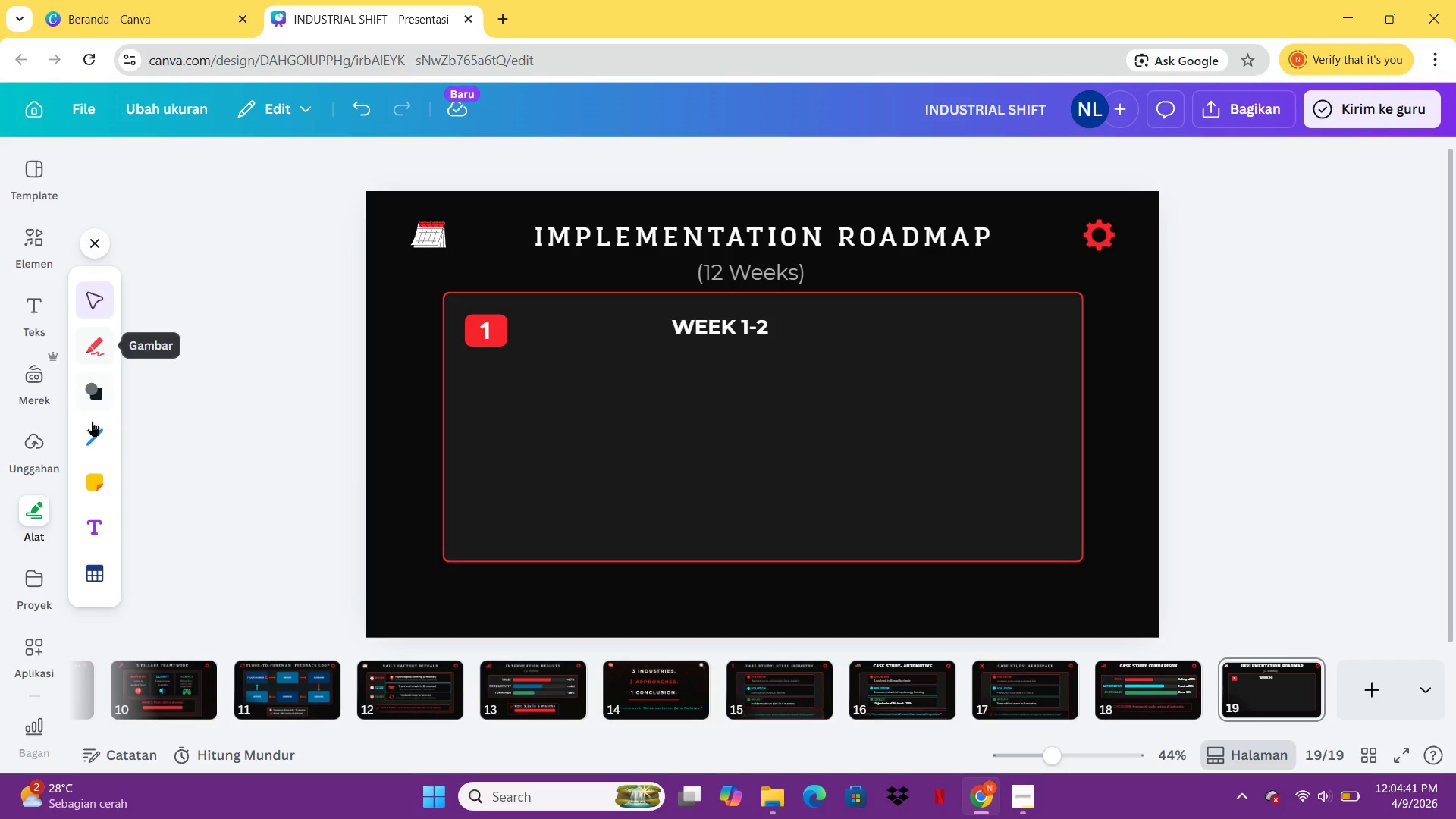 
left_click([87, 435])
 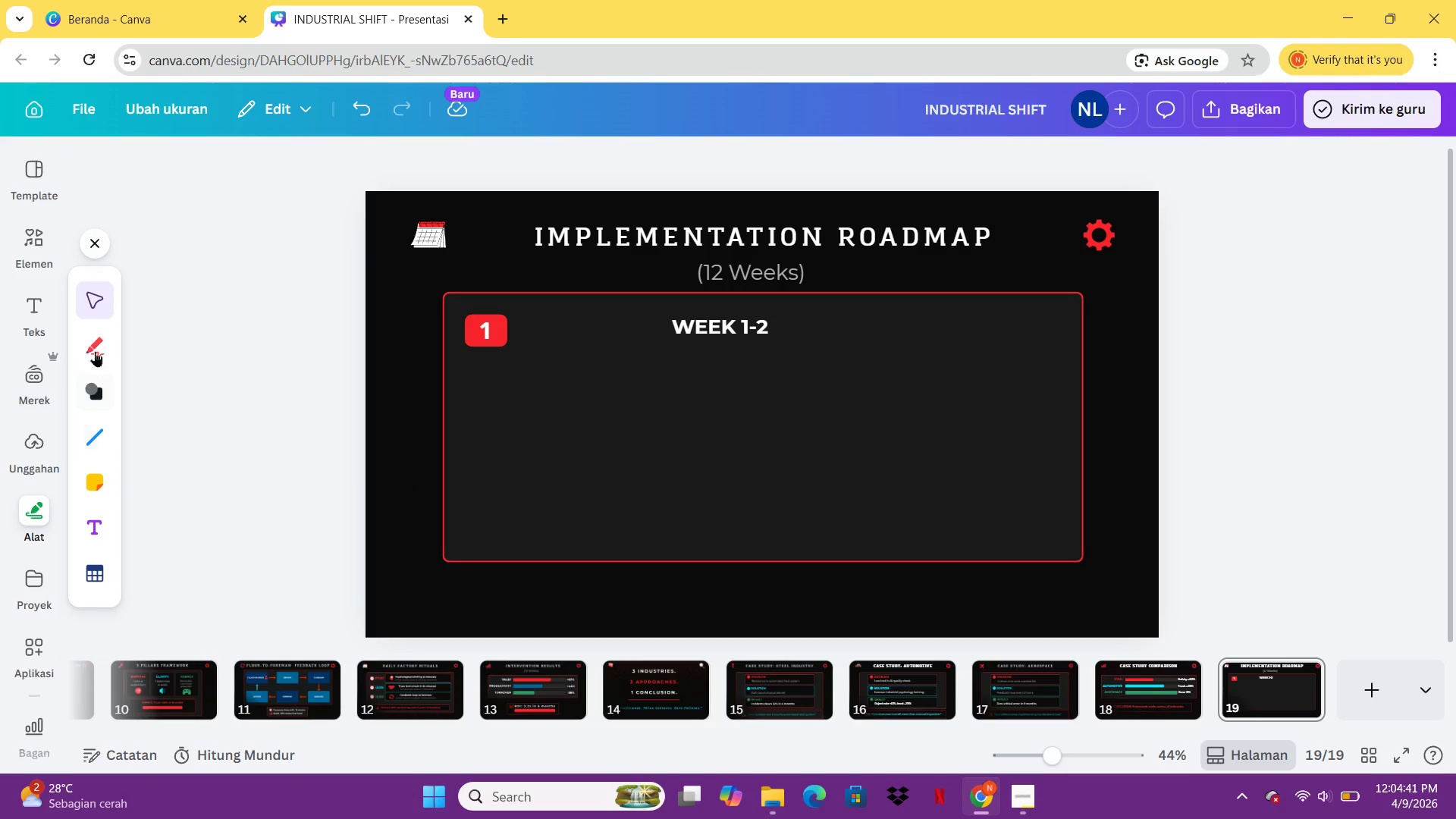 
left_click([92, 421])
 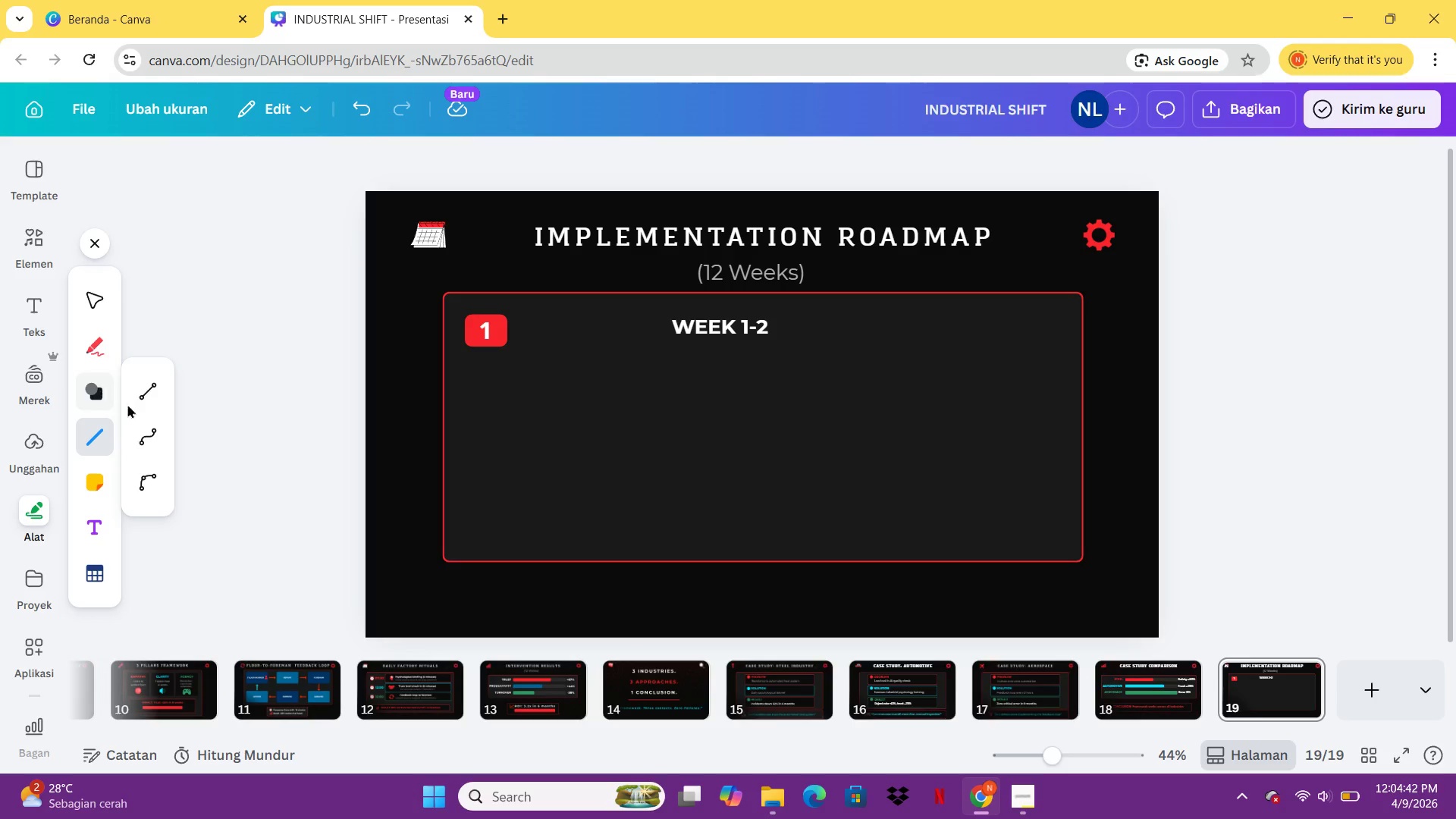 
double_click([144, 395])
 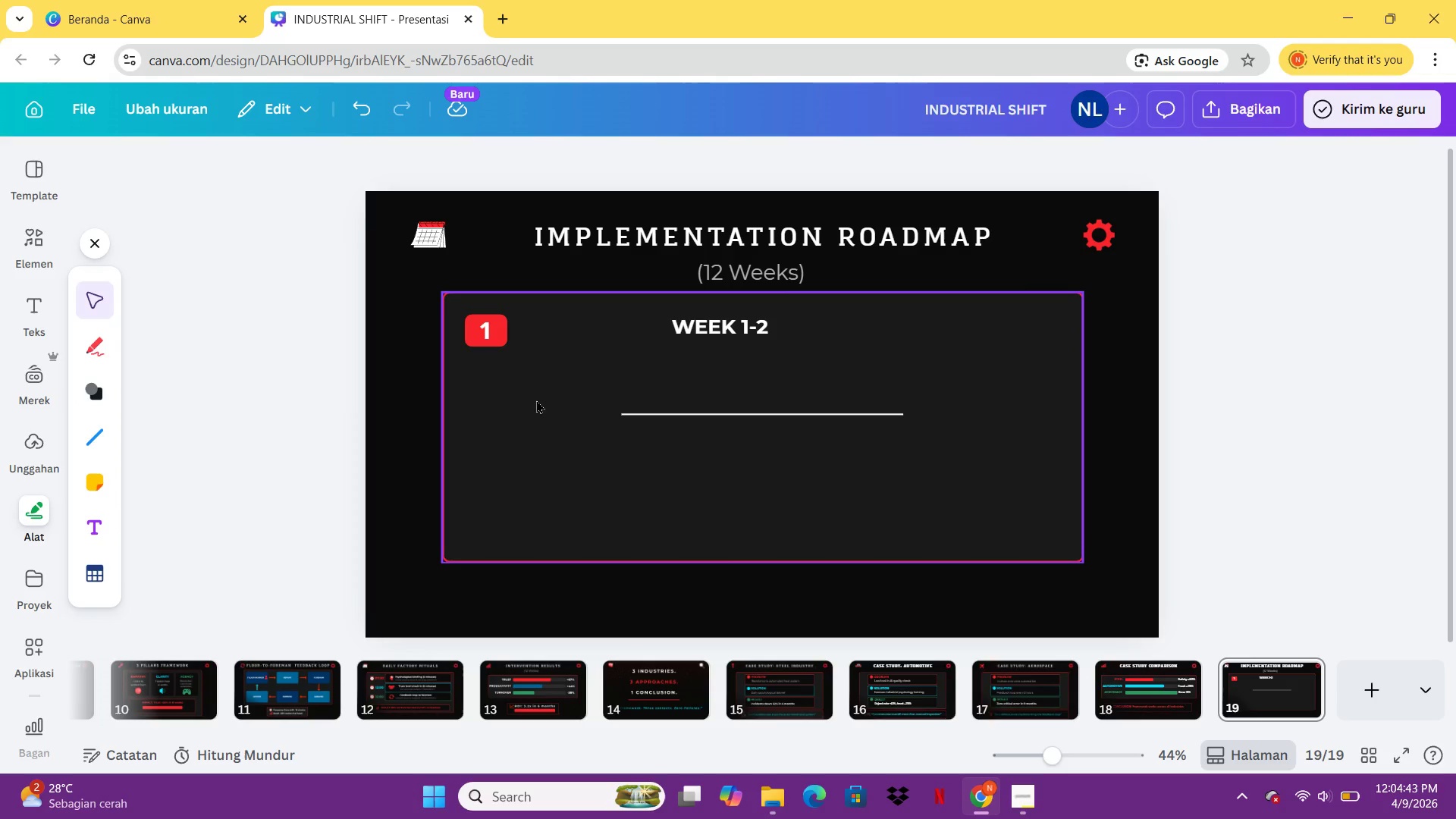 
left_click([144, 395])
 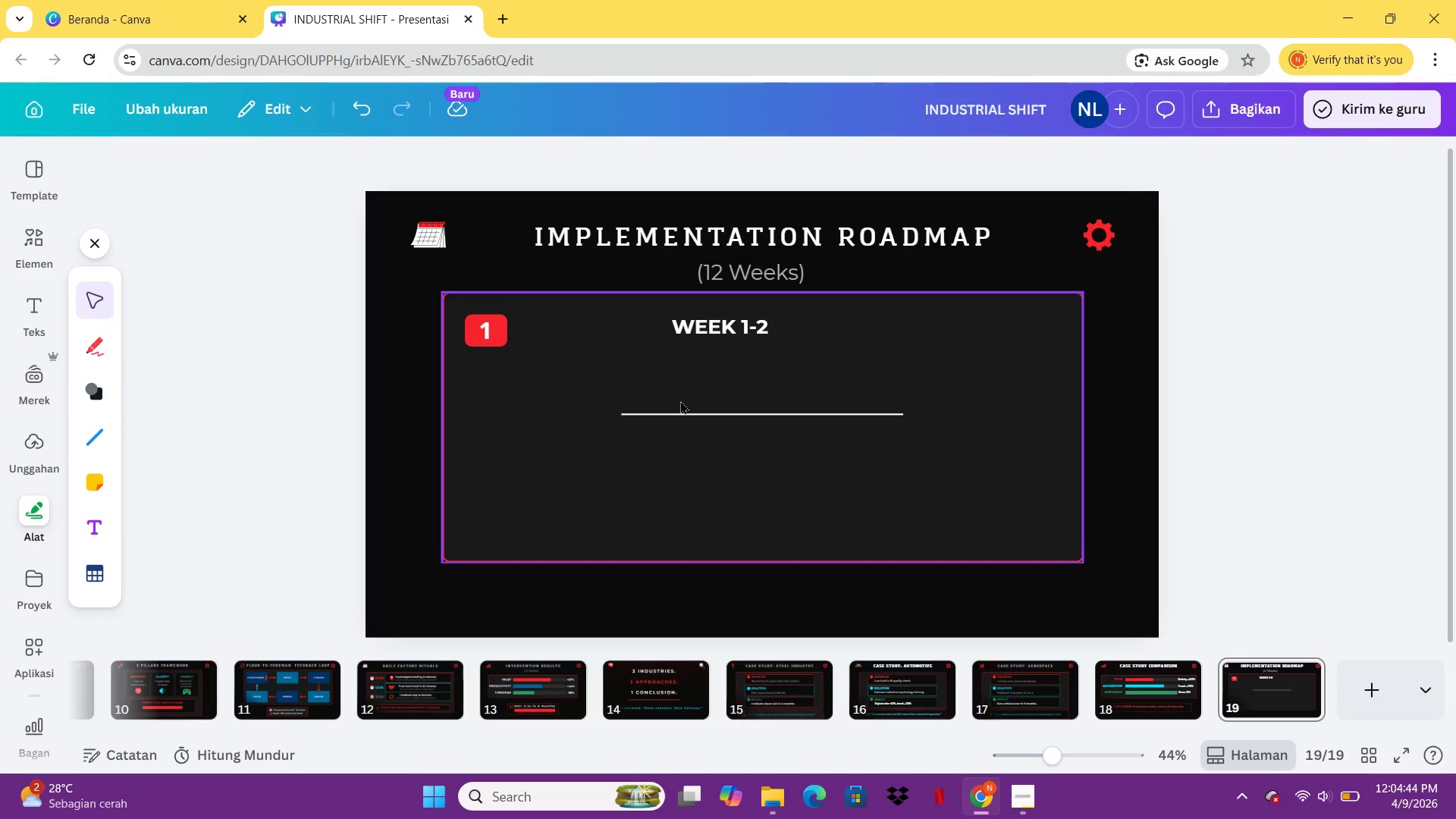 
left_click([685, 412])
 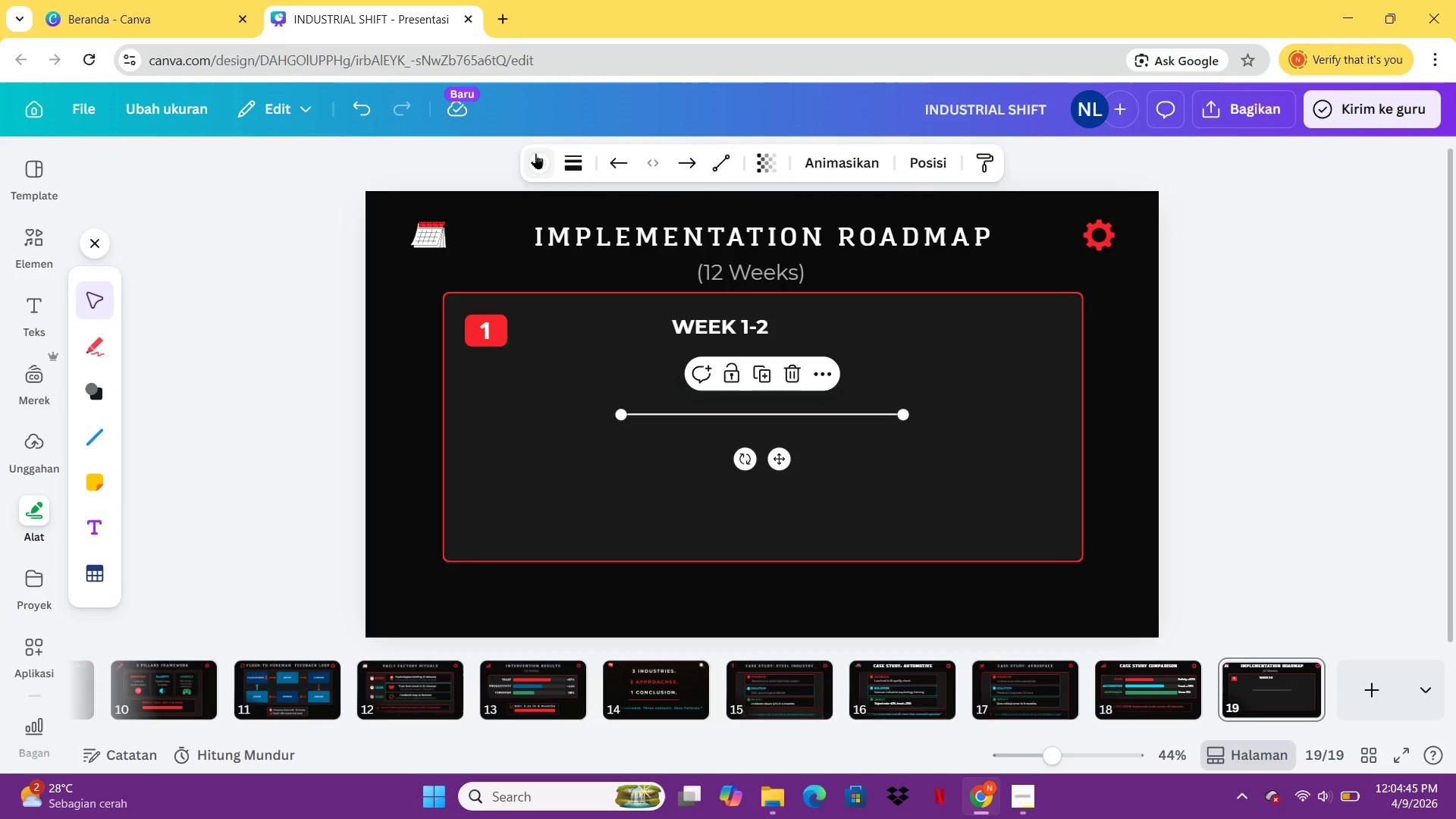 
double_click([546, 165])
 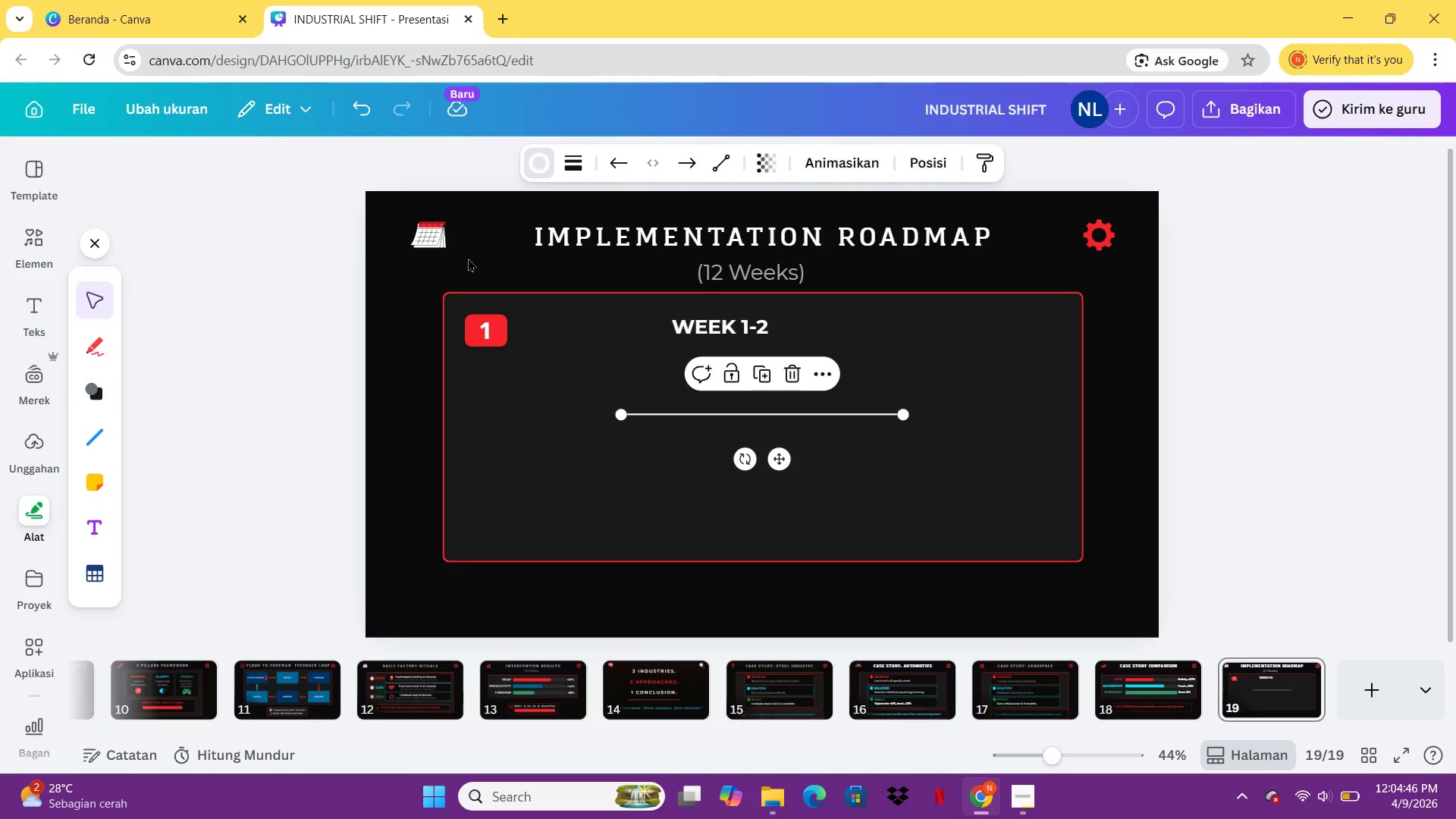 
left_click([546, 165])
 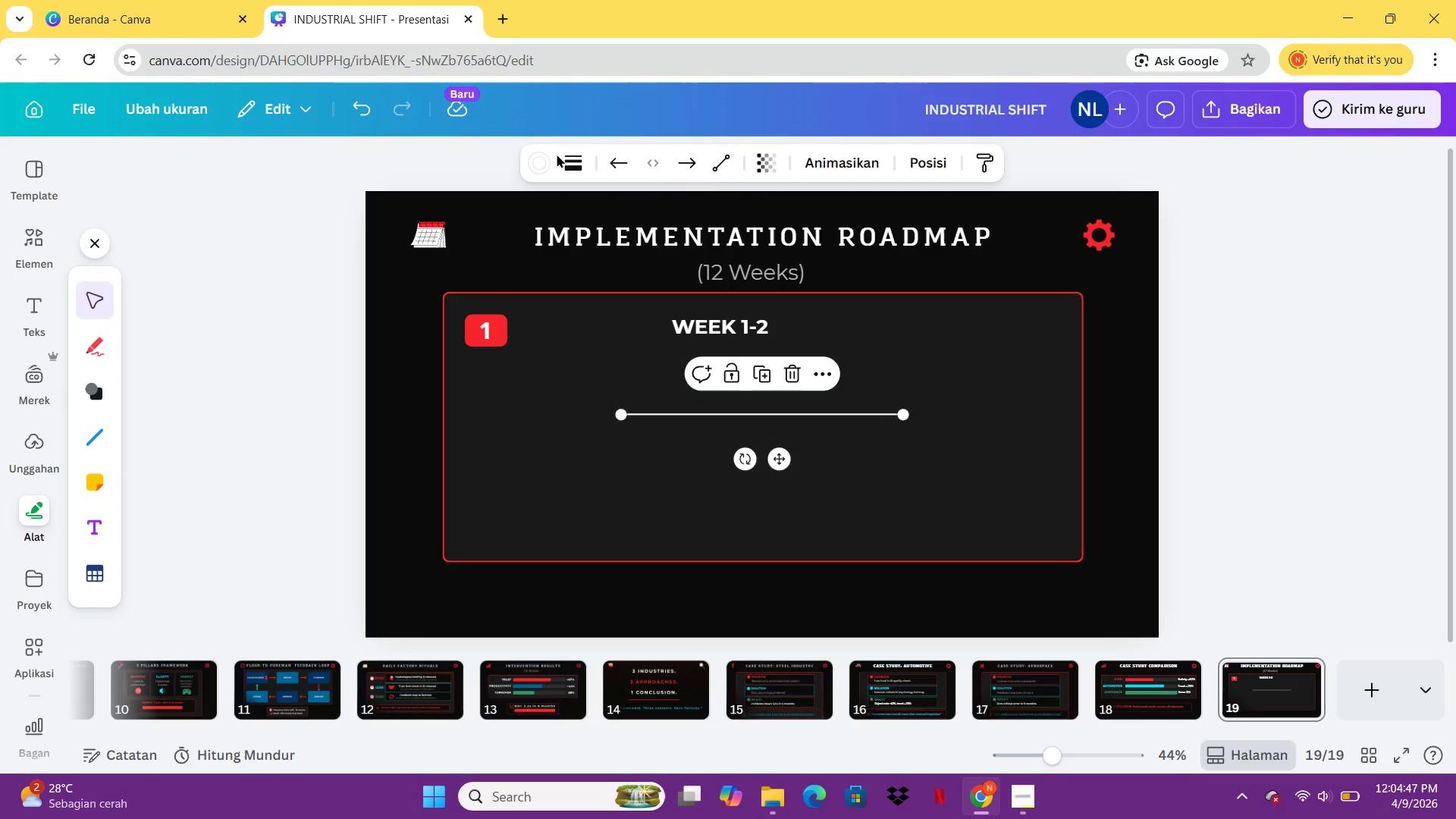 
left_click([535, 158])
 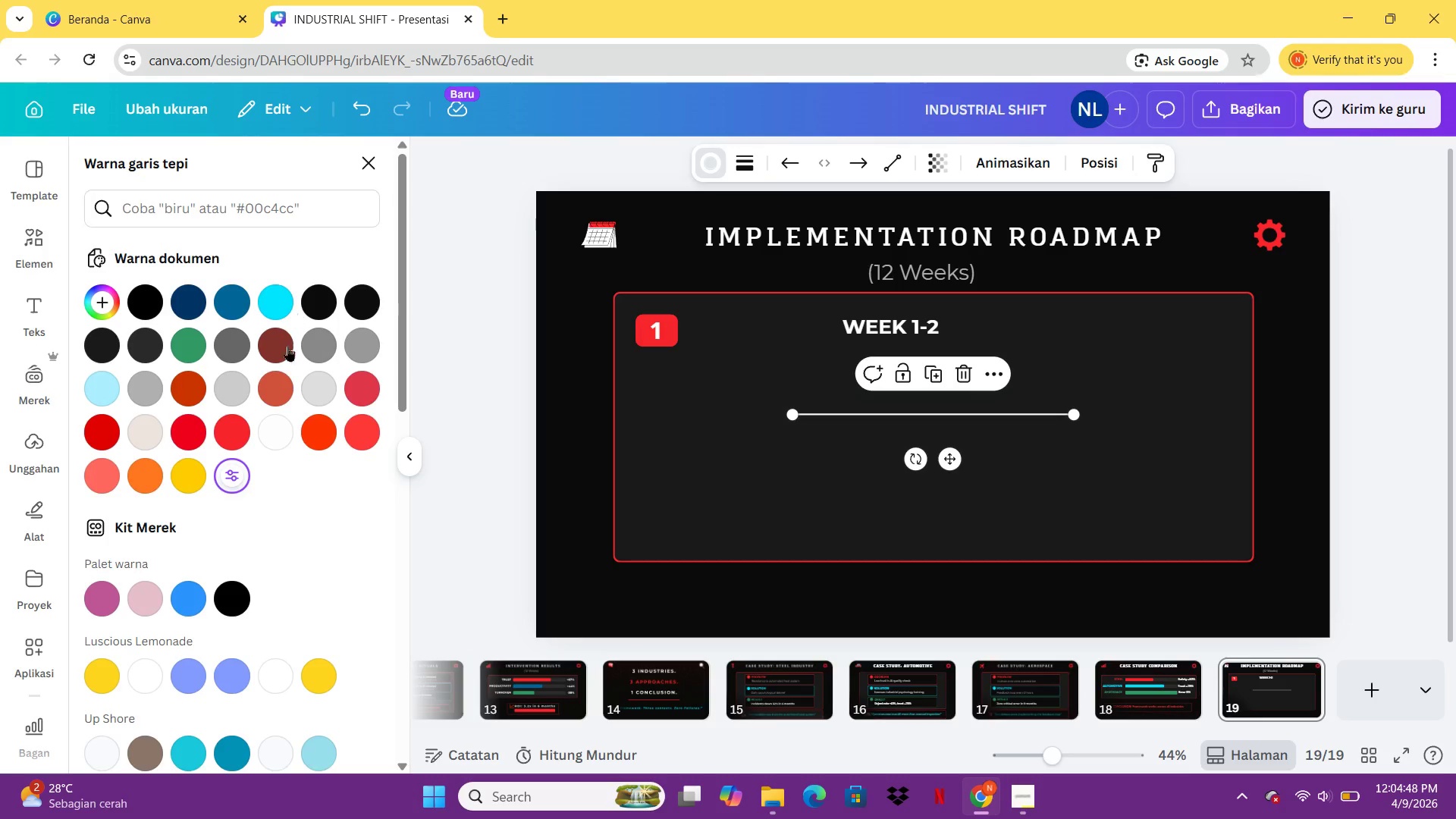 
double_click([243, 431])
 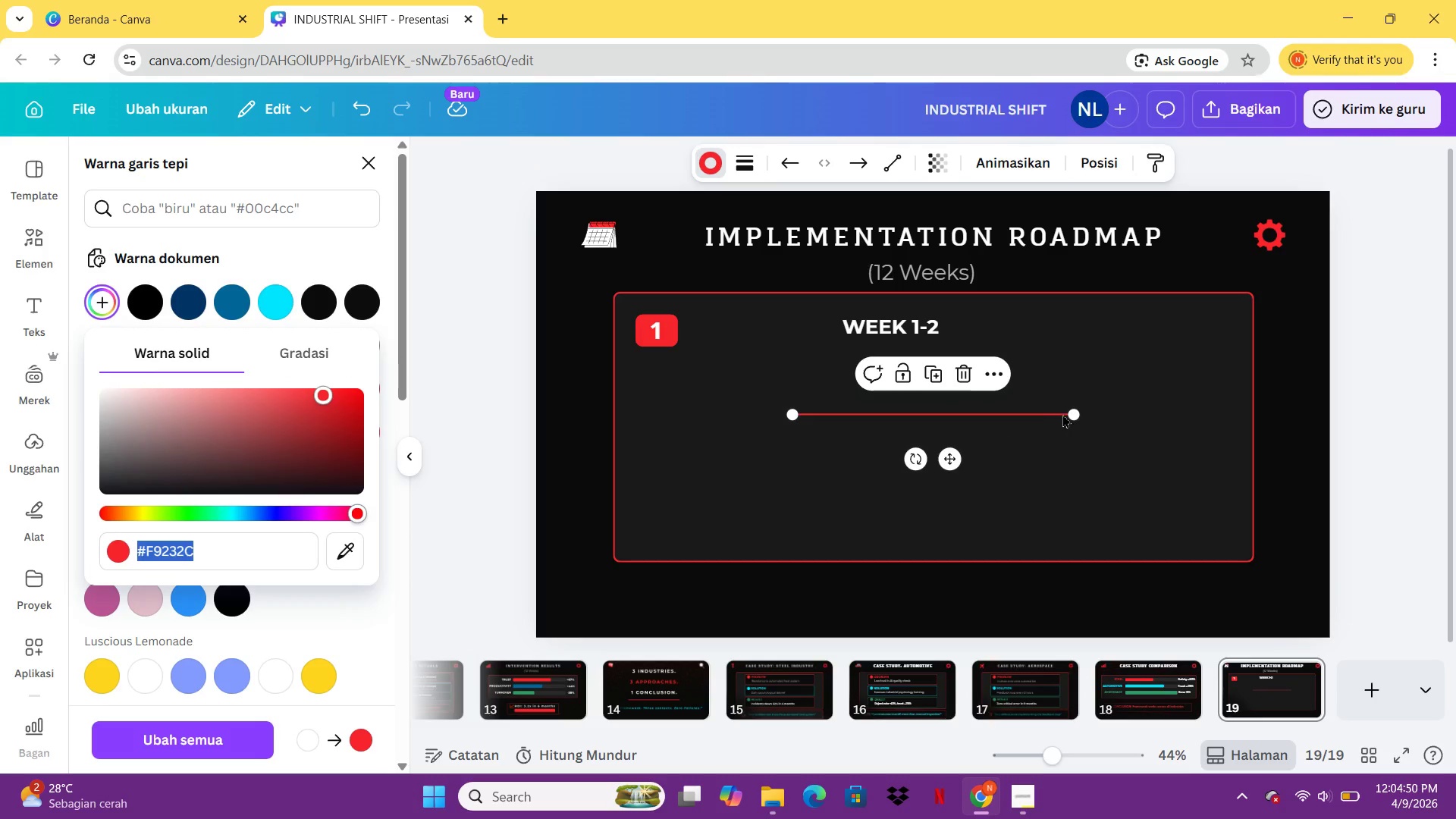 
left_click_drag(start_coordinate=[1066, 415], to_coordinate=[890, 411])
 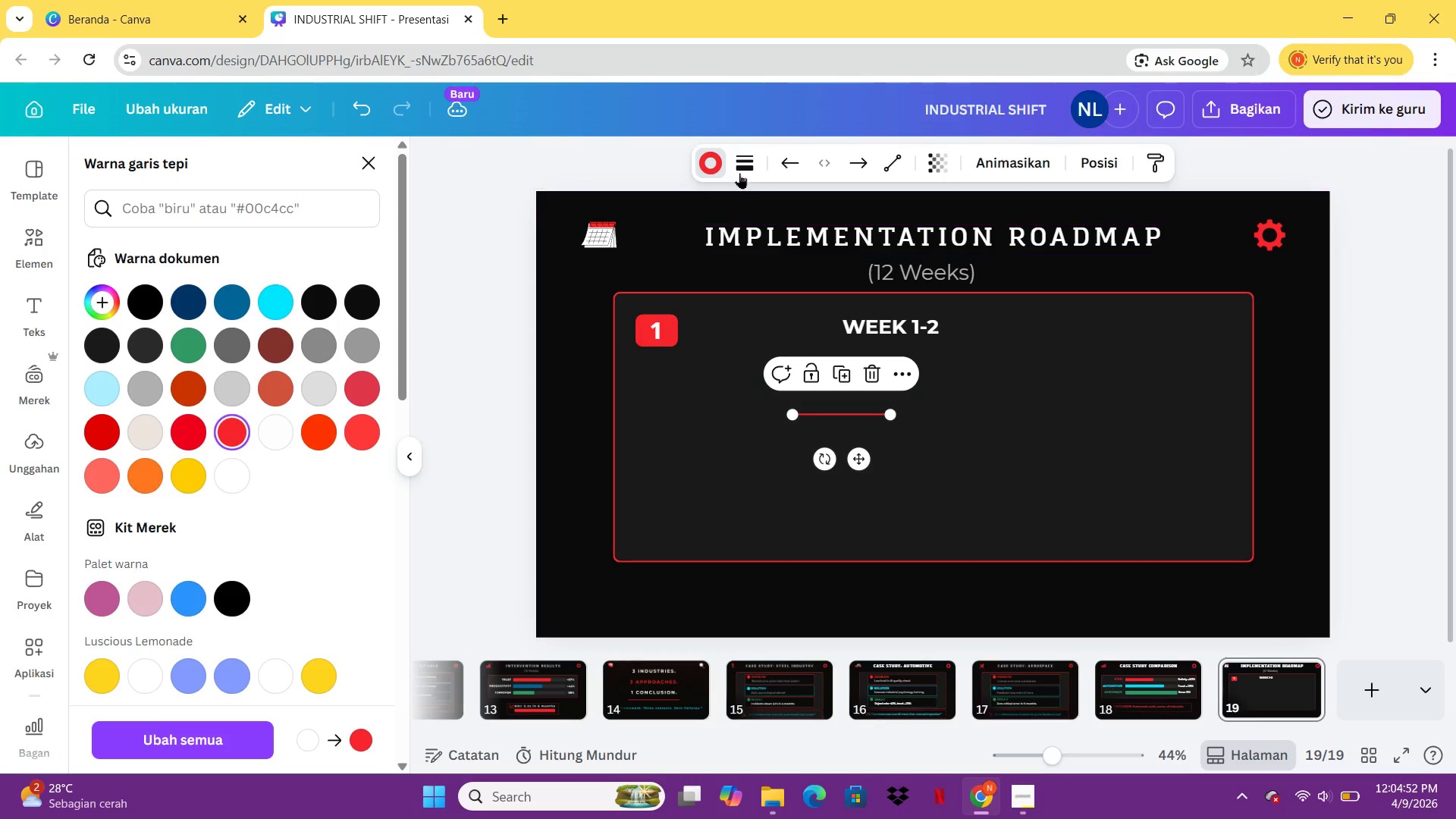 
left_click([890, 411])
 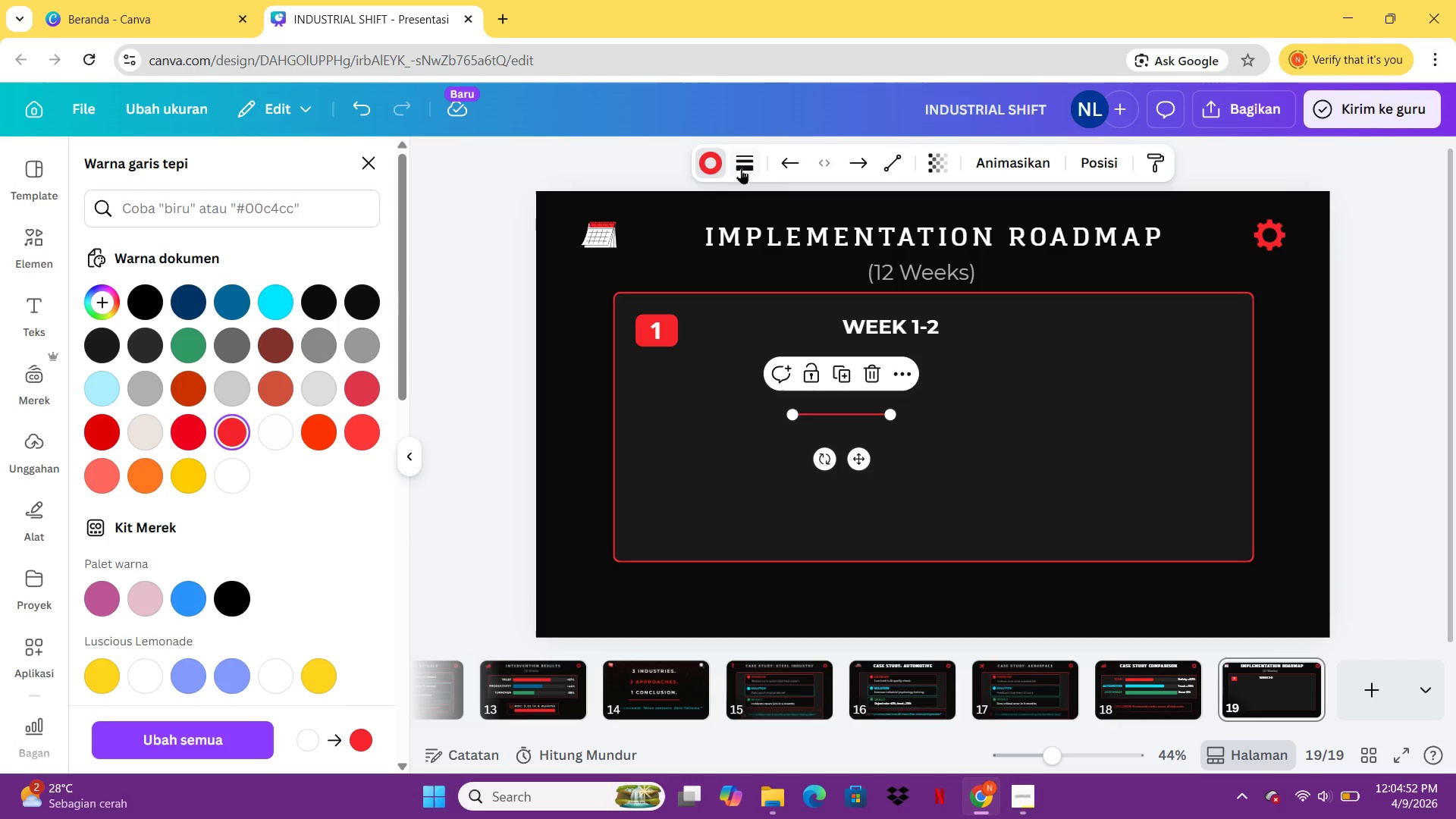 
left_click([742, 163])
 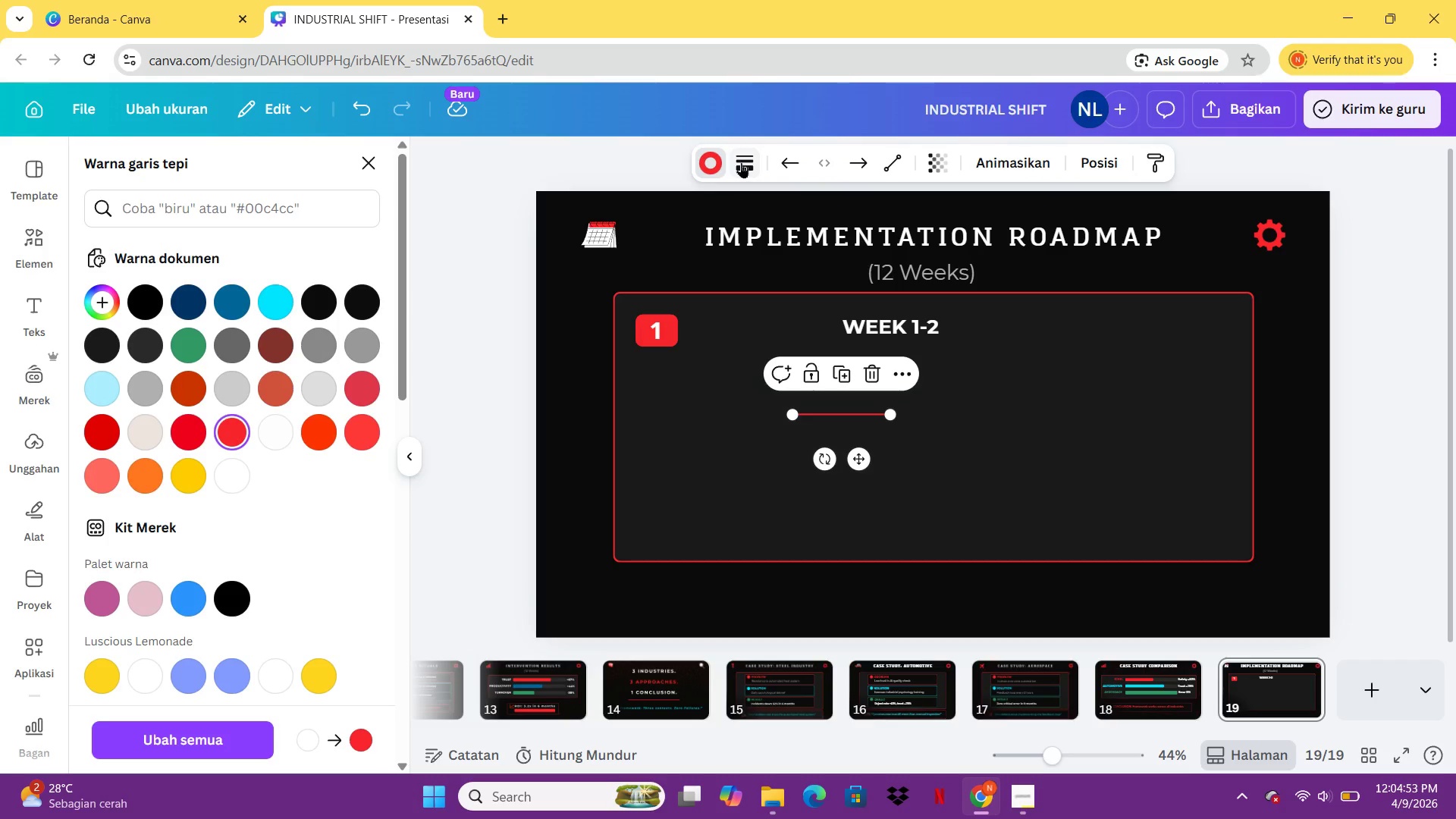 
double_click([742, 163])
 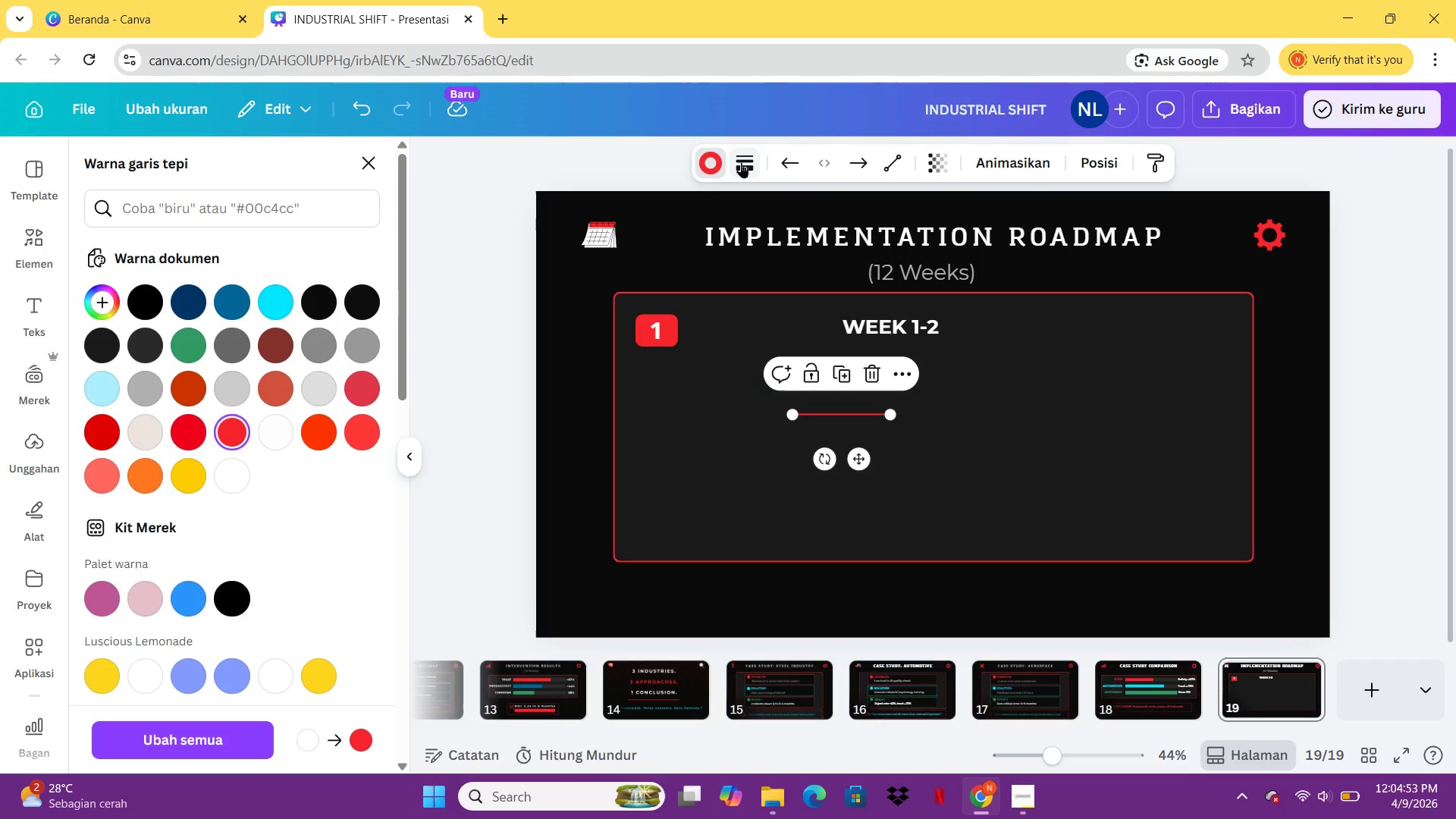 
double_click([741, 162])
 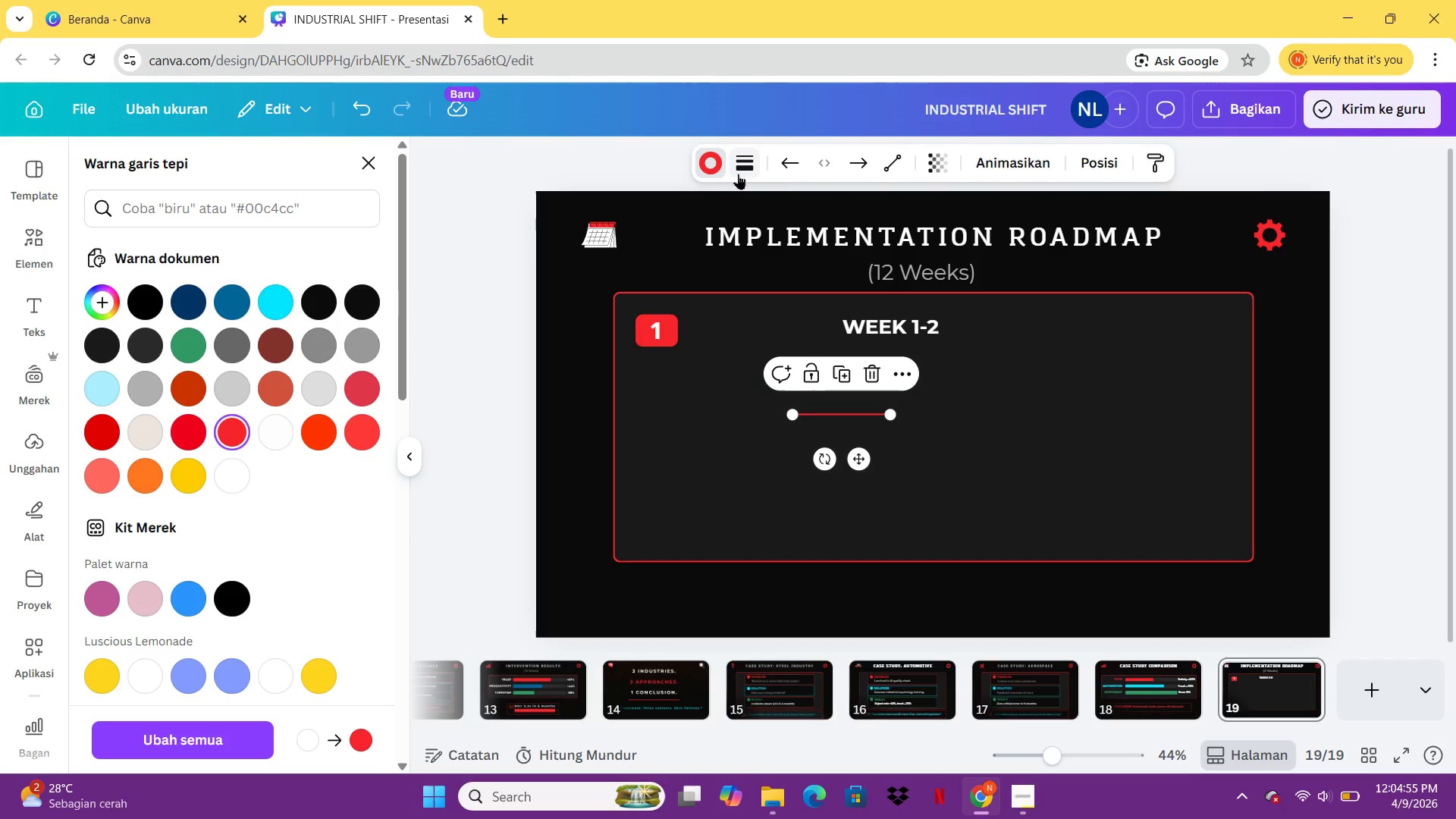 
left_click_drag(start_coordinate=[718, 165], to_coordinate=[713, 169])
 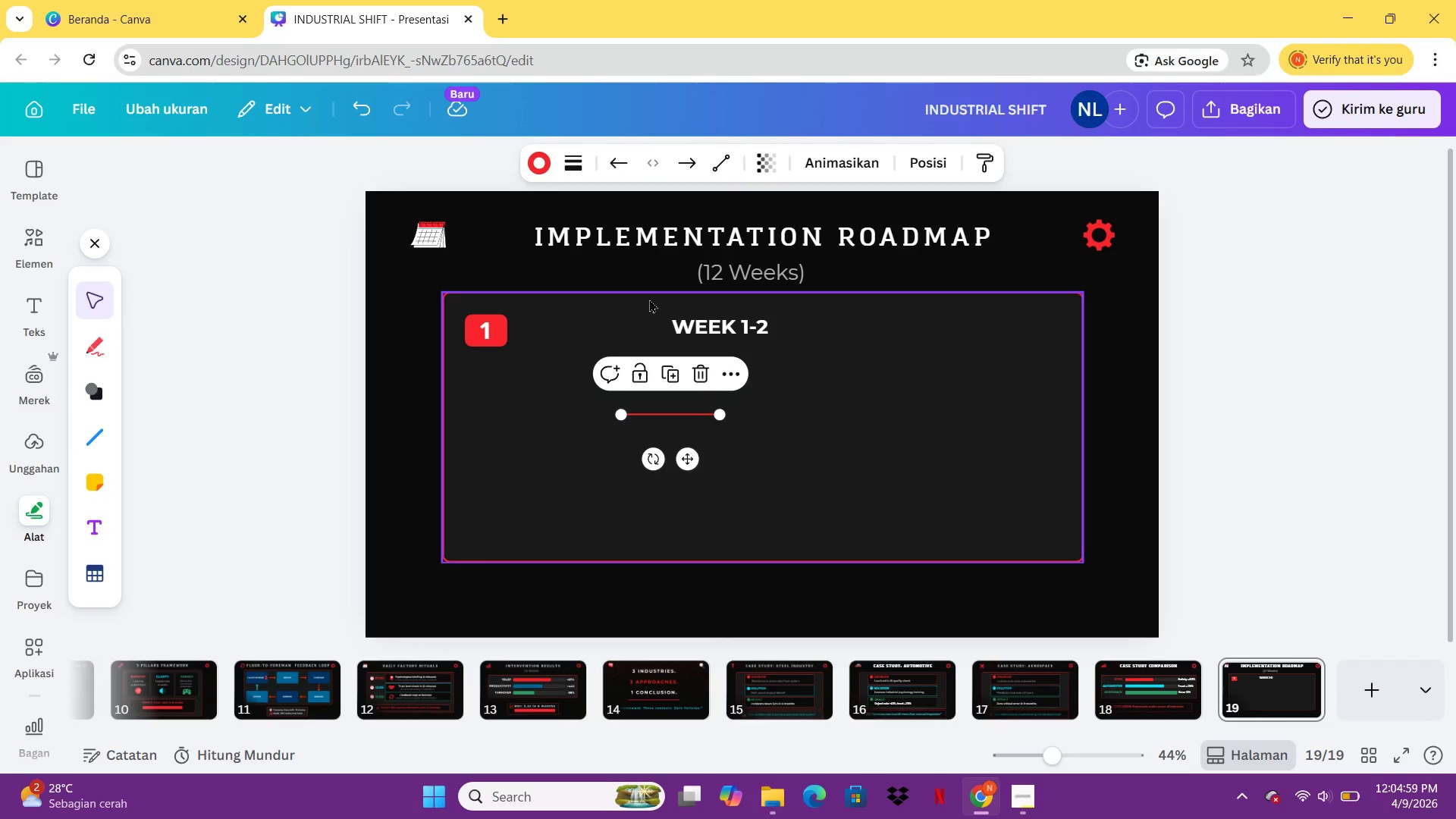 
left_click([575, 158])
 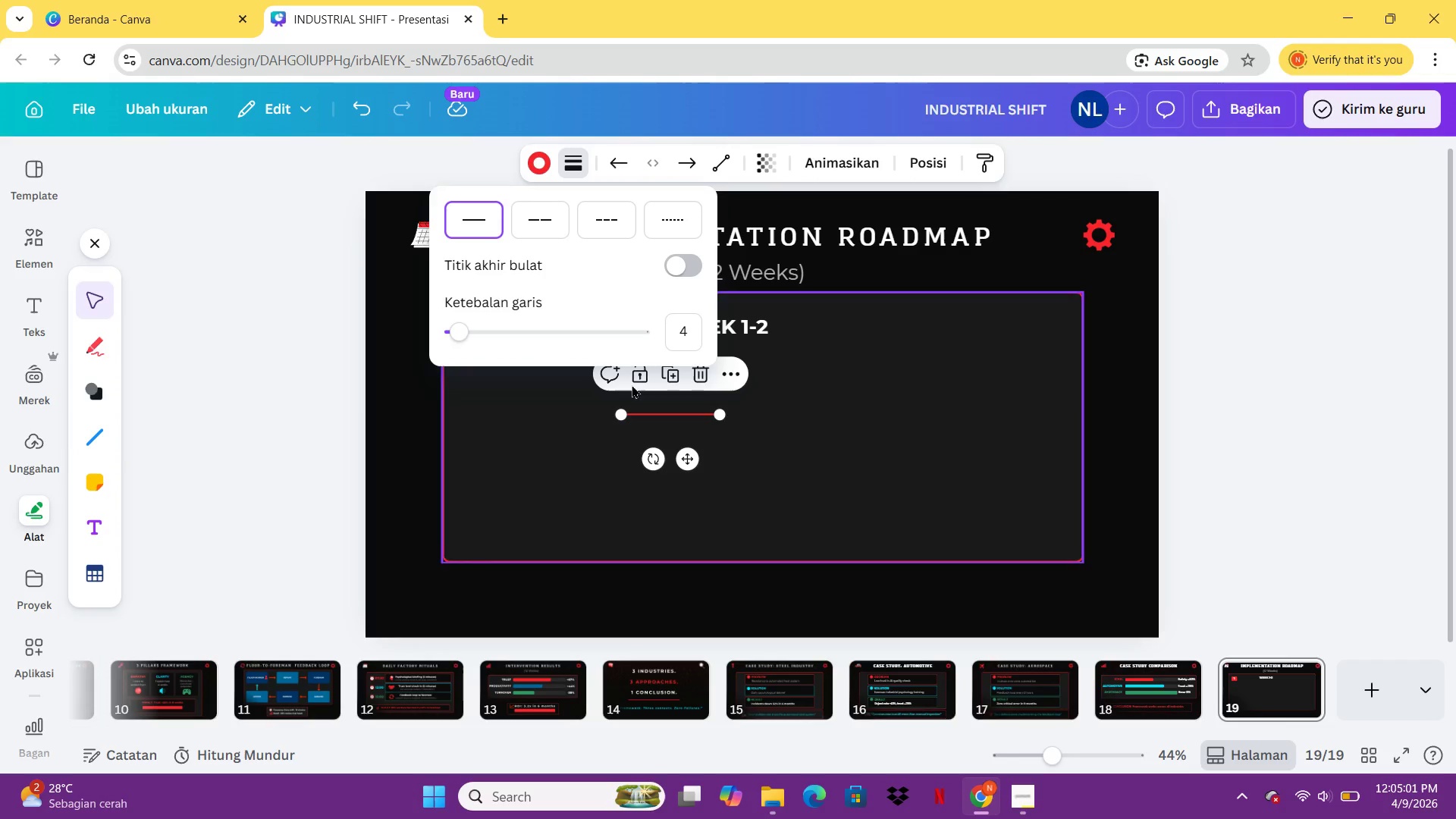 
left_click([821, 420])
 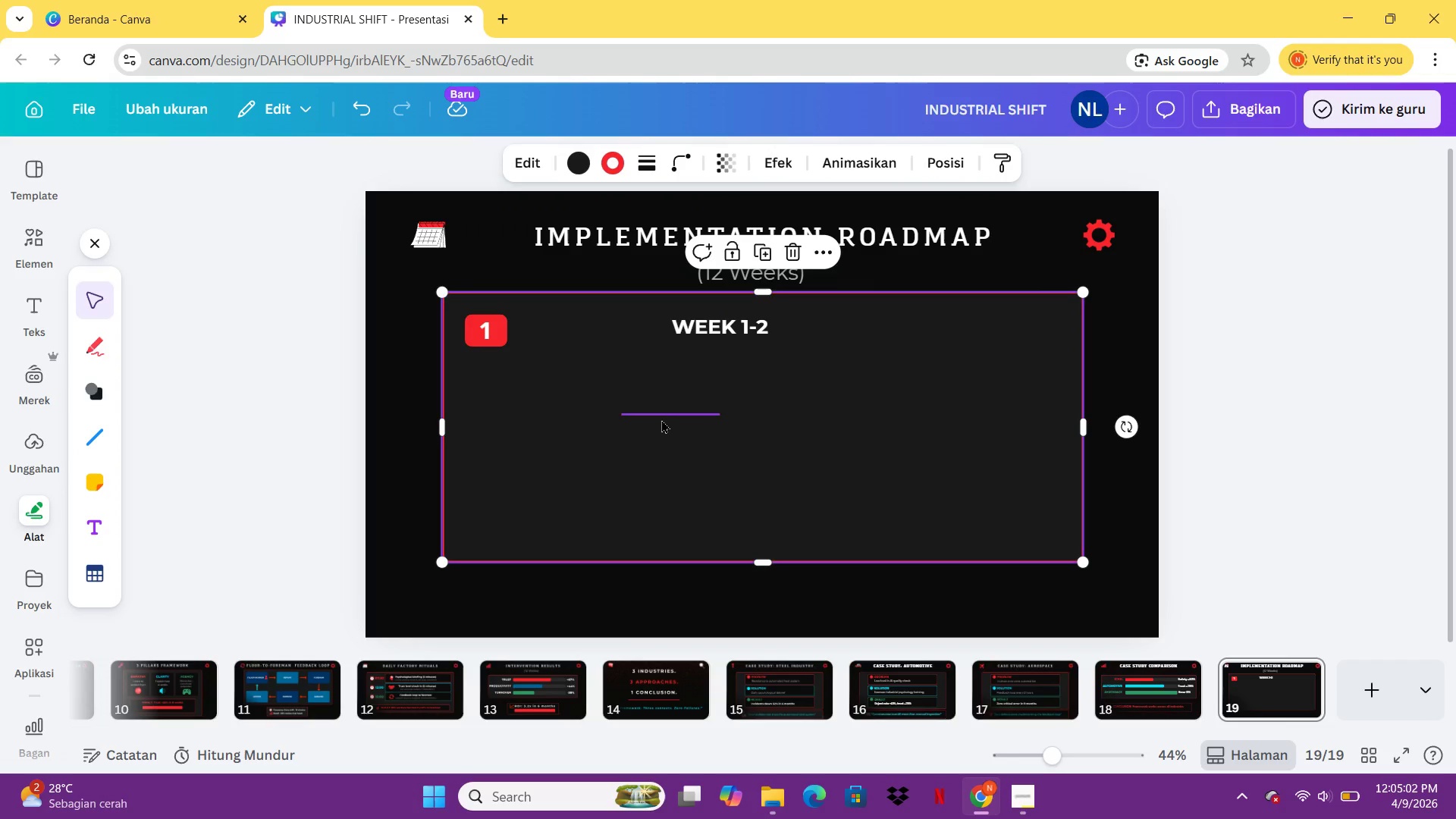 
left_click_drag(start_coordinate=[661, 419], to_coordinate=[554, 334])
 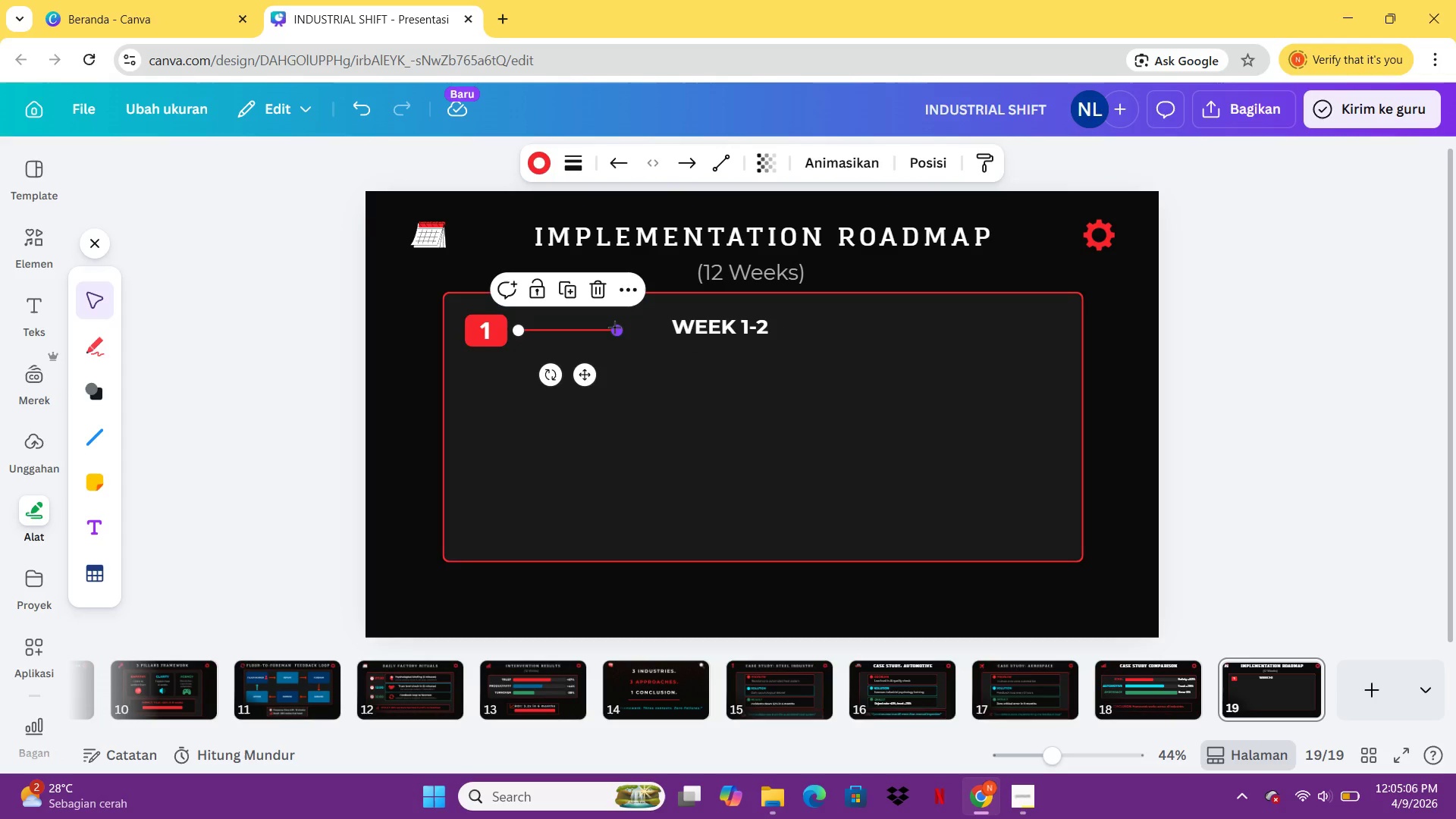 
left_click_drag(start_coordinate=[614, 327], to_coordinate=[557, 327])
 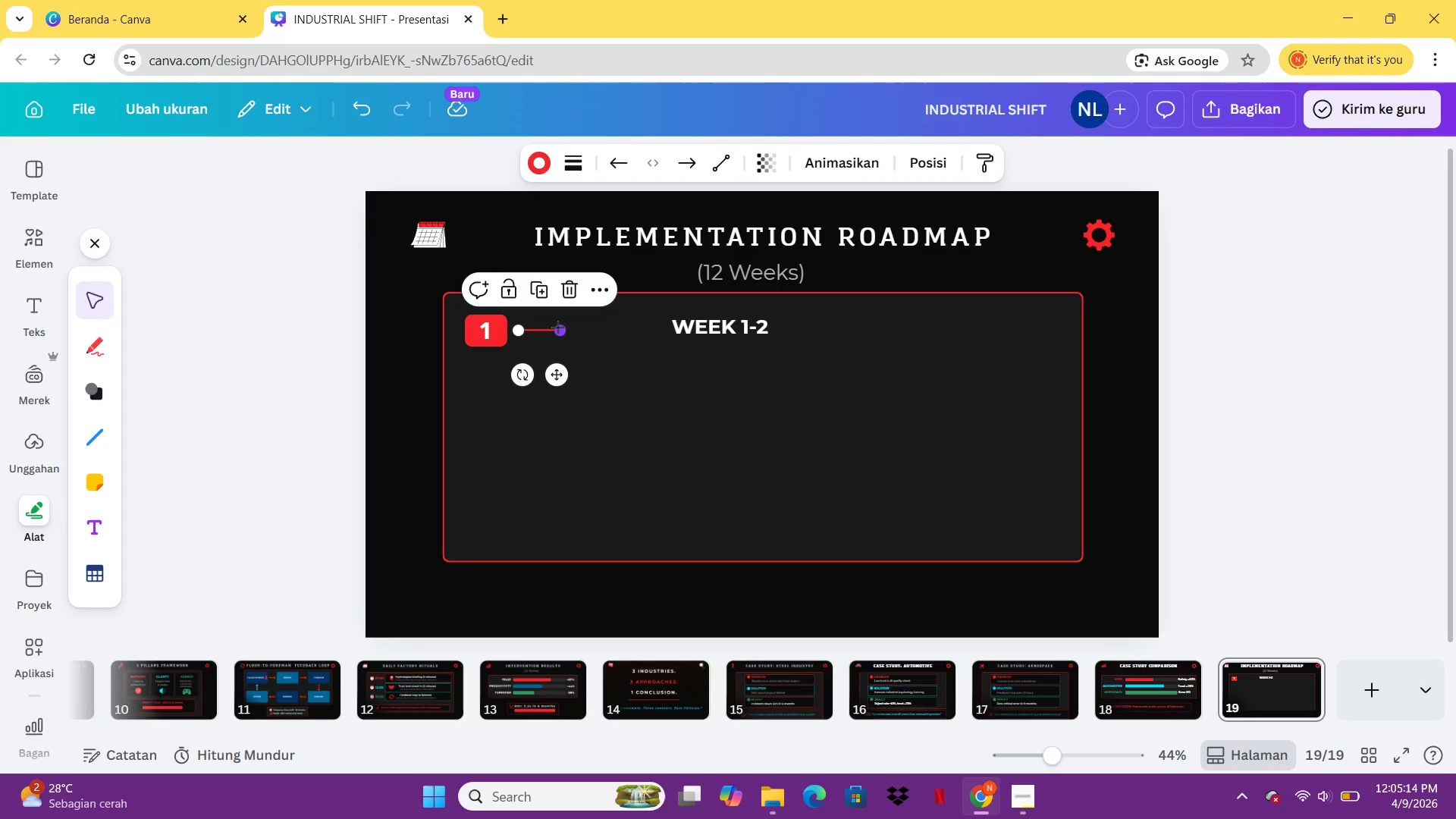 
left_click_drag(start_coordinate=[557, 327], to_coordinate=[607, 328])
 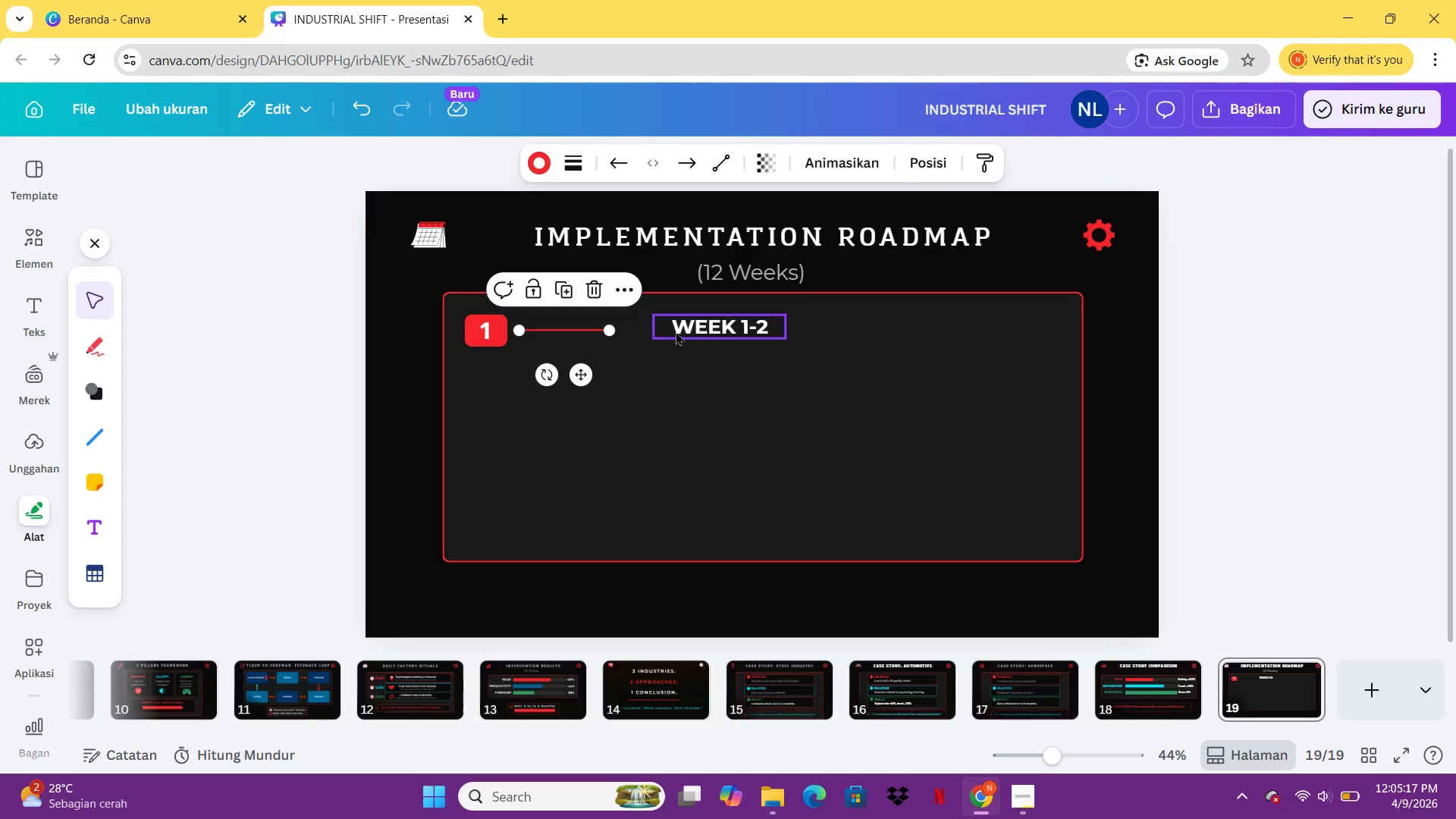 
left_click_drag(start_coordinate=[709, 322], to_coordinate=[653, 325])
 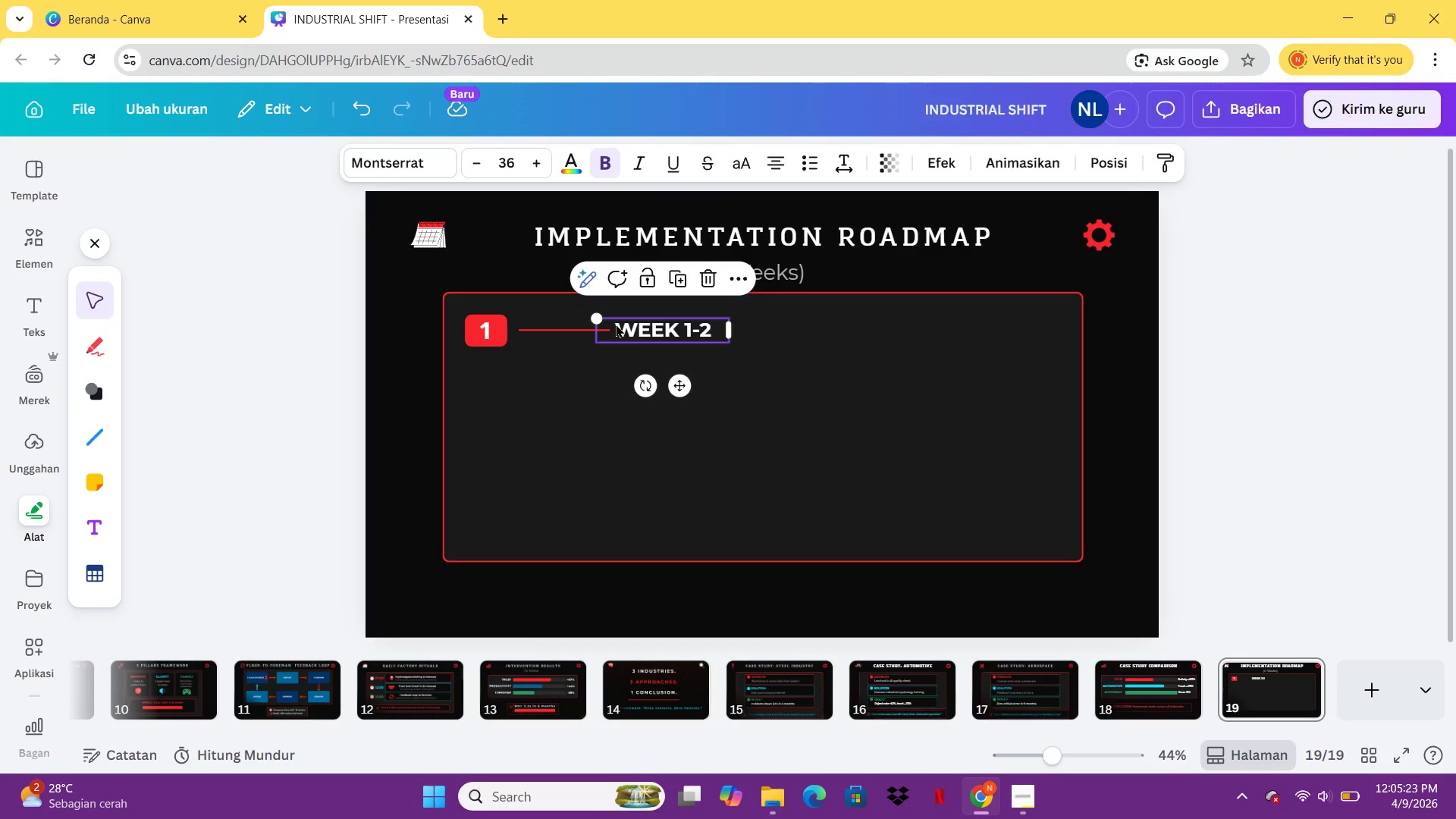 
wait(5.14)
 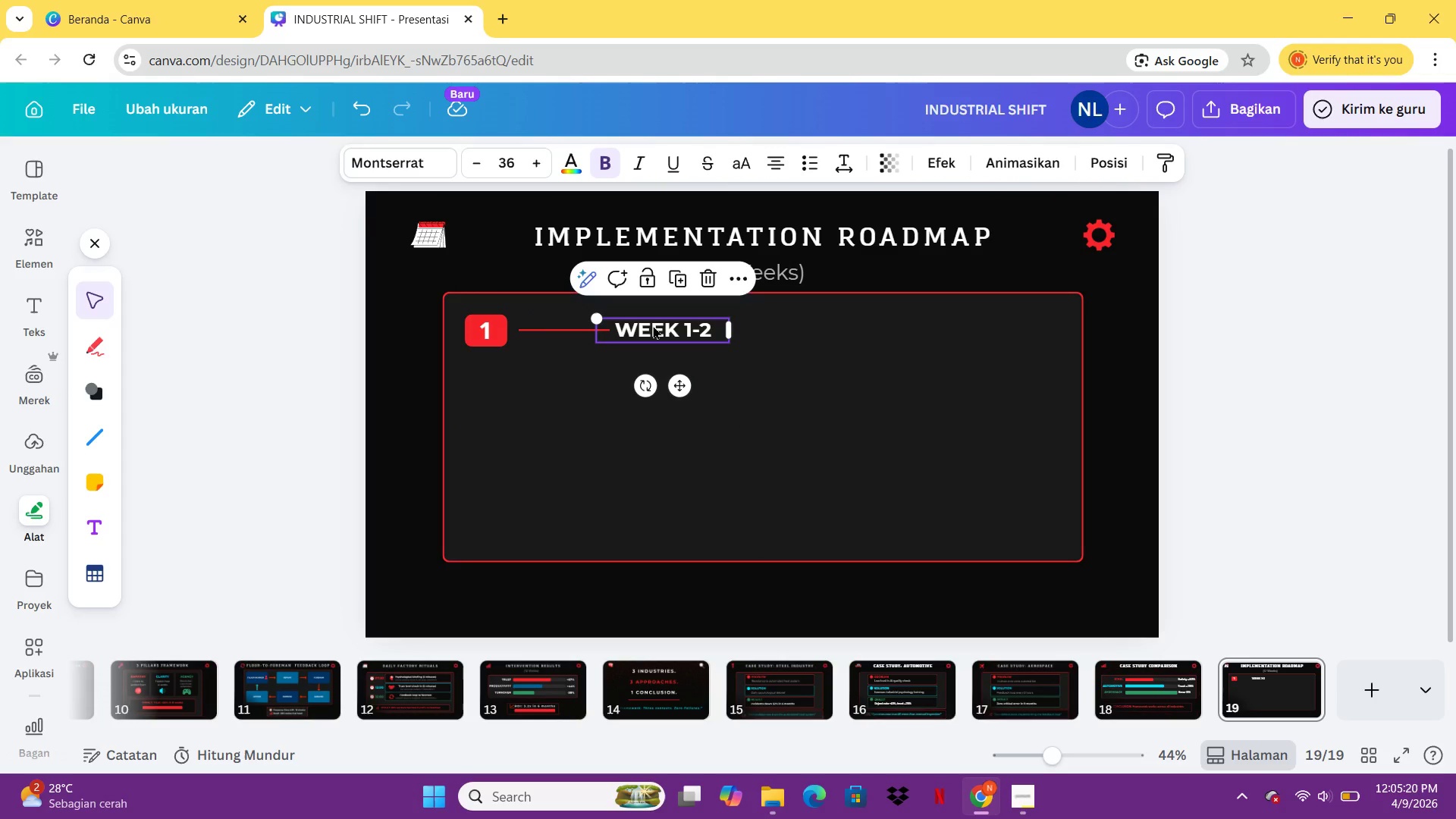 
left_click([563, 325])
 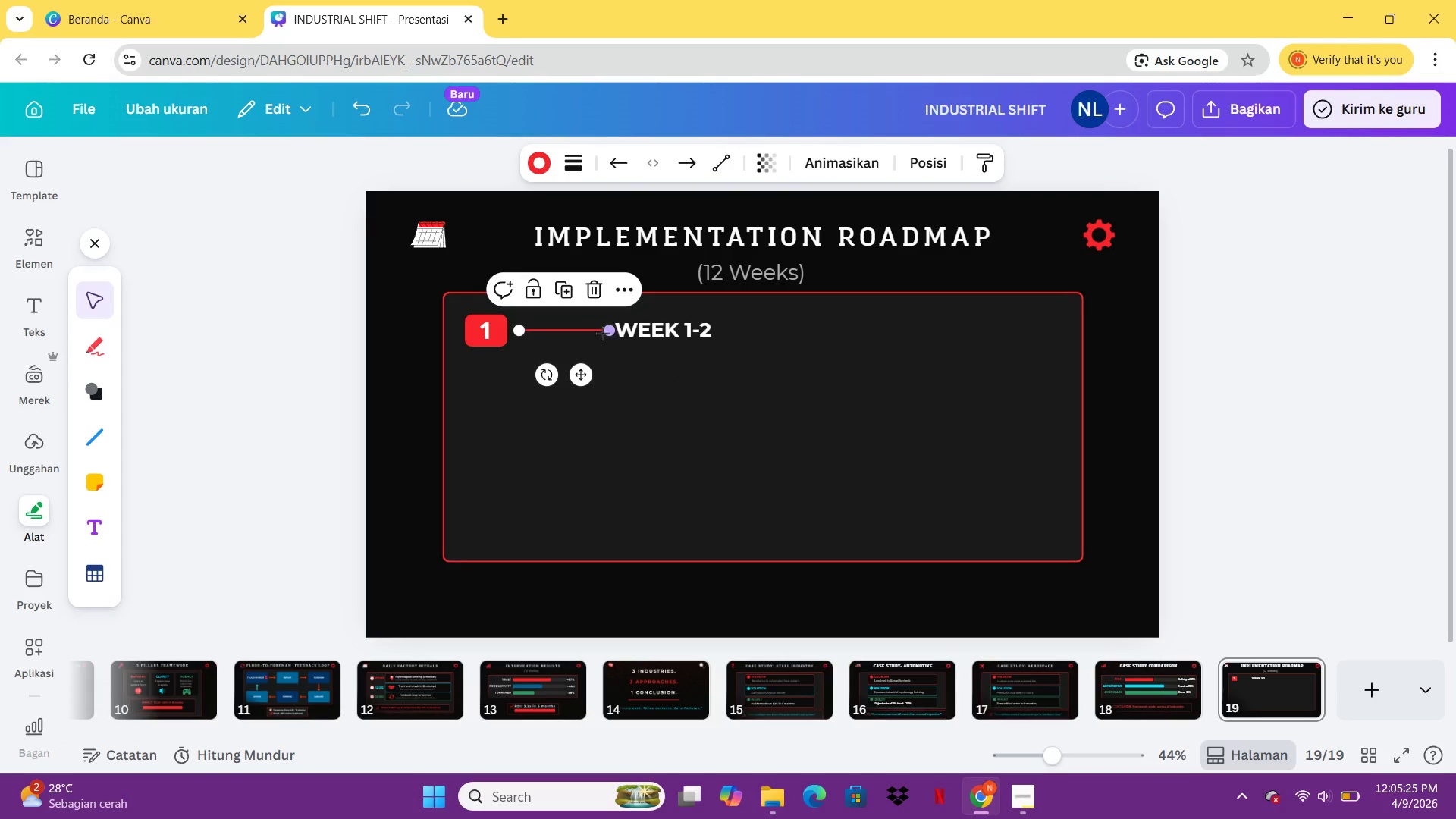 
left_click_drag(start_coordinate=[602, 333], to_coordinate=[573, 335])
 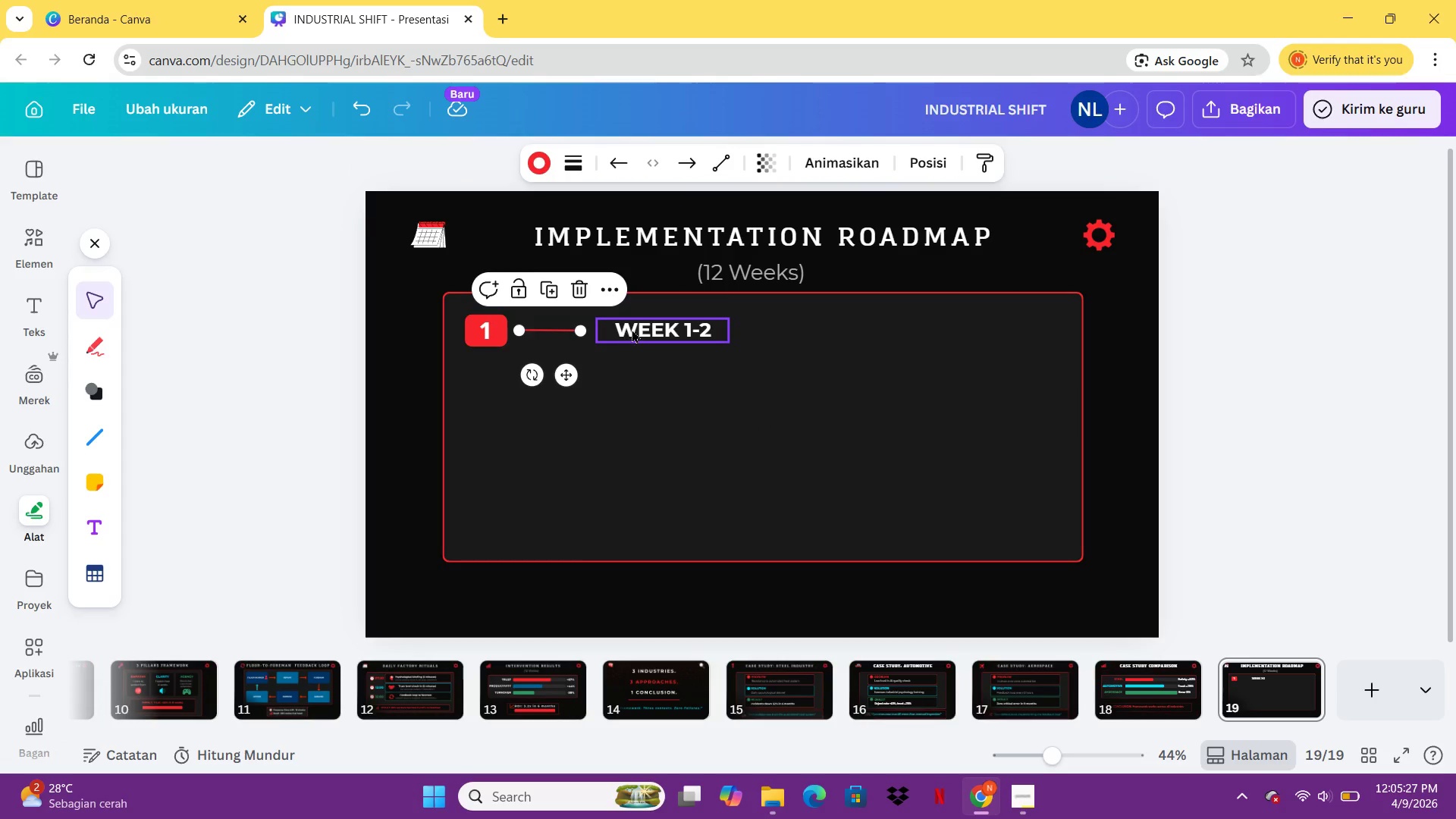 
left_click_drag(start_coordinate=[650, 324], to_coordinate=[619, 324])
 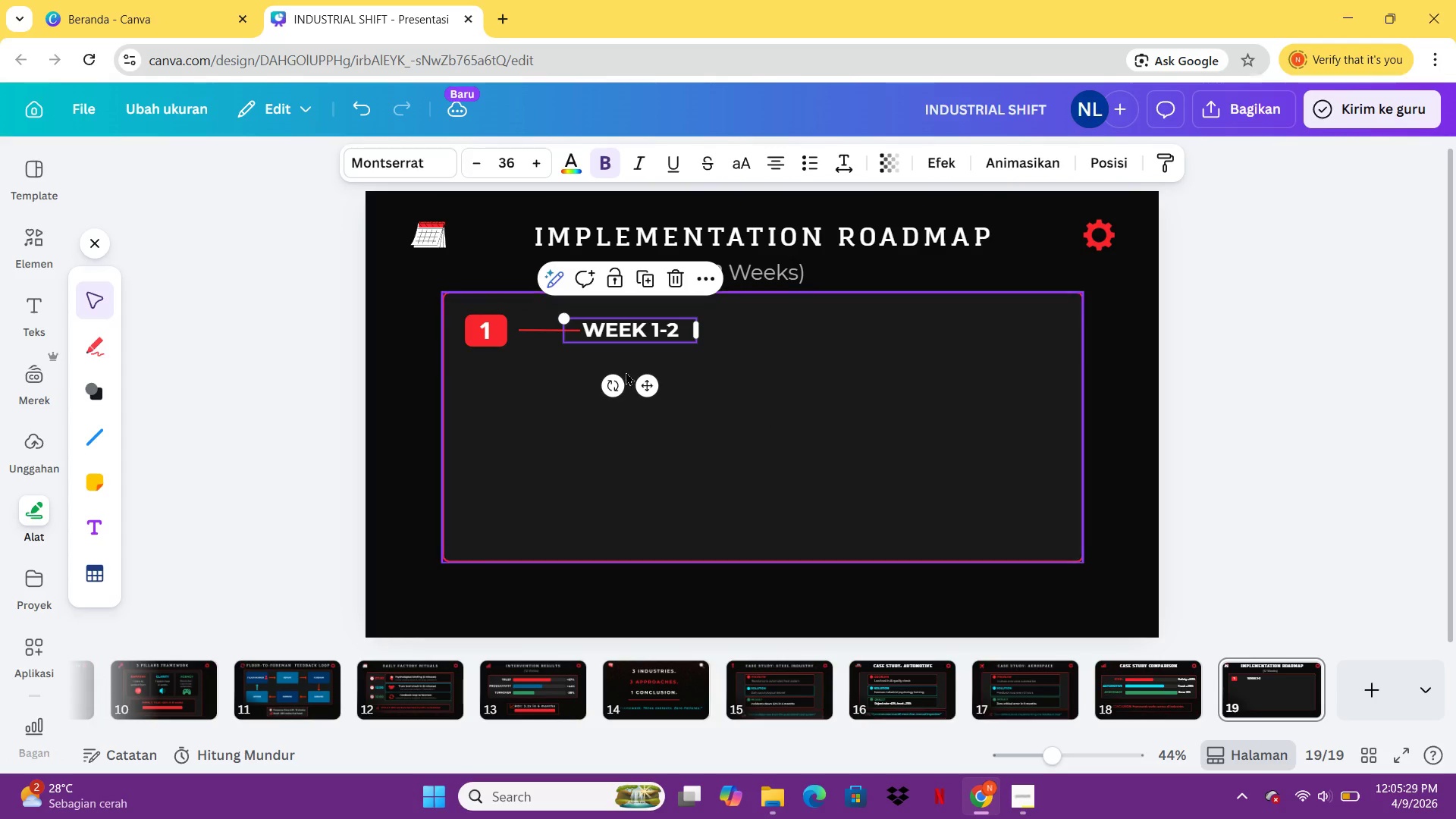 
left_click([626, 372])
 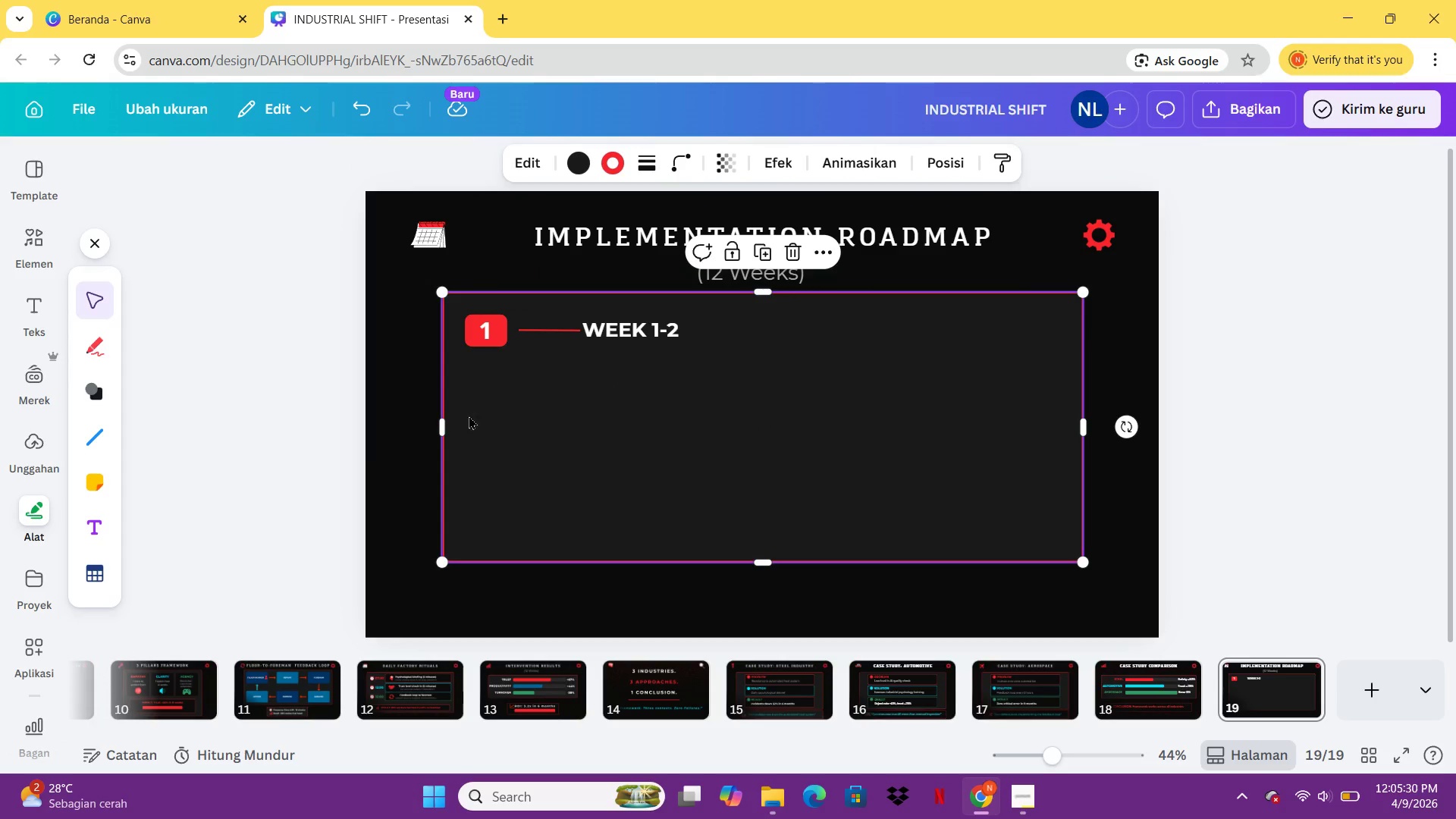 
left_click([350, 452])
 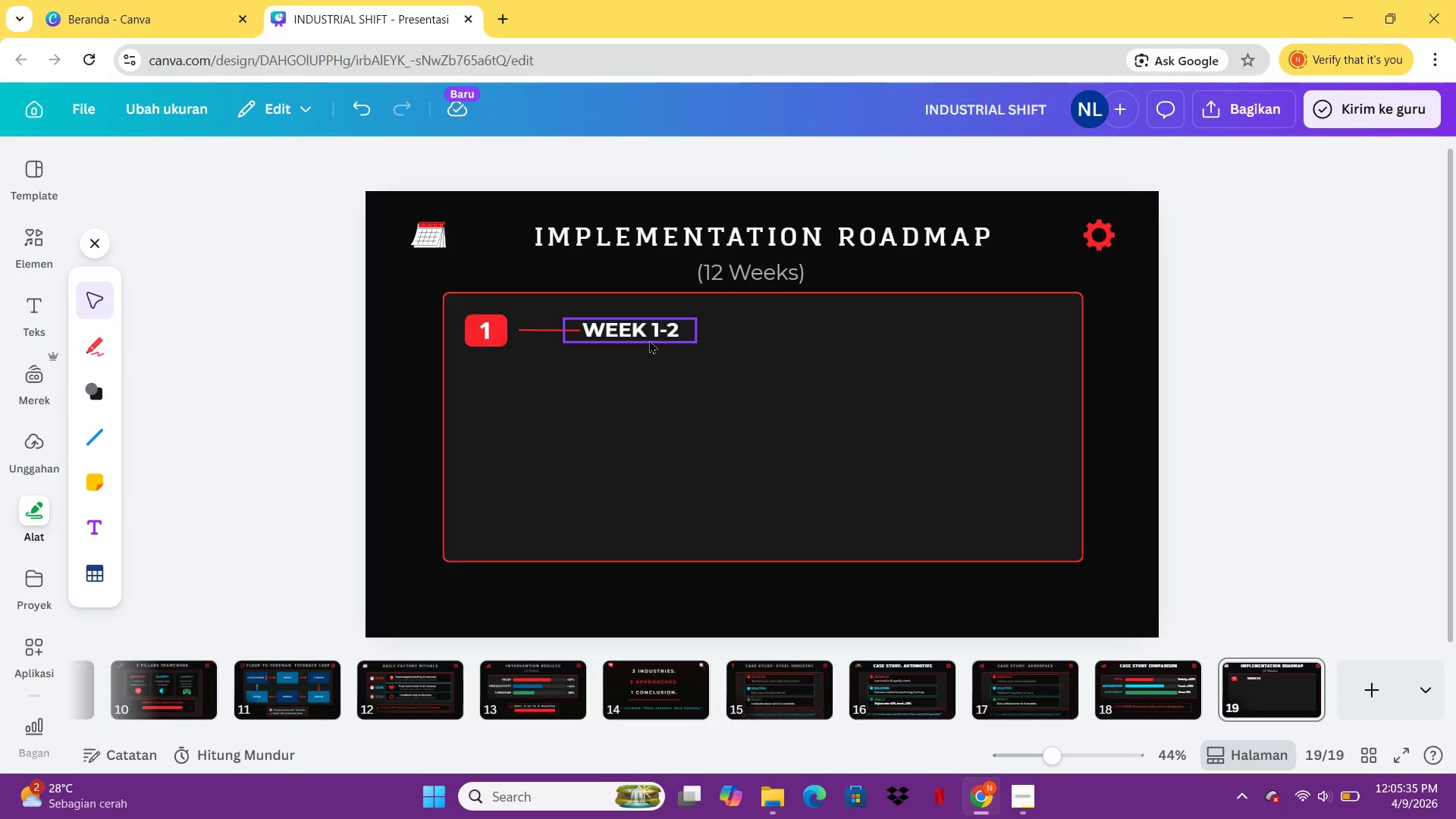 
wait(5.69)
 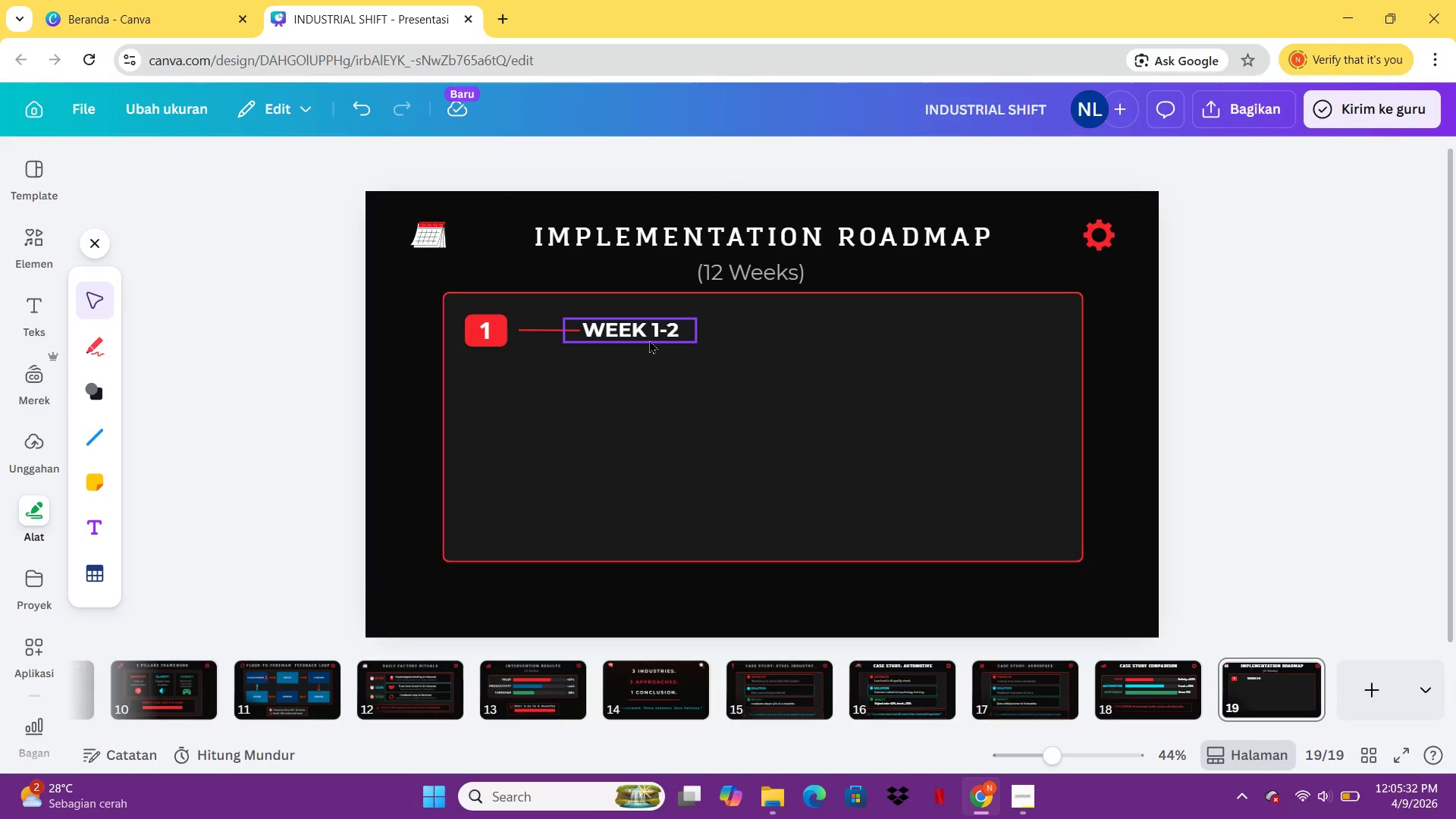 
left_click([672, 315])
 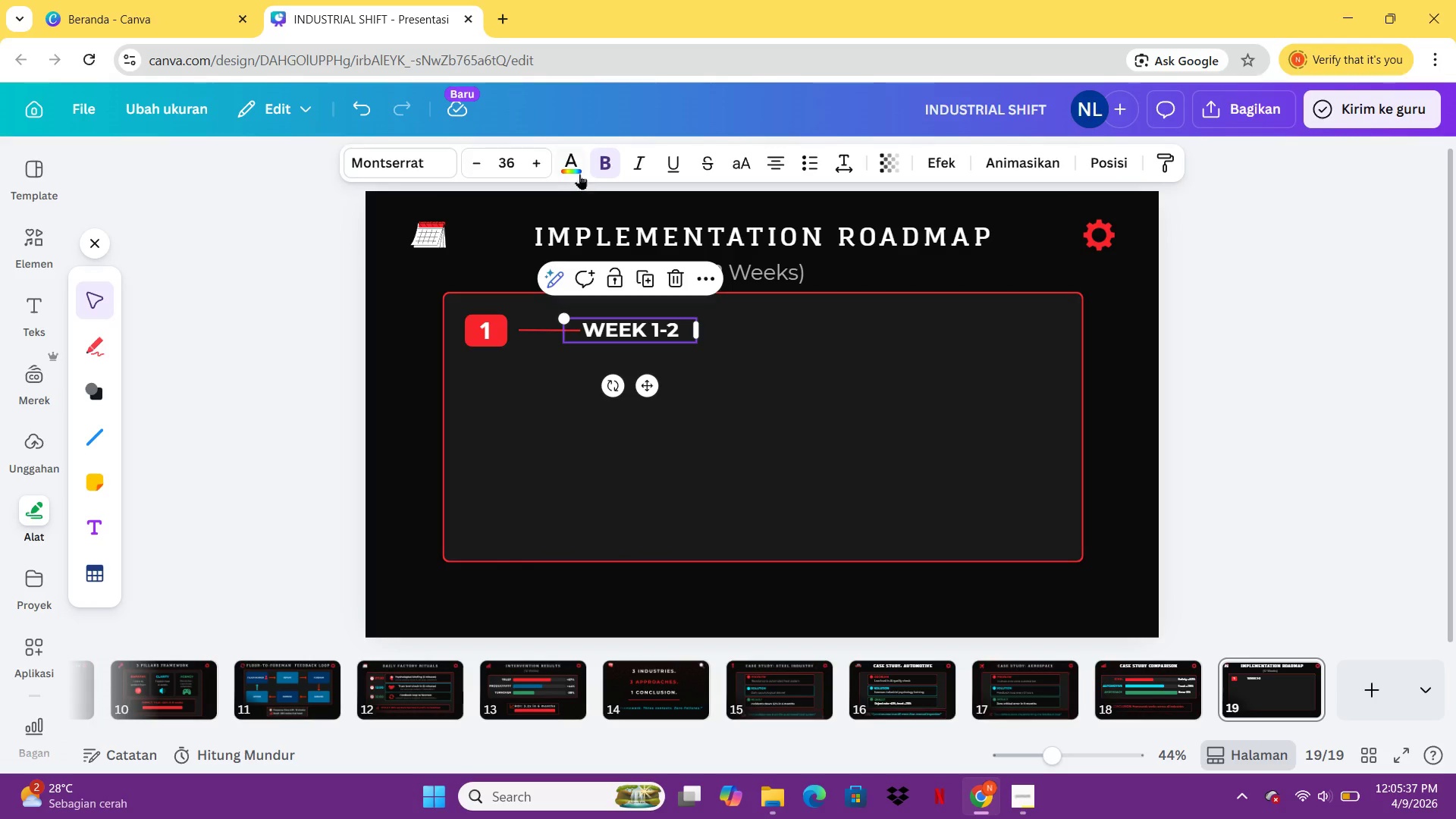 
left_click([579, 174])
 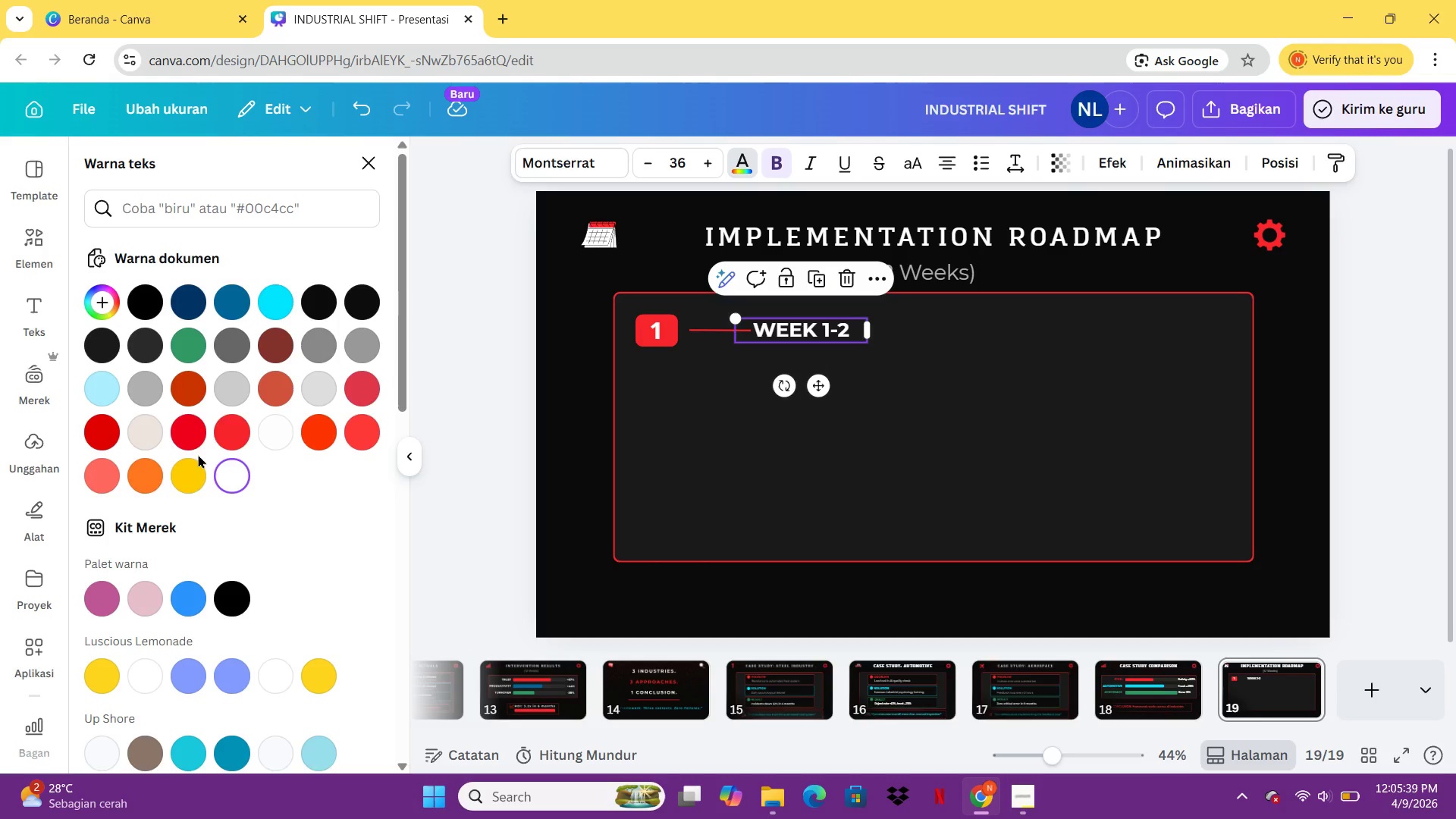 
left_click([224, 428])
 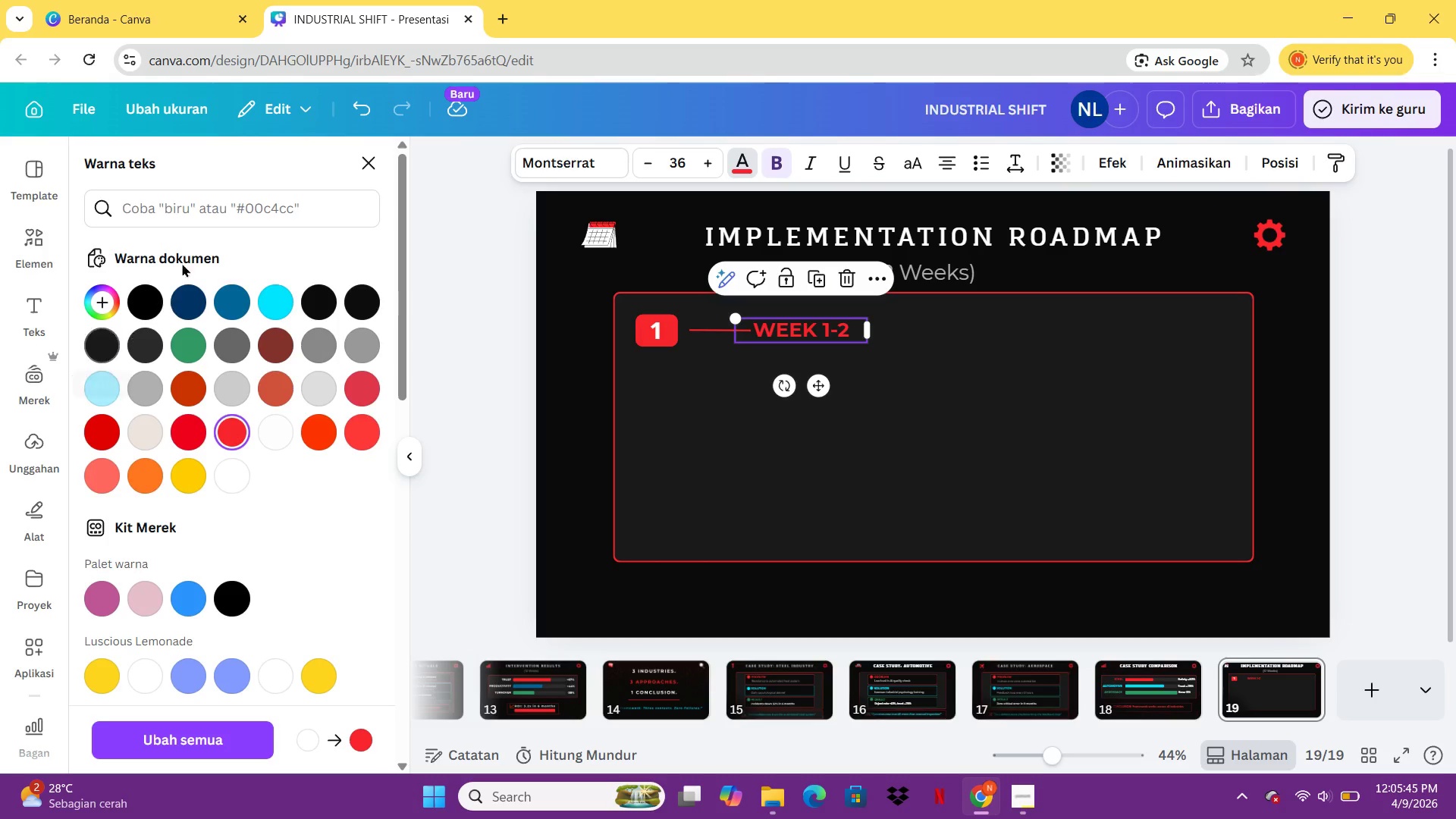 
wait(7.34)
 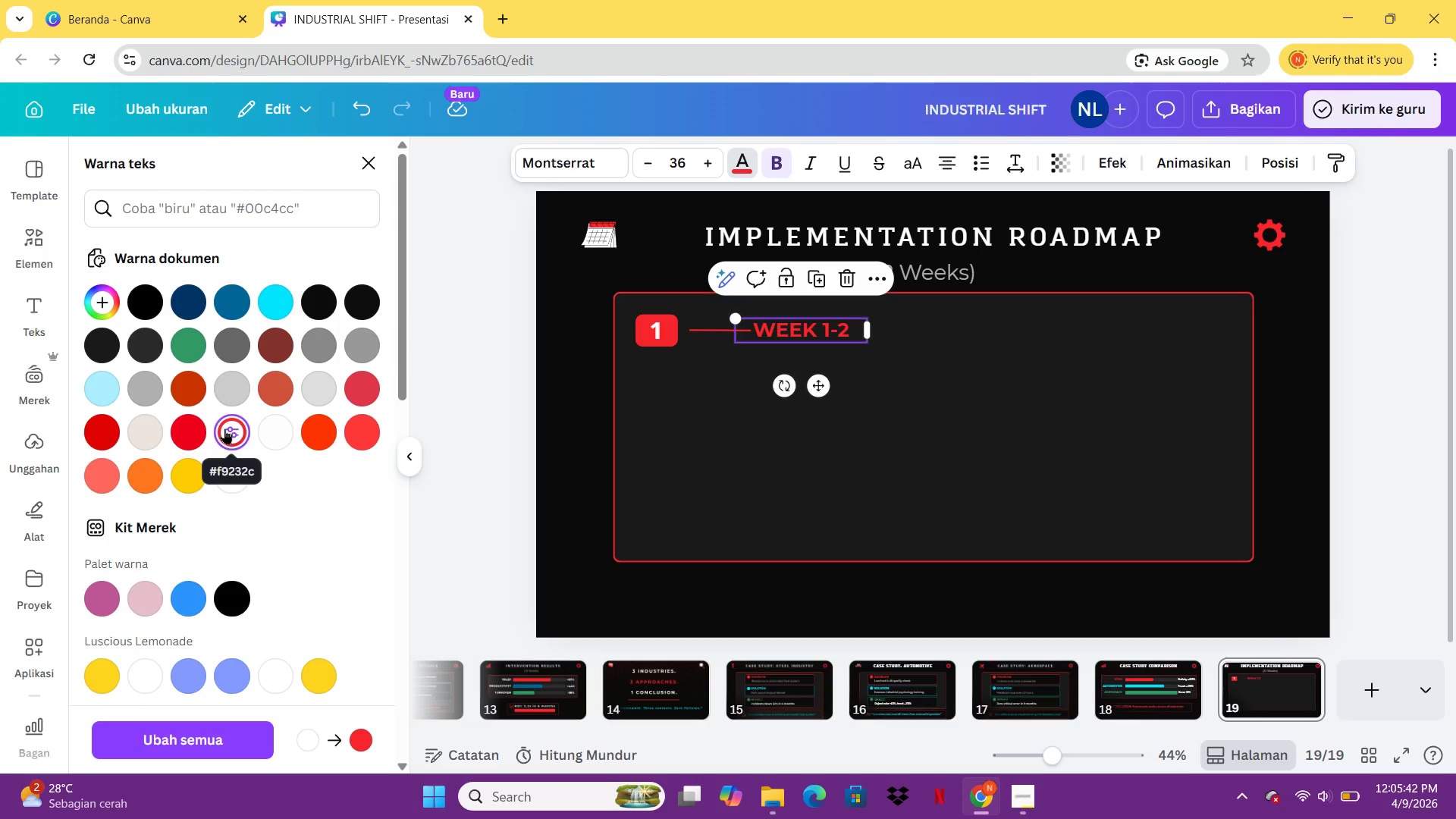 
left_click([1007, 673])
 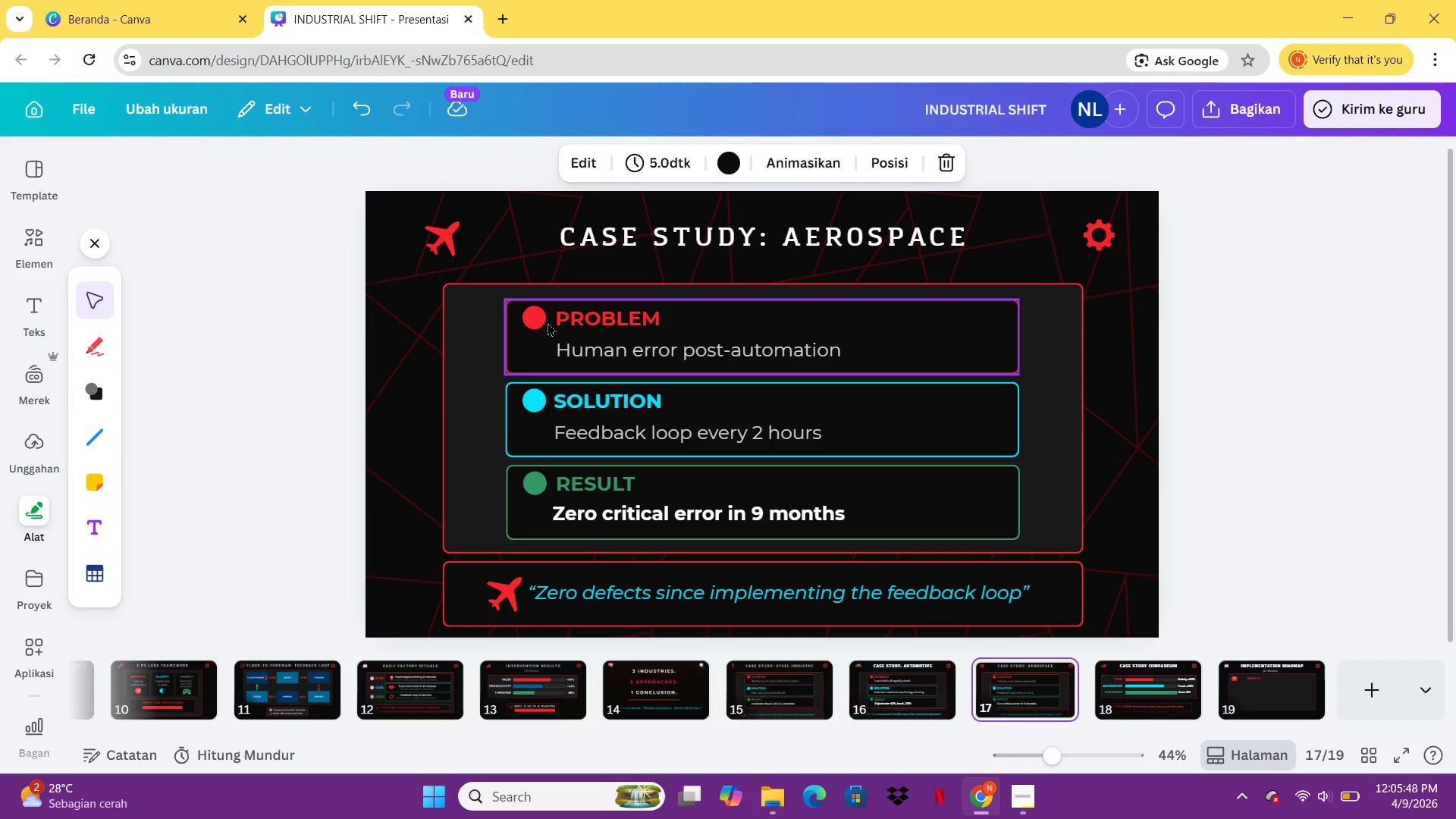 
left_click([544, 322])
 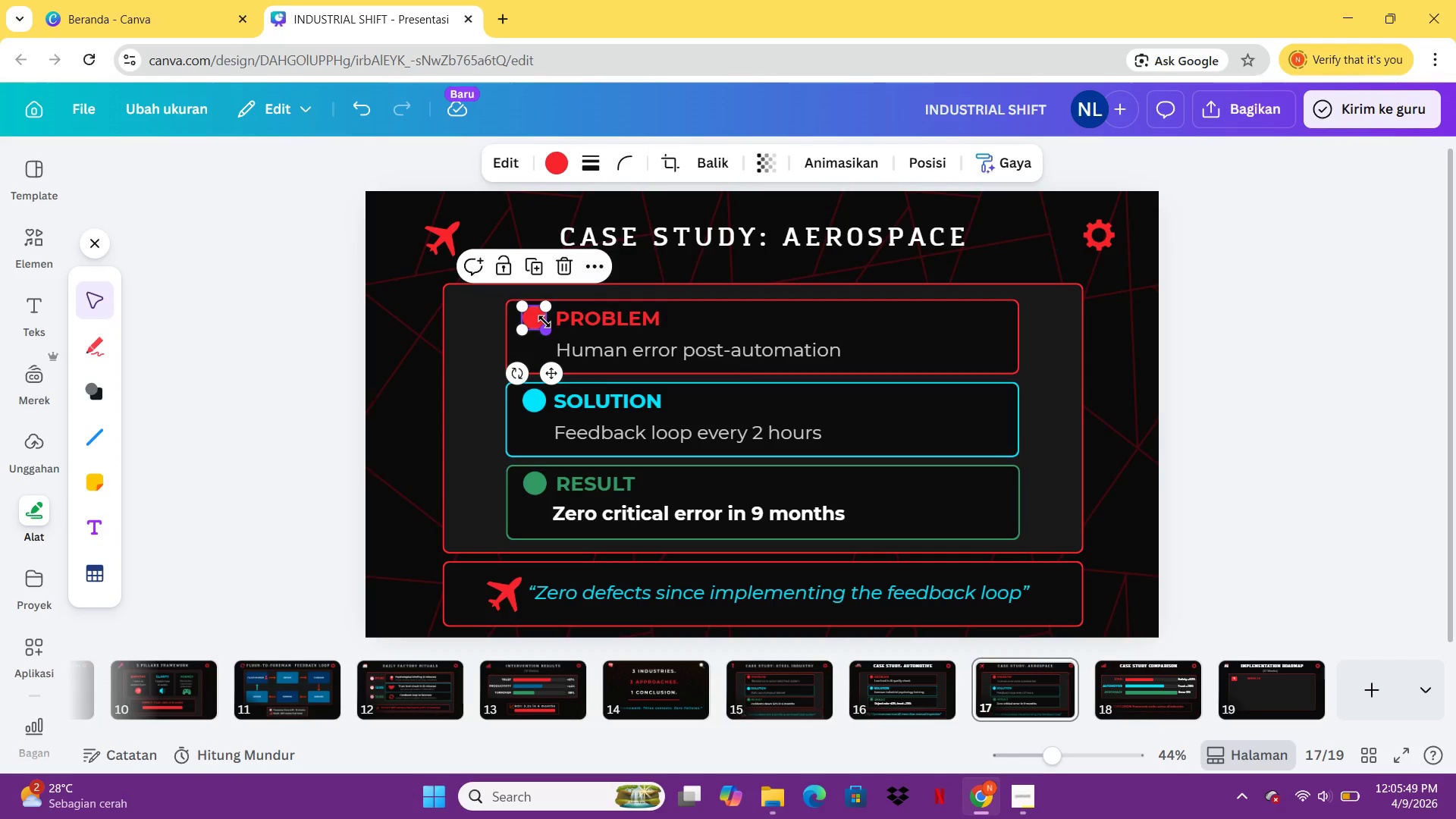 
key(Control+C)
 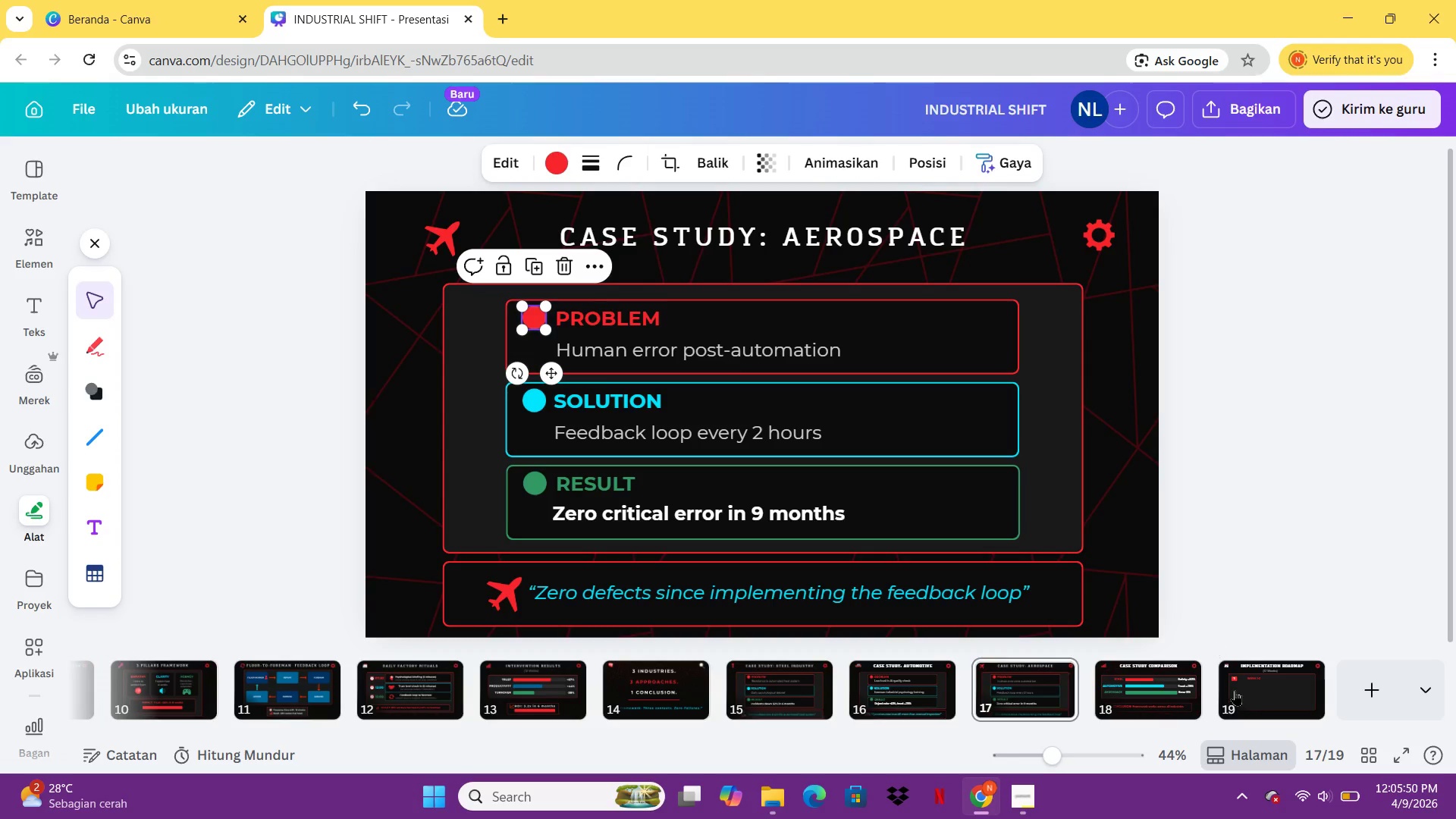 
left_click([1253, 701])
 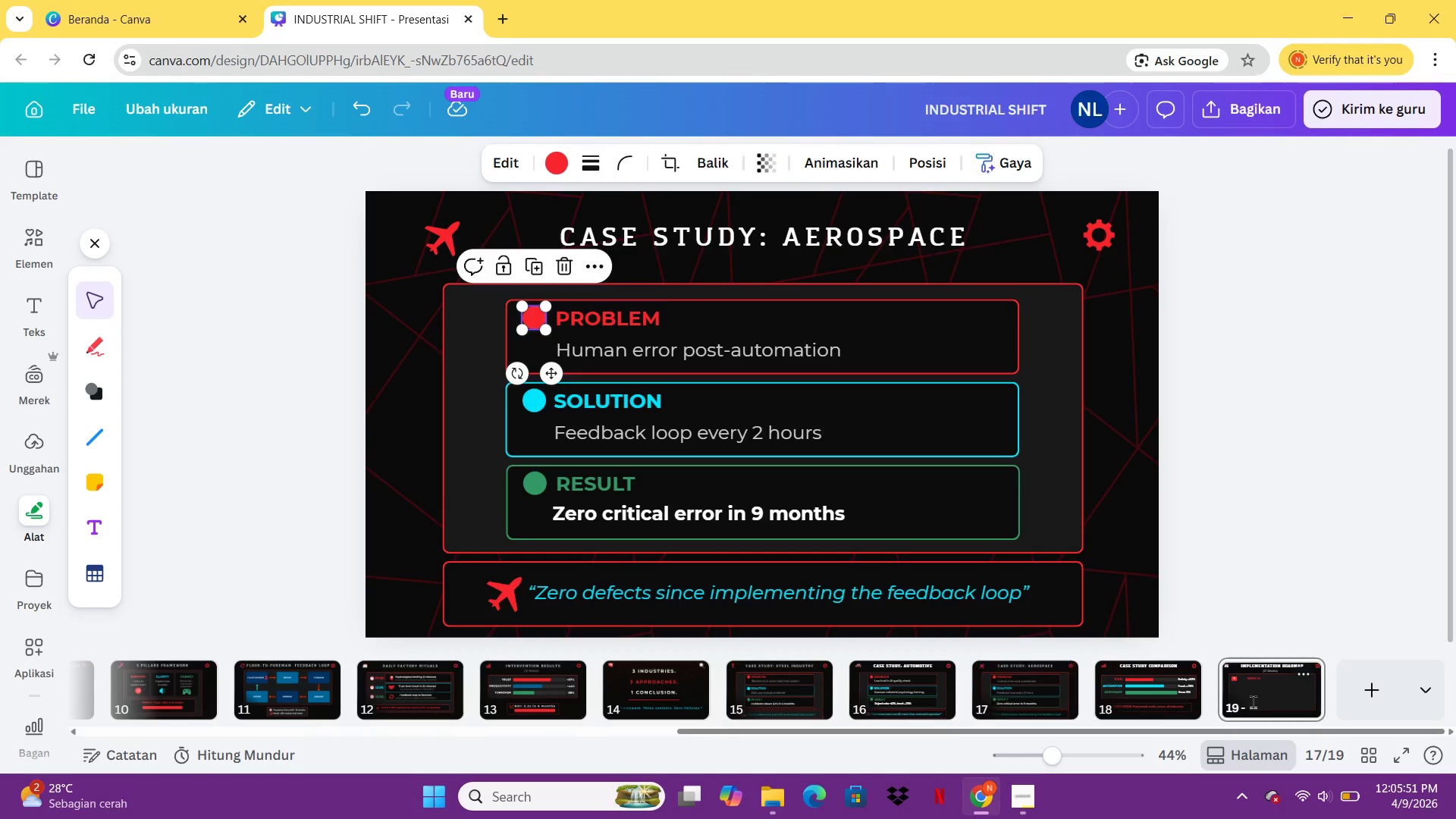 
key(Control+ControlLeft)
 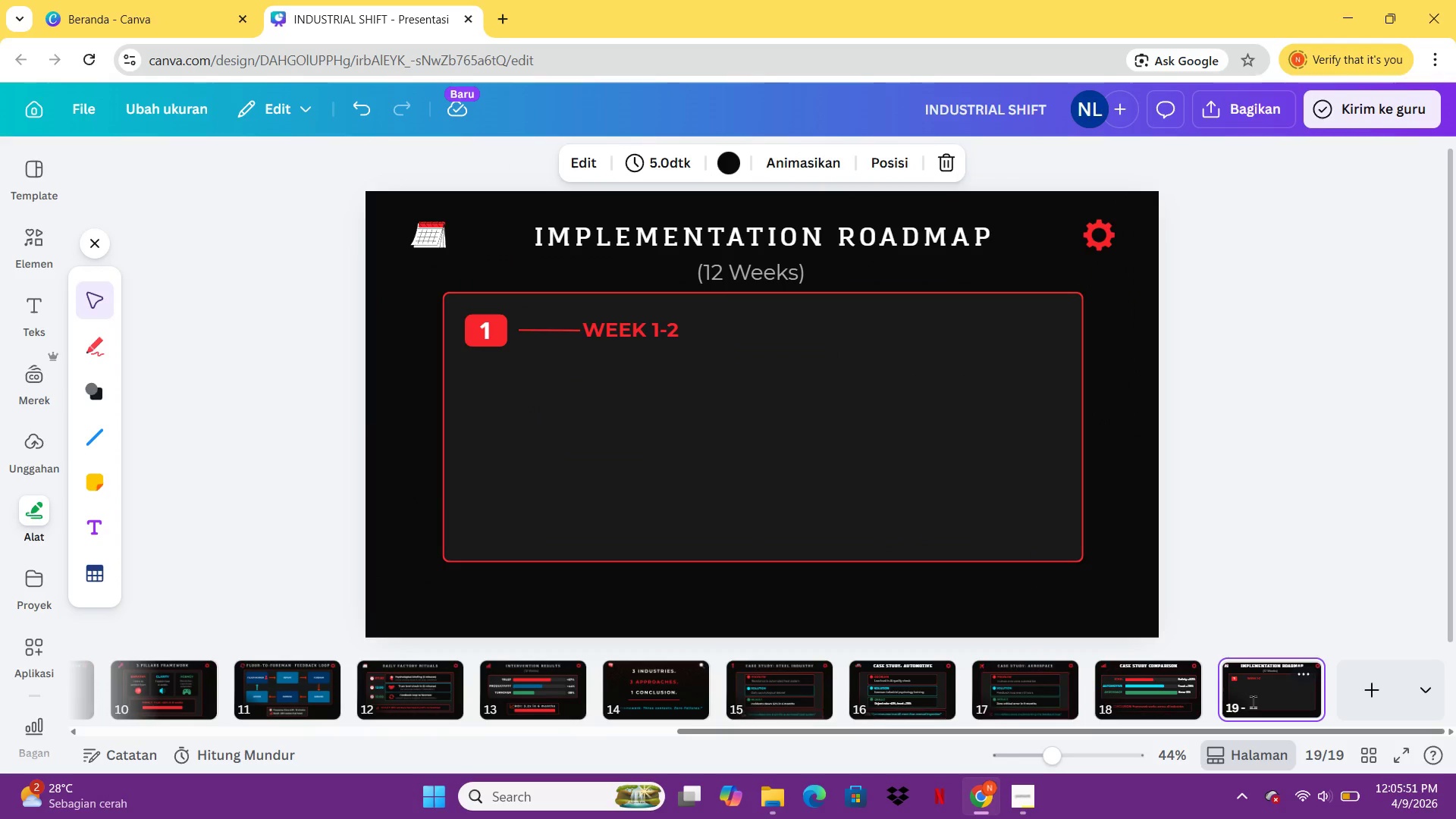 
key(Control+V)
 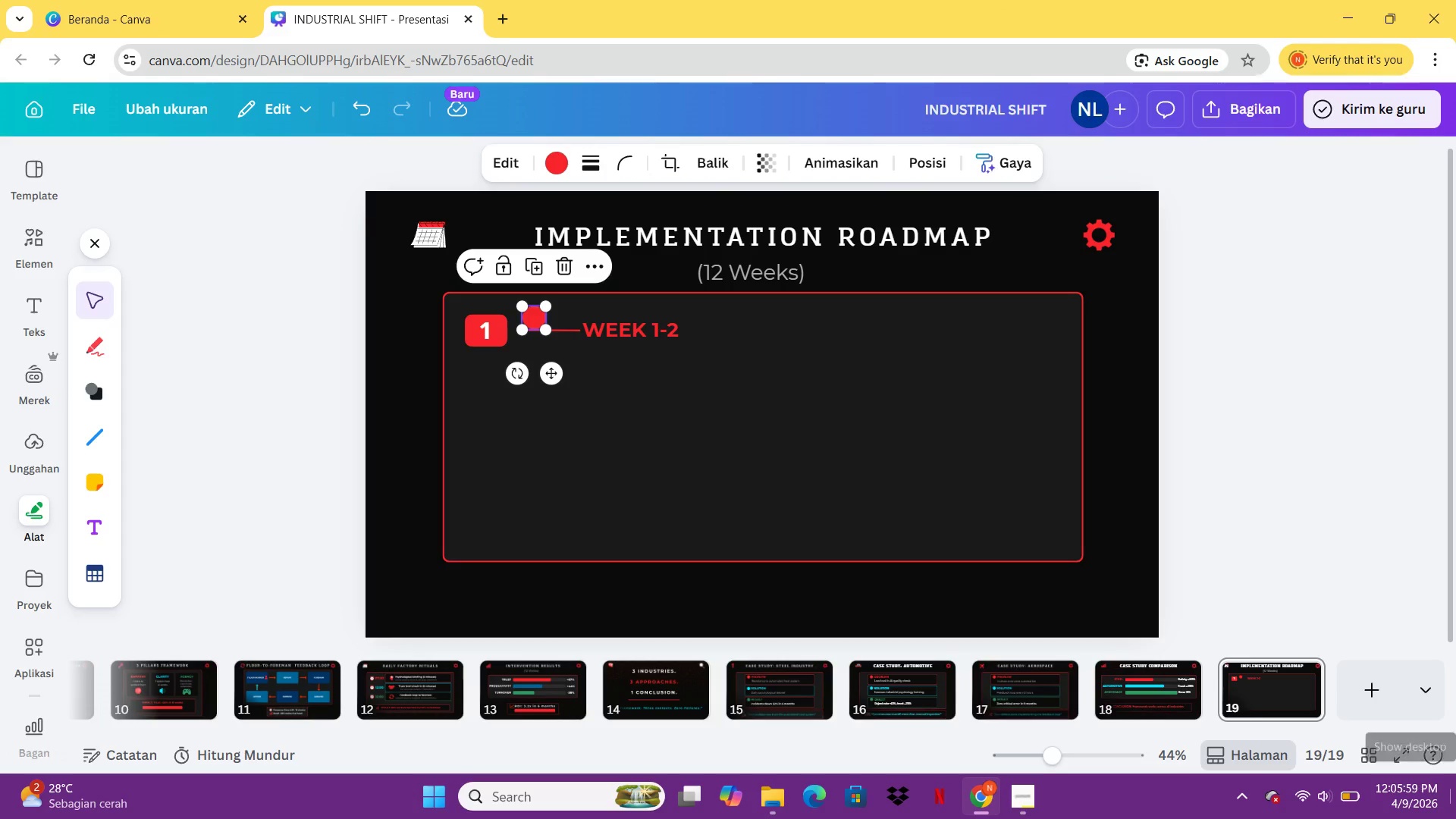 
wait(13.03)
 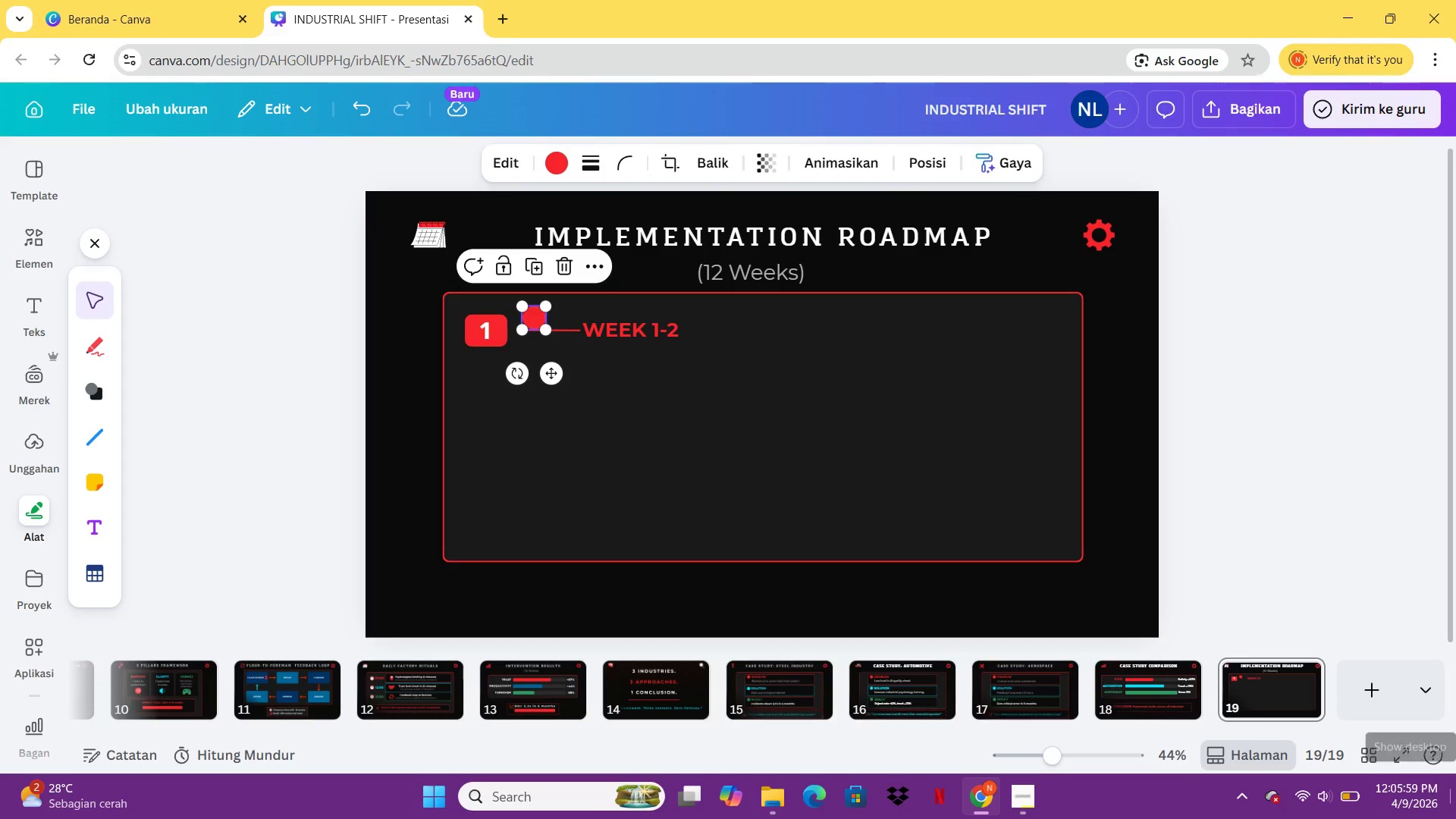 
left_click_drag(start_coordinate=[533, 315], to_coordinate=[699, 323])
 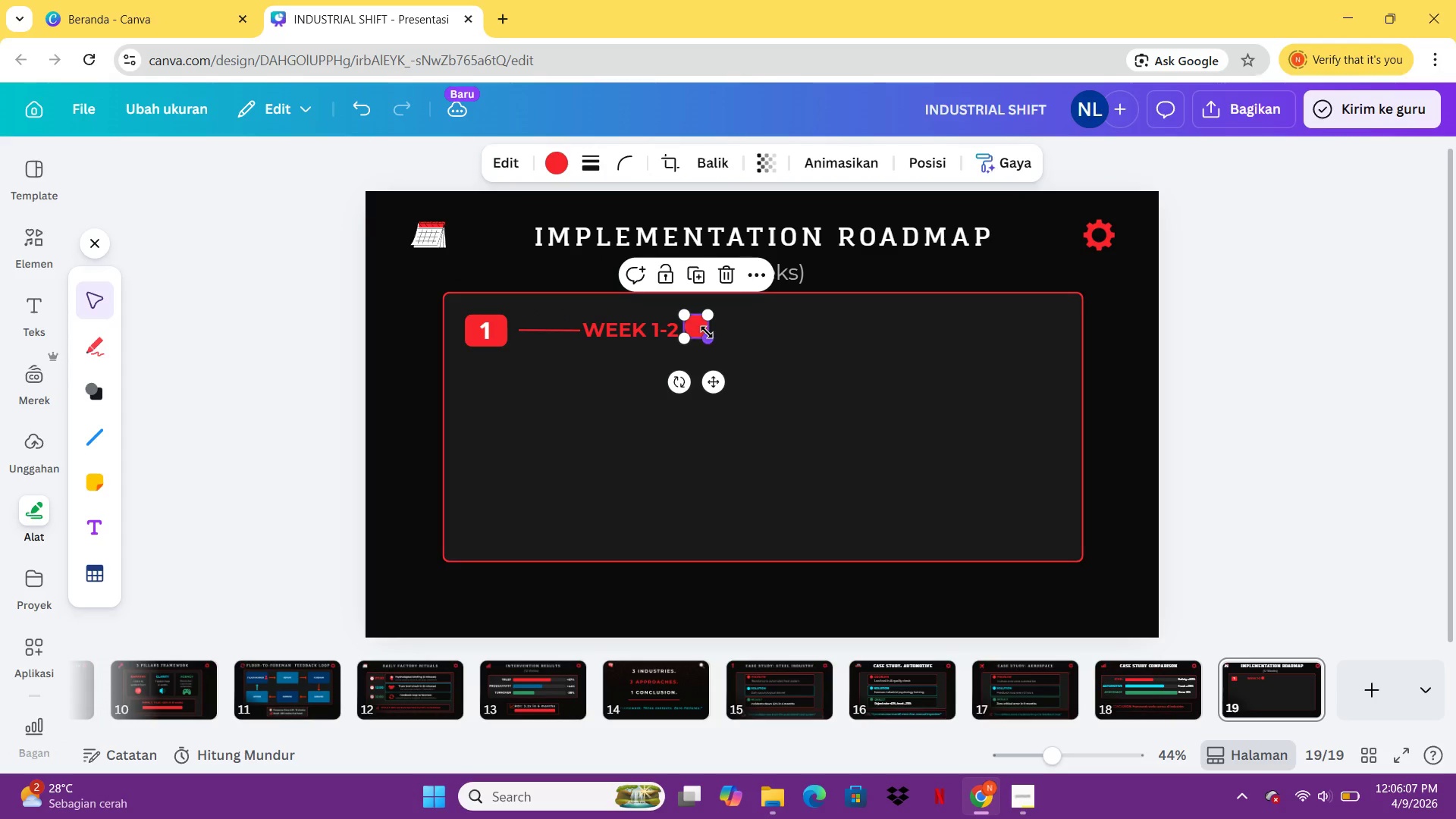 
left_click_drag(start_coordinate=[707, 332], to_coordinate=[702, 325])
 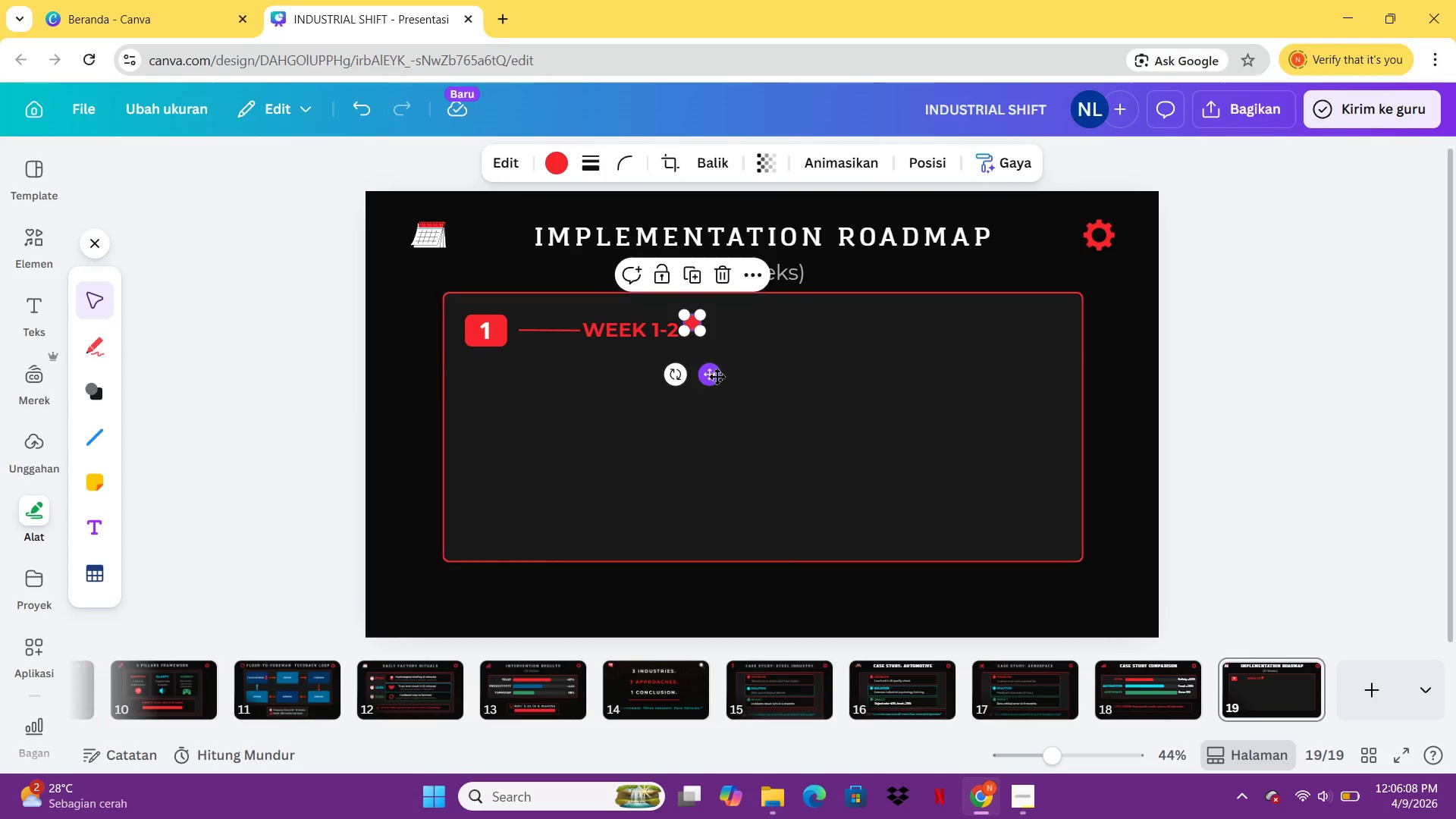 
left_click_drag(start_coordinate=[717, 377], to_coordinate=[722, 388])
 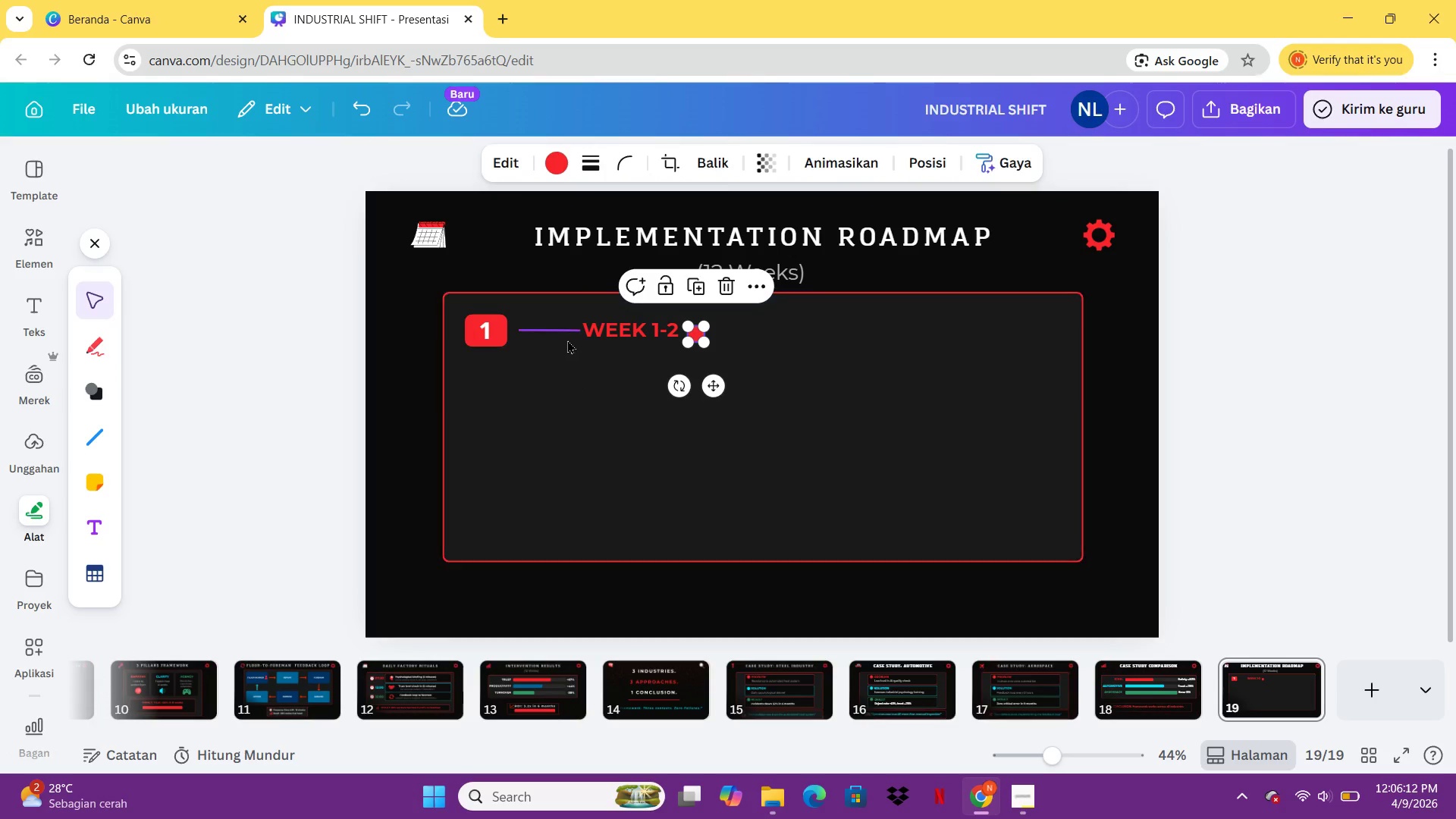 
left_click([565, 334])
 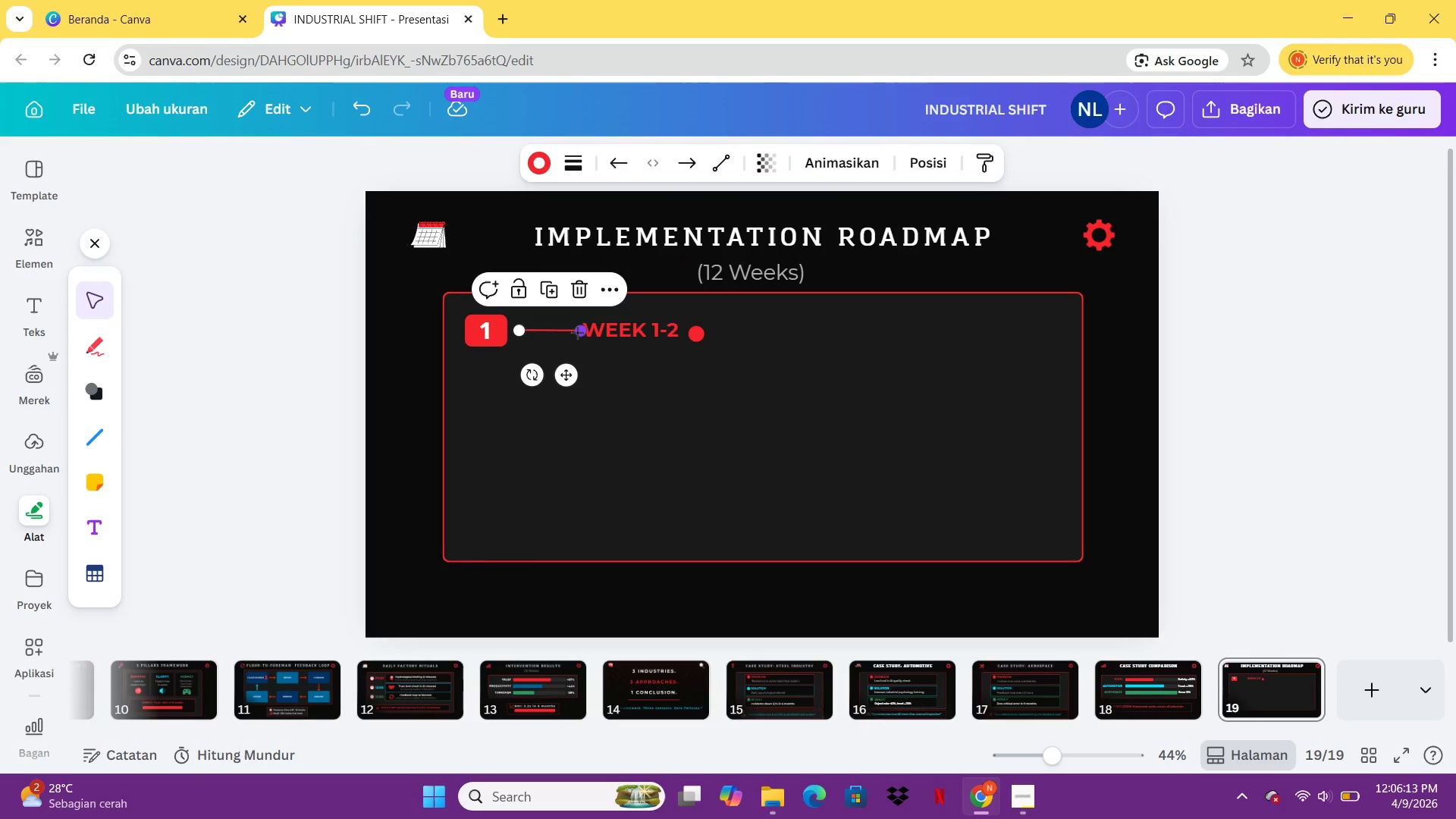 
left_click_drag(start_coordinate=[577, 332], to_coordinate=[582, 331])
 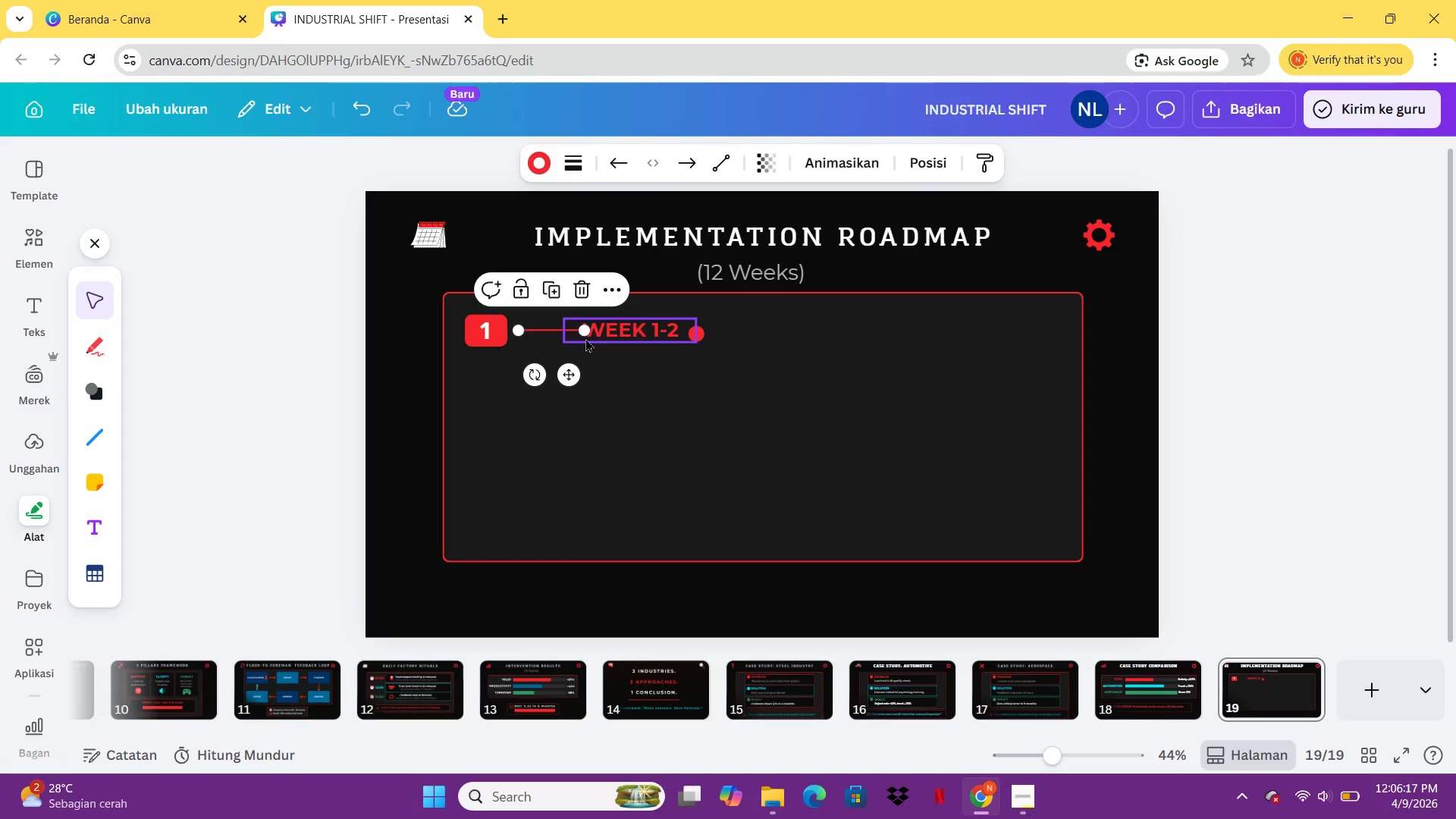 
left_click_drag(start_coordinate=[583, 331], to_coordinate=[571, 330])
 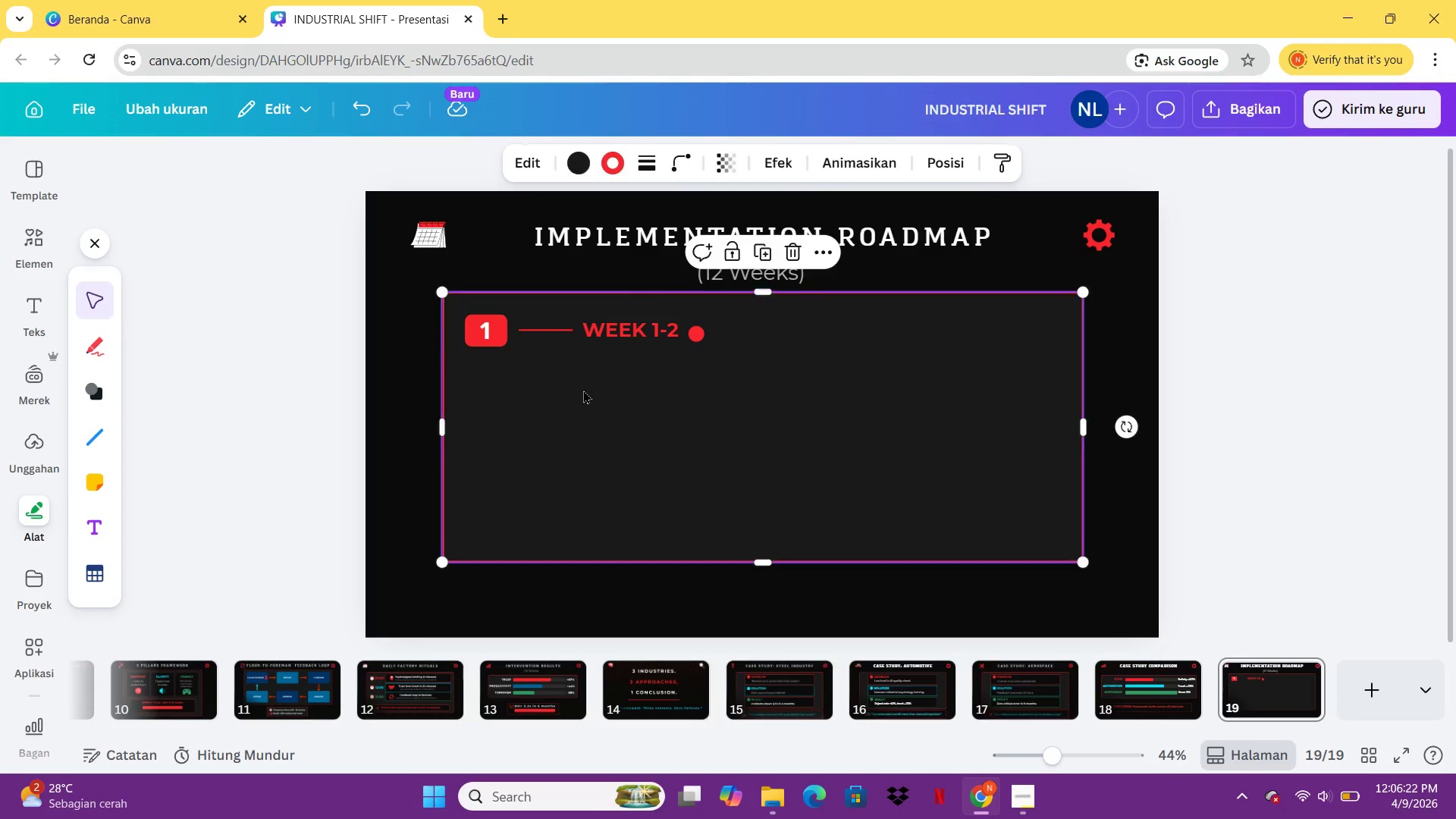 
hold_key(key=ShiftLeft, duration=1.81)
 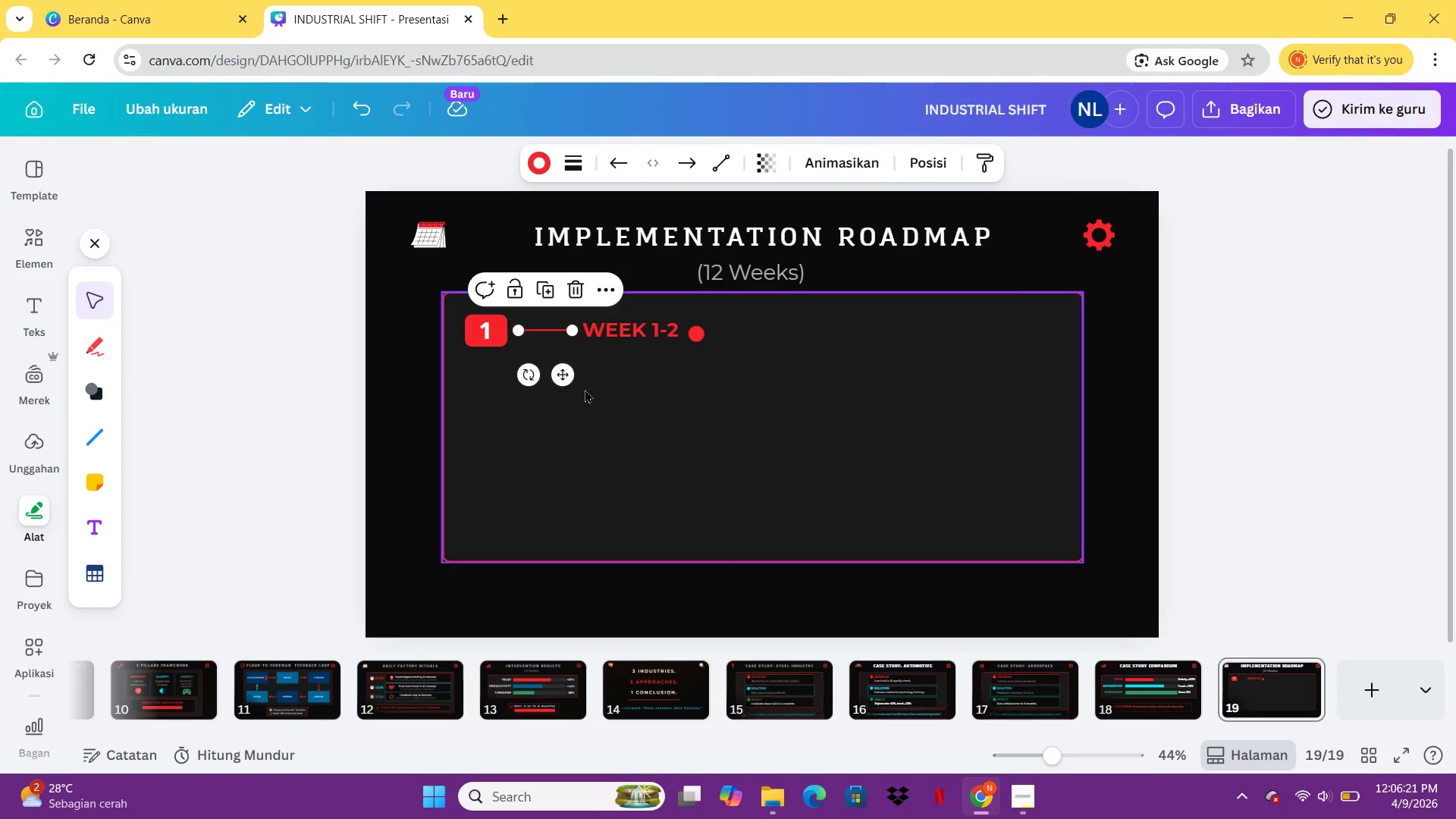 
left_click([585, 389])
 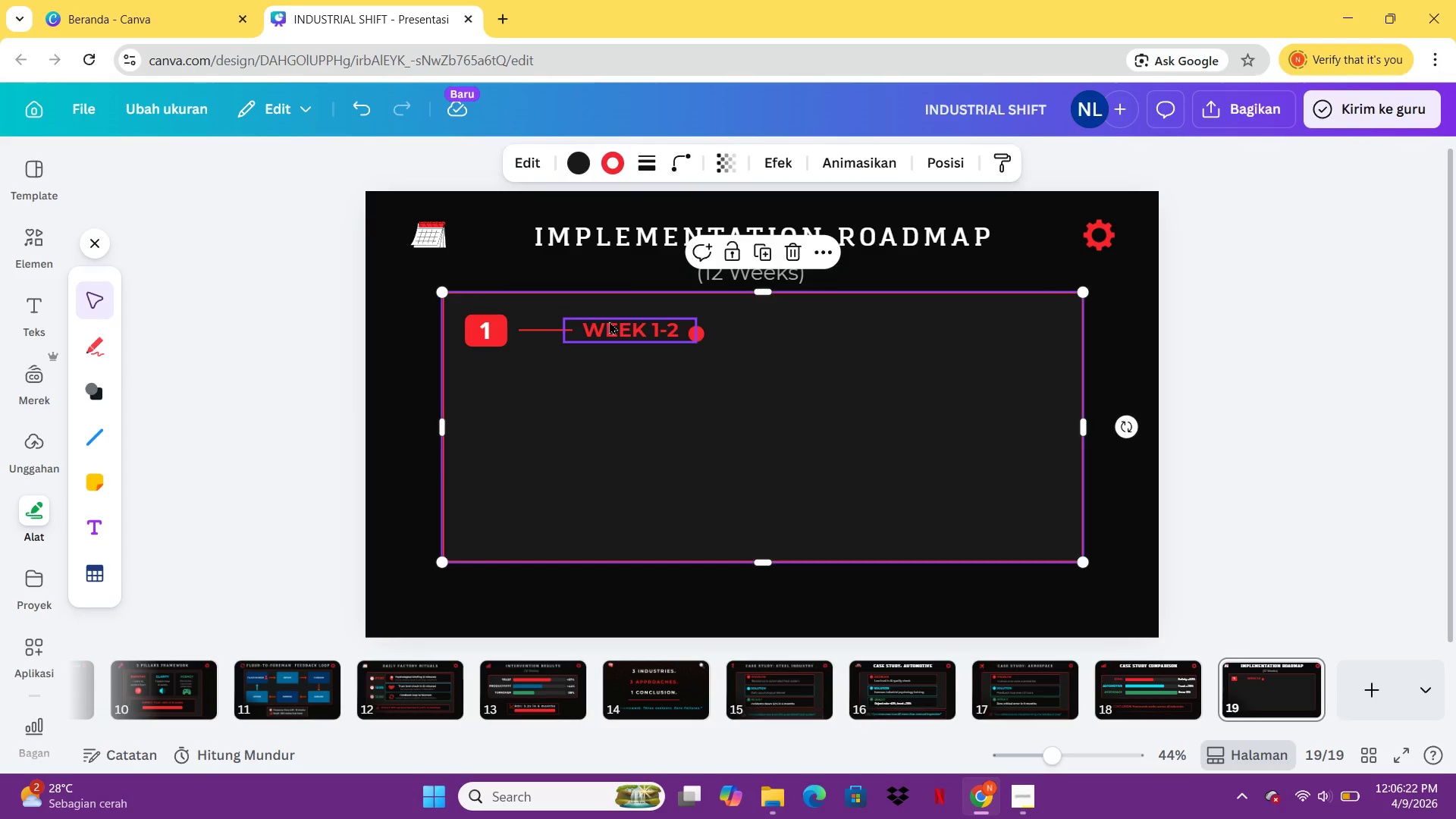 
left_click_drag(start_coordinate=[610, 319], to_coordinate=[601, 318])
 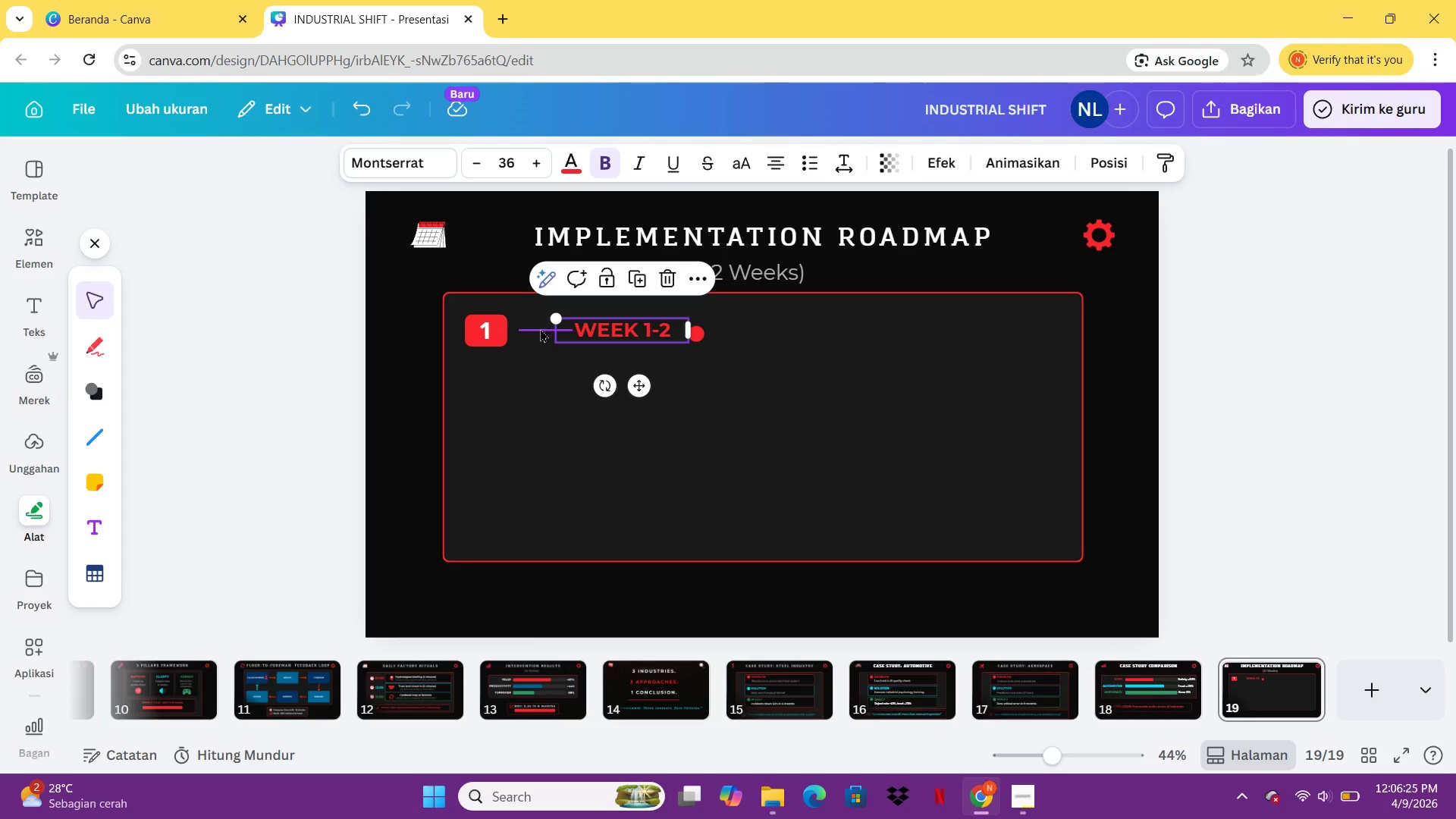 
double_click([535, 328])
 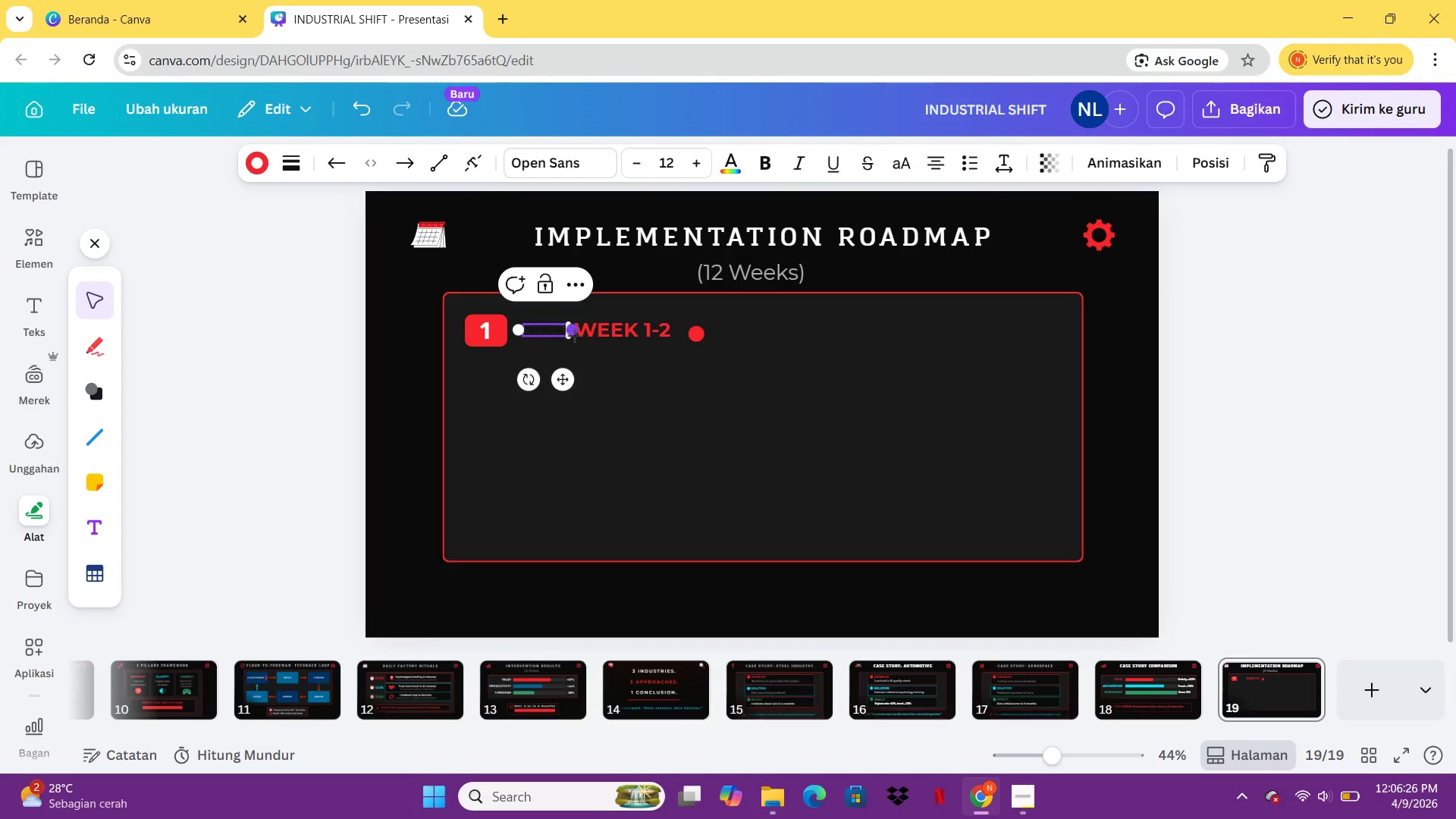 
left_click([620, 400])
 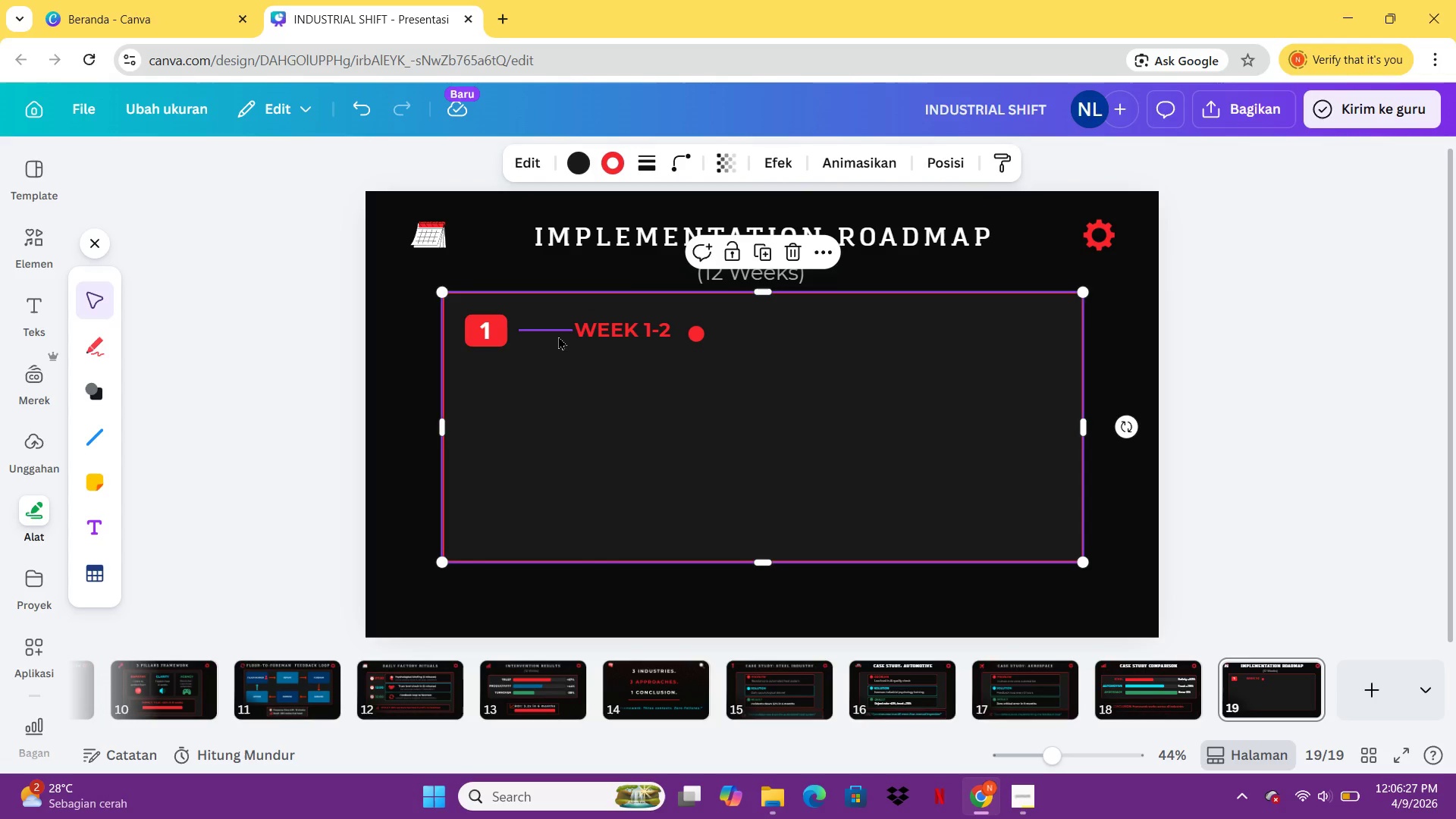 
left_click([558, 335])
 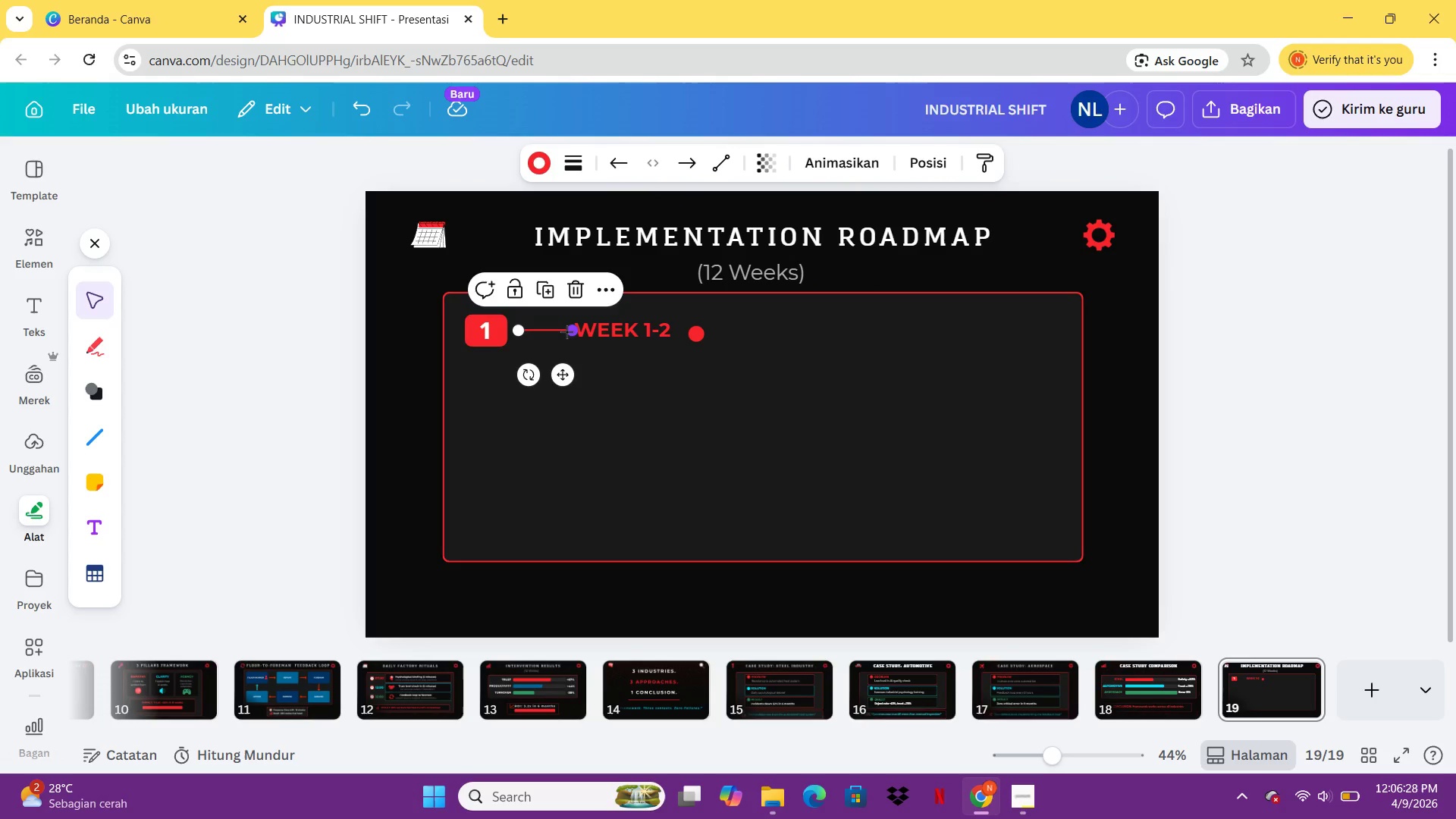 
left_click_drag(start_coordinate=[566, 331], to_coordinate=[551, 330])
 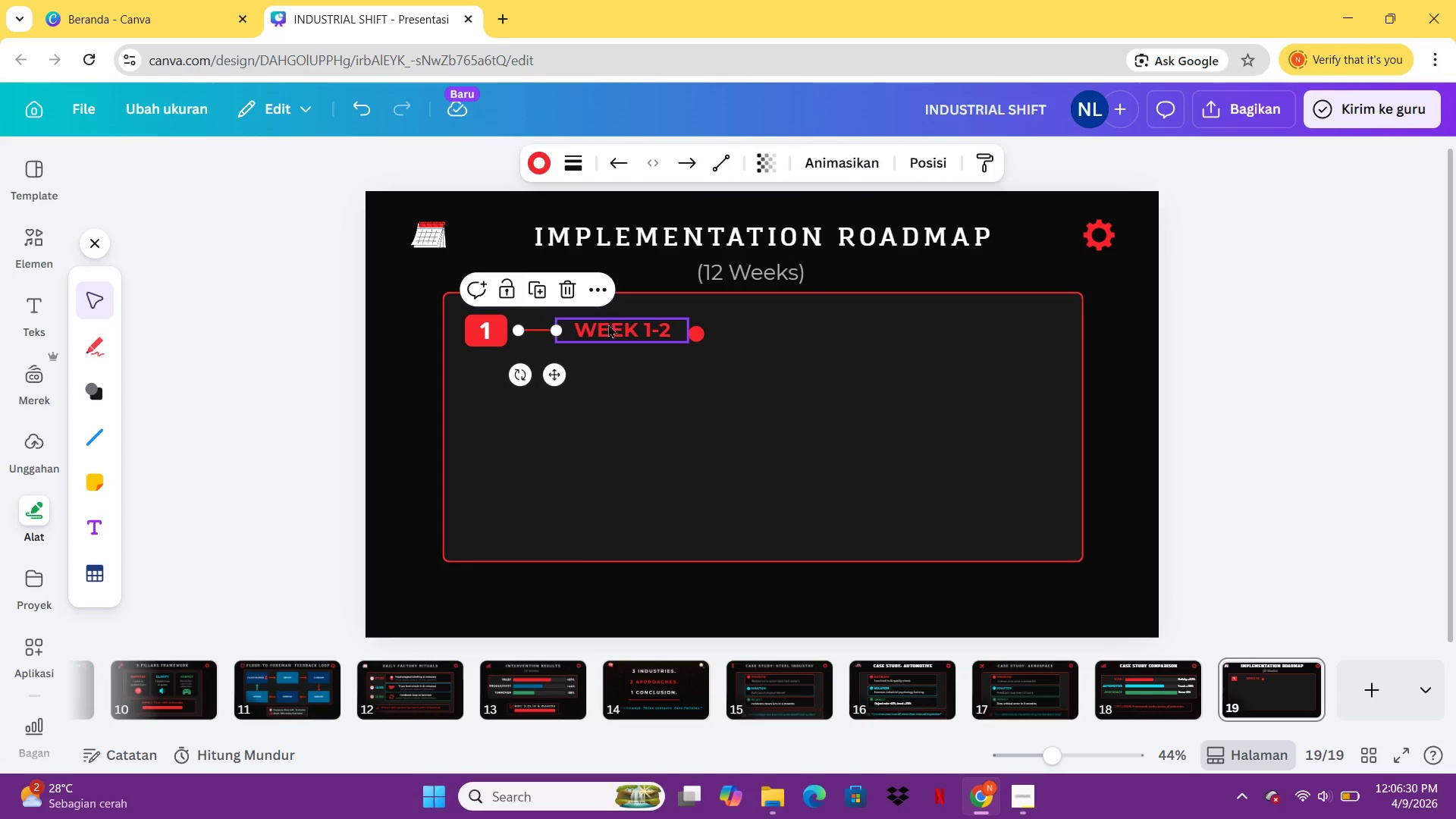 
hold_key(key=ShiftLeft, duration=1.27)
 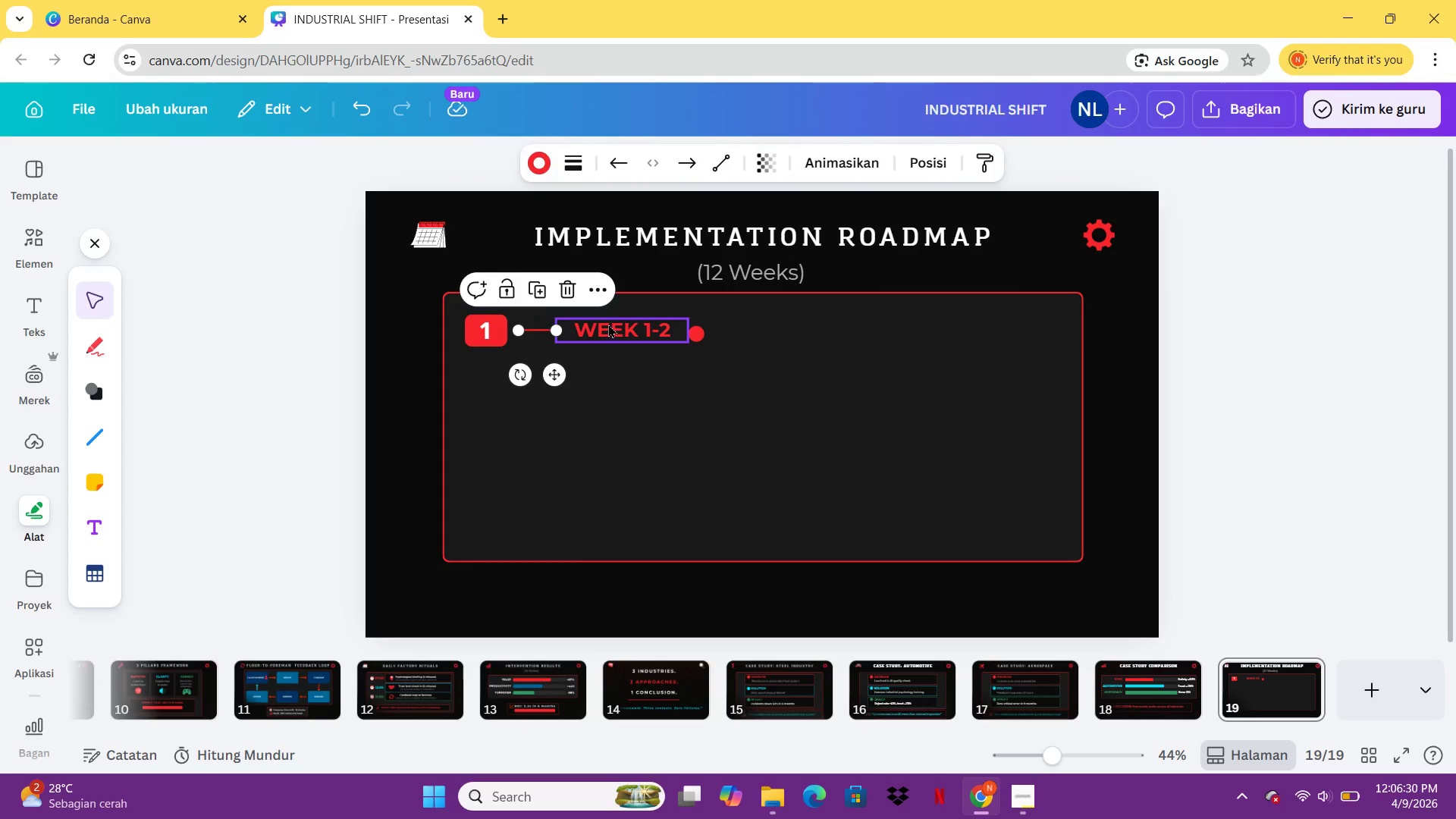 
left_click_drag(start_coordinate=[608, 324], to_coordinate=[593, 322])
 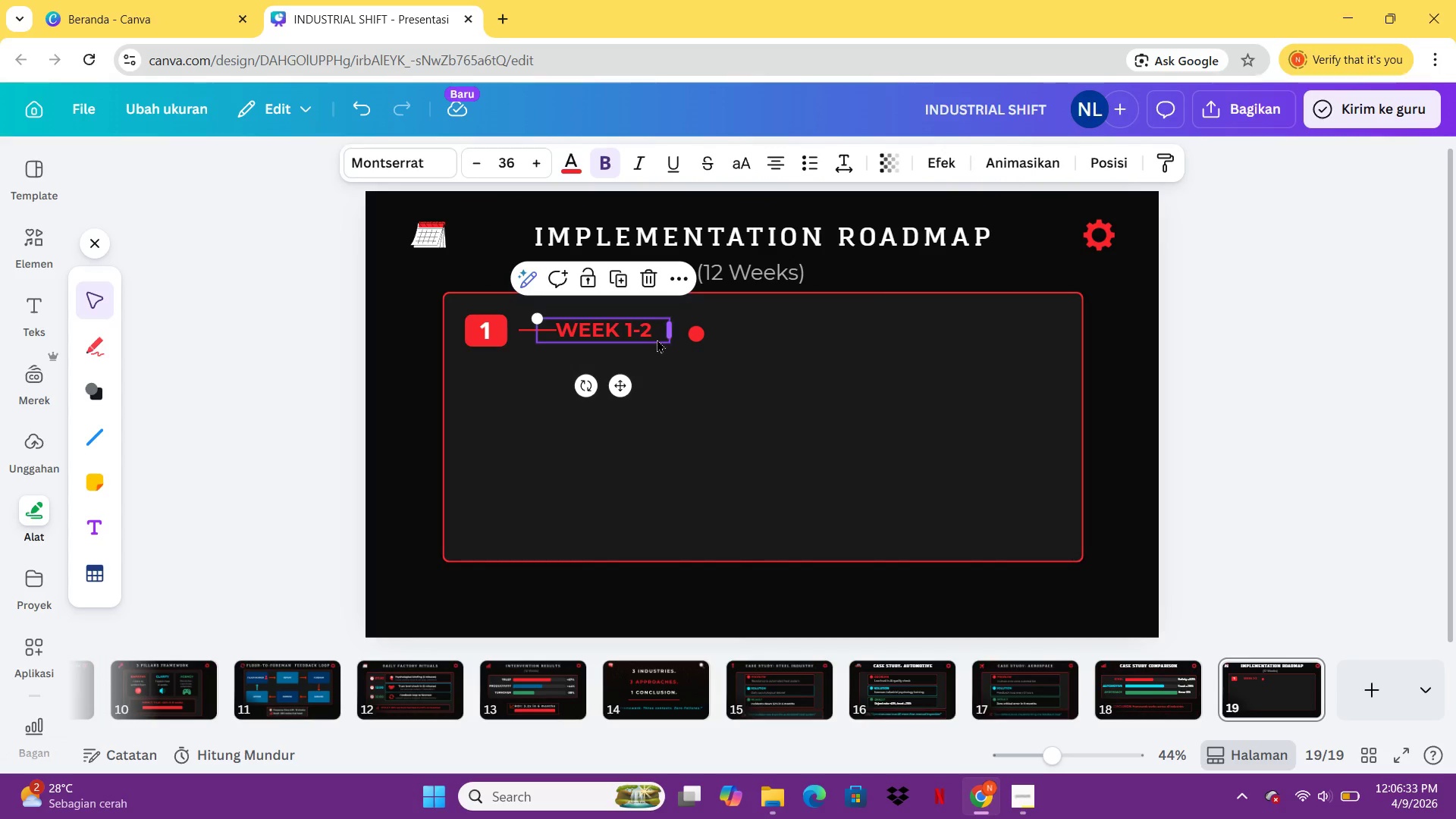 
left_click_drag(start_coordinate=[638, 334], to_coordinate=[650, 333])
 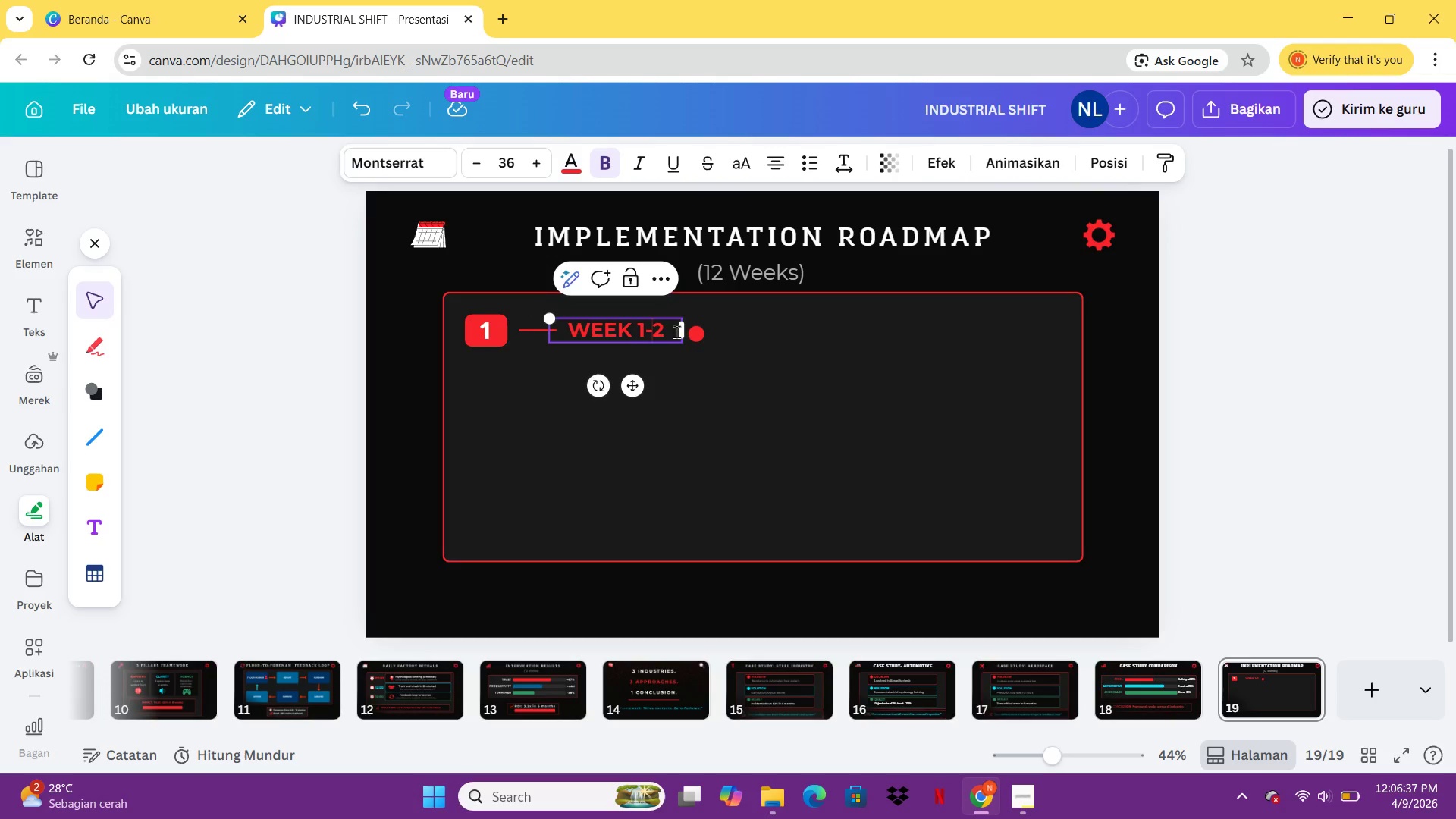 
left_click([650, 333])
 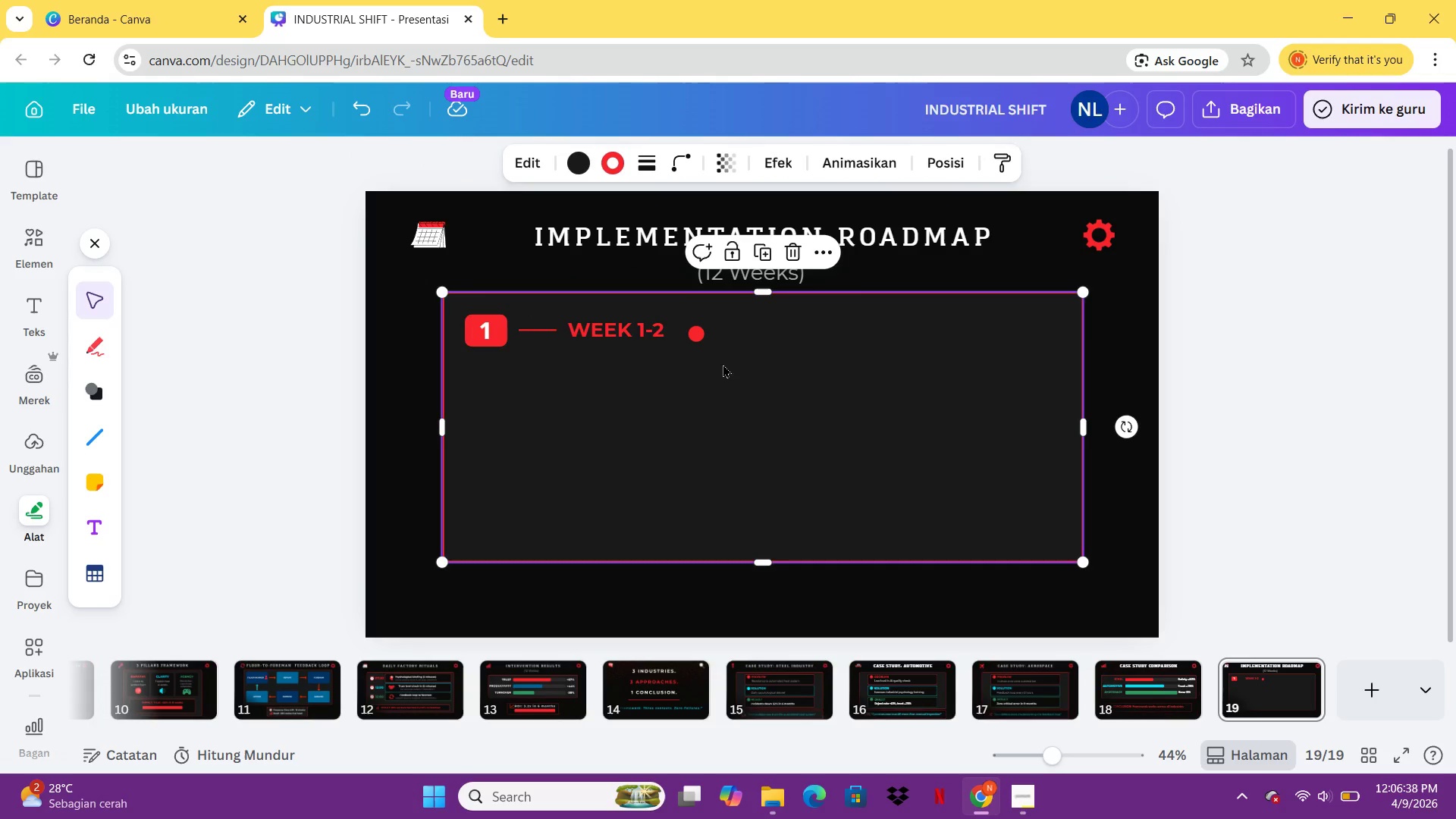 
left_click_drag(start_coordinate=[698, 337], to_coordinate=[691, 332])
 